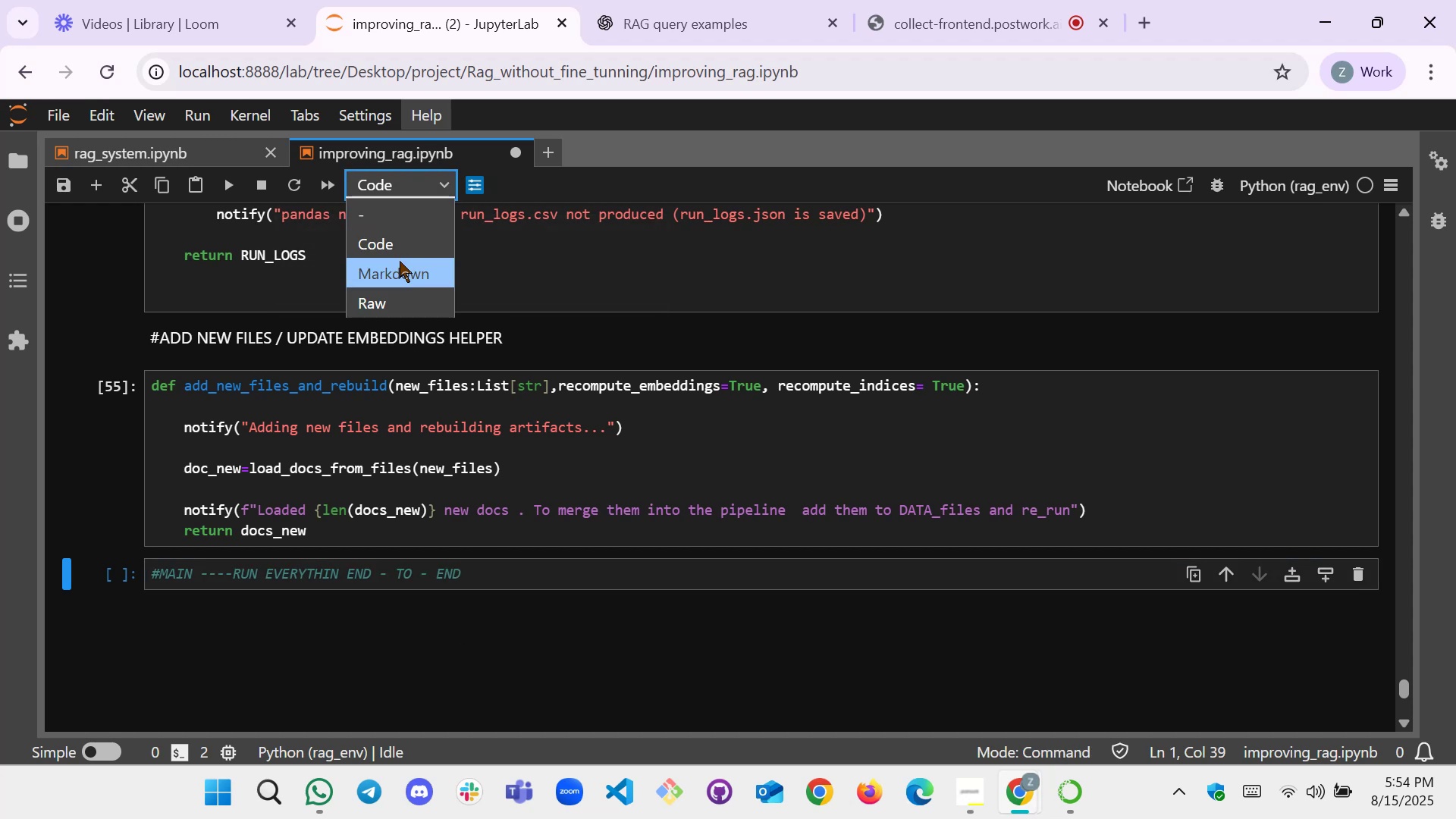 
left_click([400, 263])
 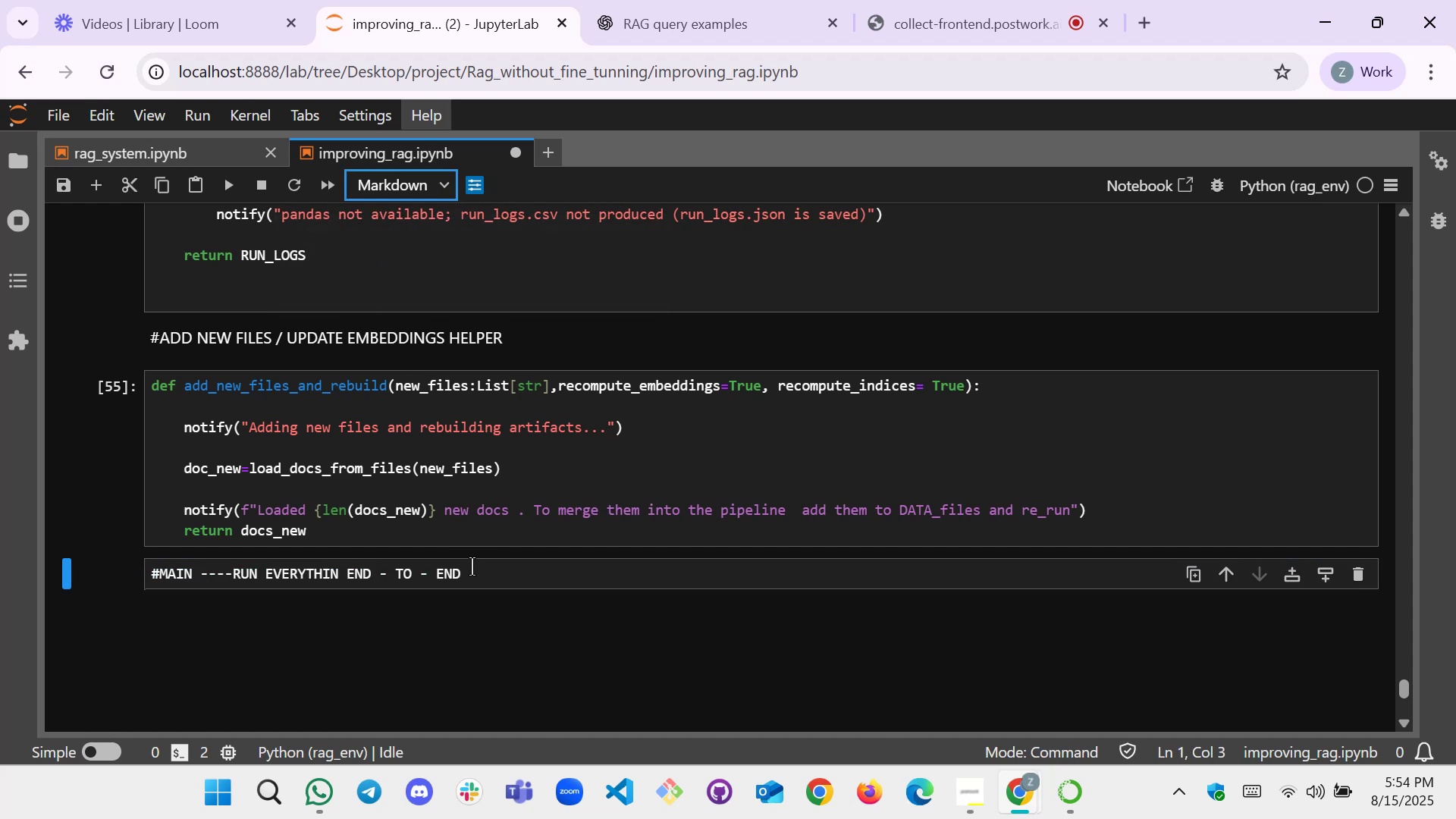 
left_click([479, 574])
 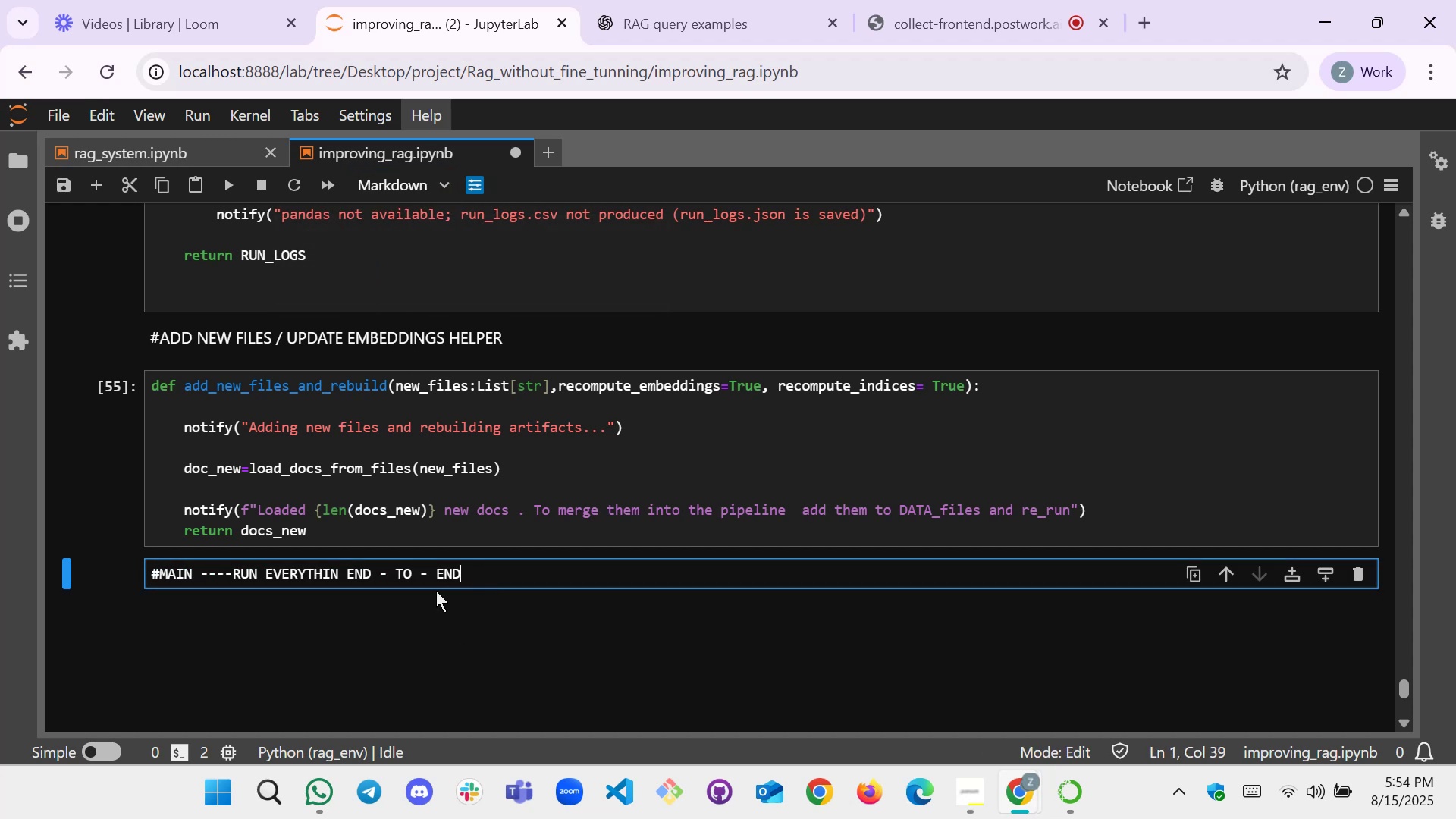 
key(Shift+ShiftRight)
 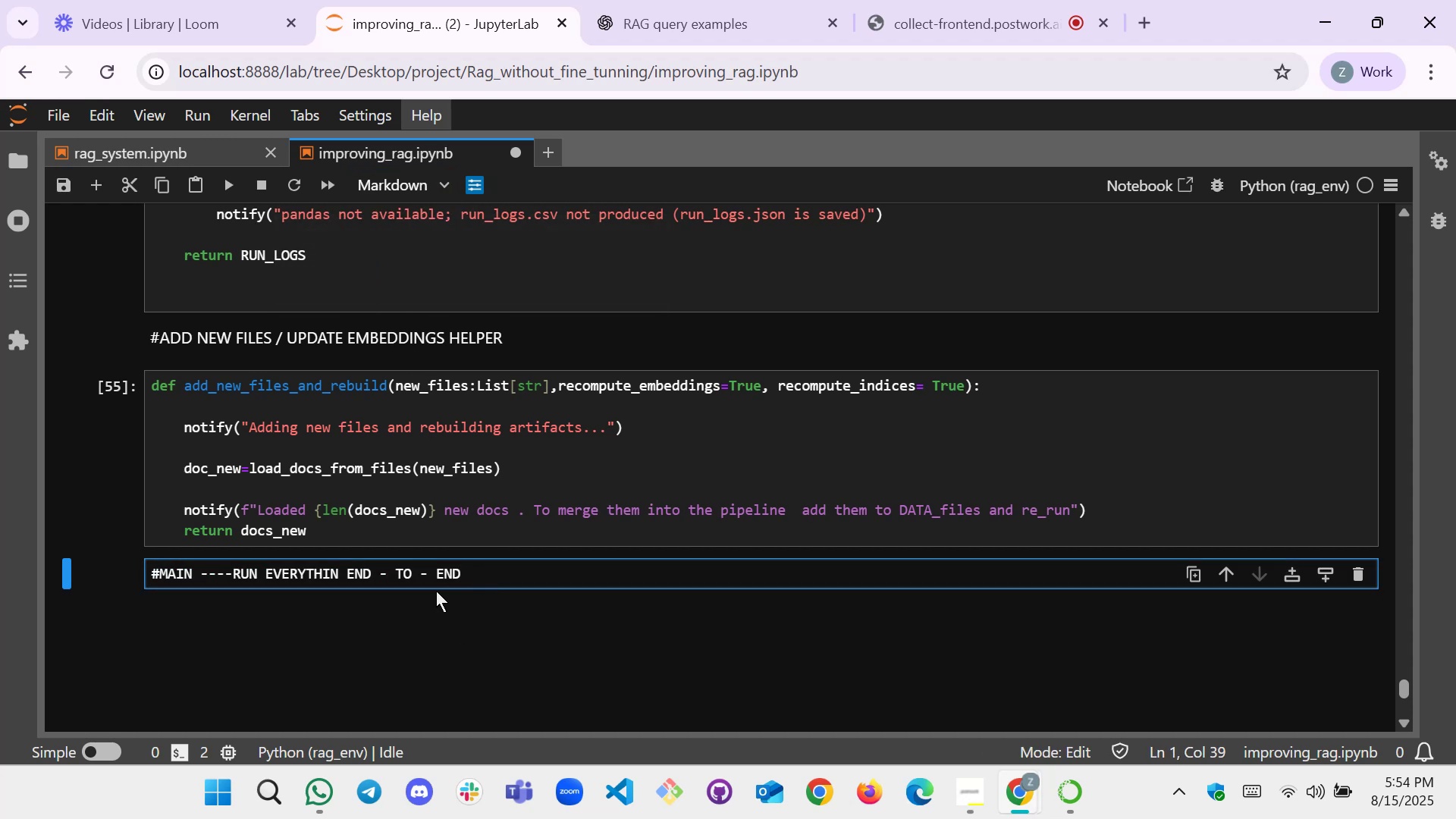 
key(Shift+Enter)
 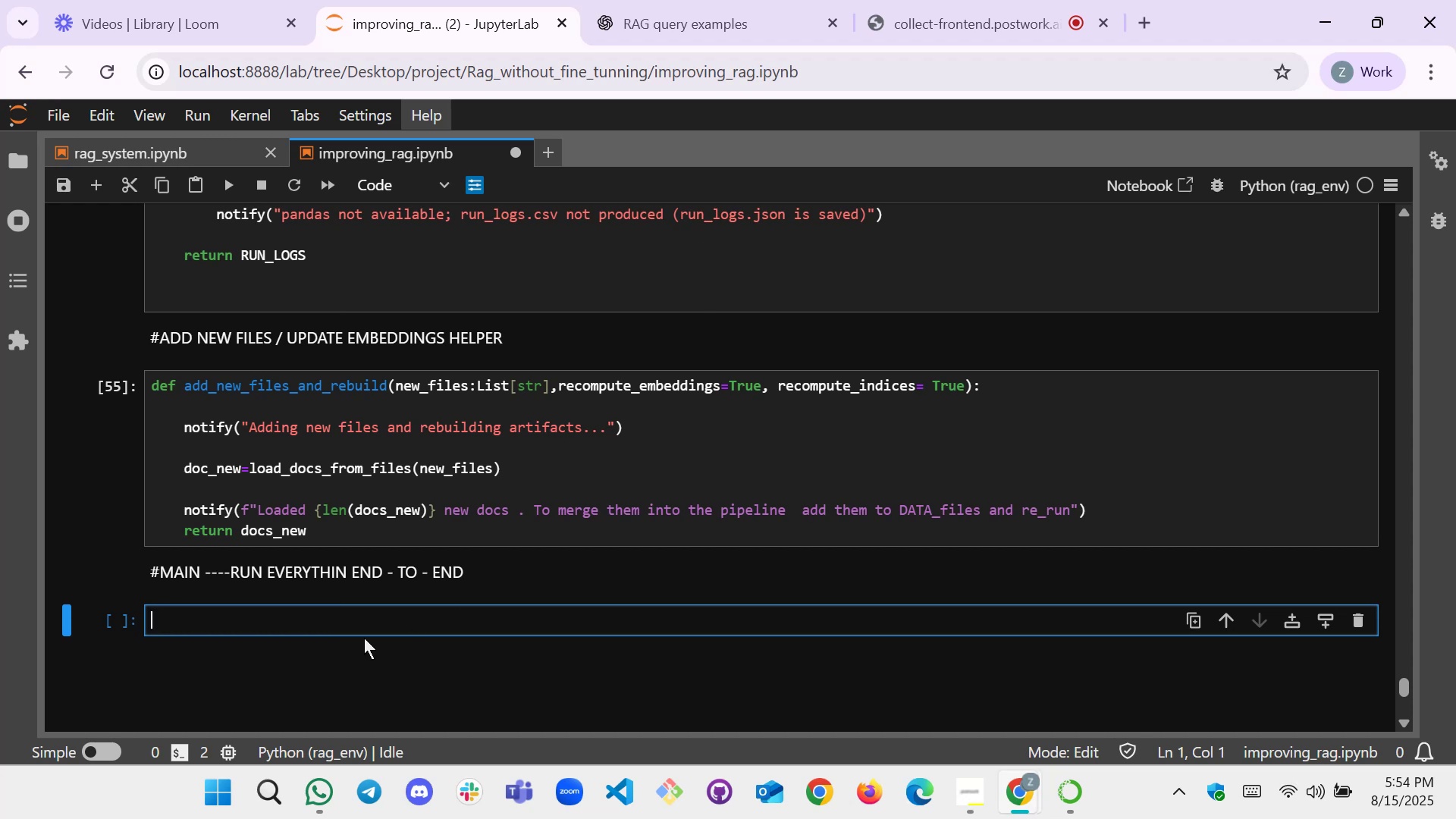 
type(DEF )
key(Backspace)
key(Backspace)
key(Backspace)
key(Backspace)
type(def main():)
 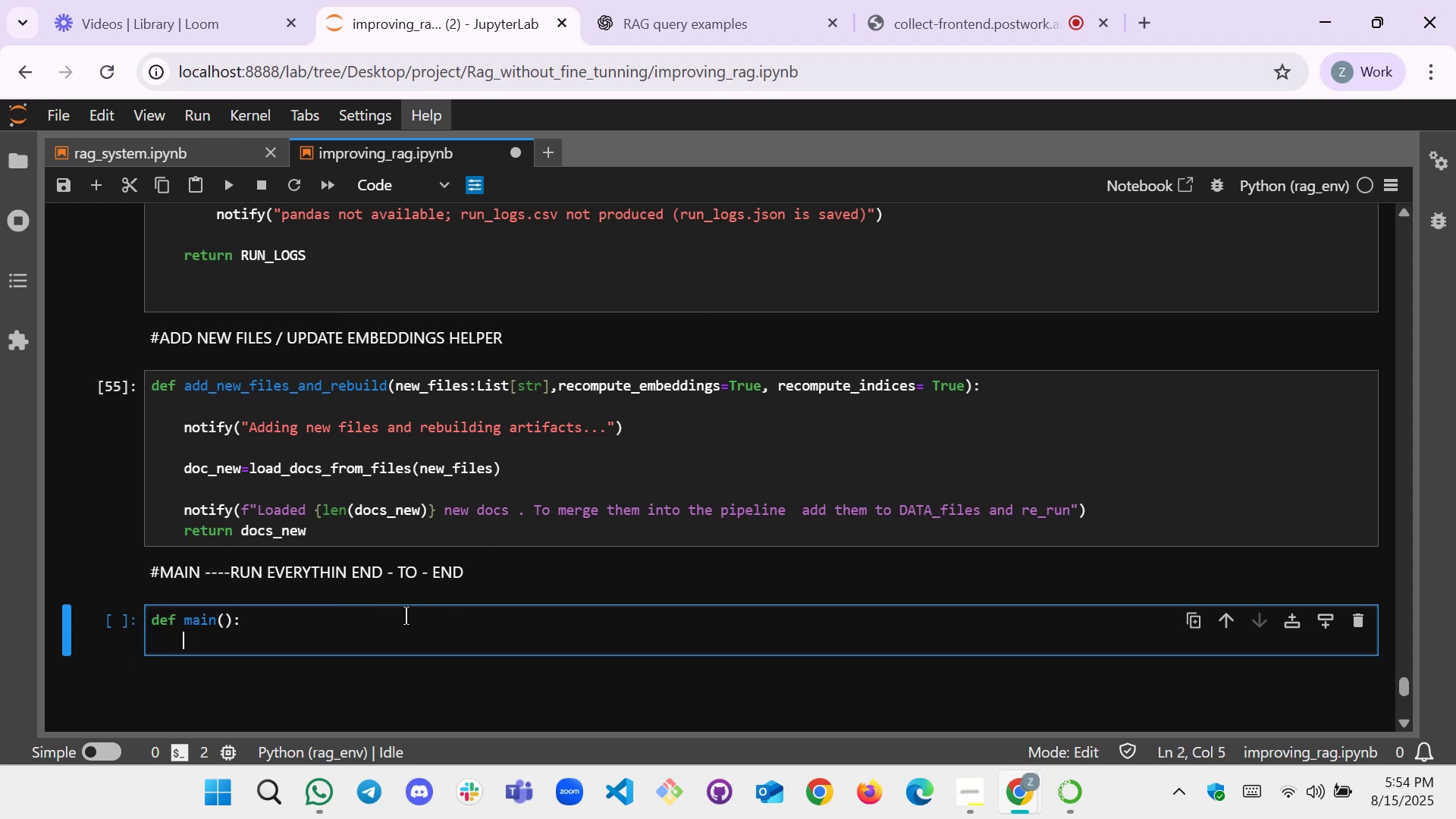 
 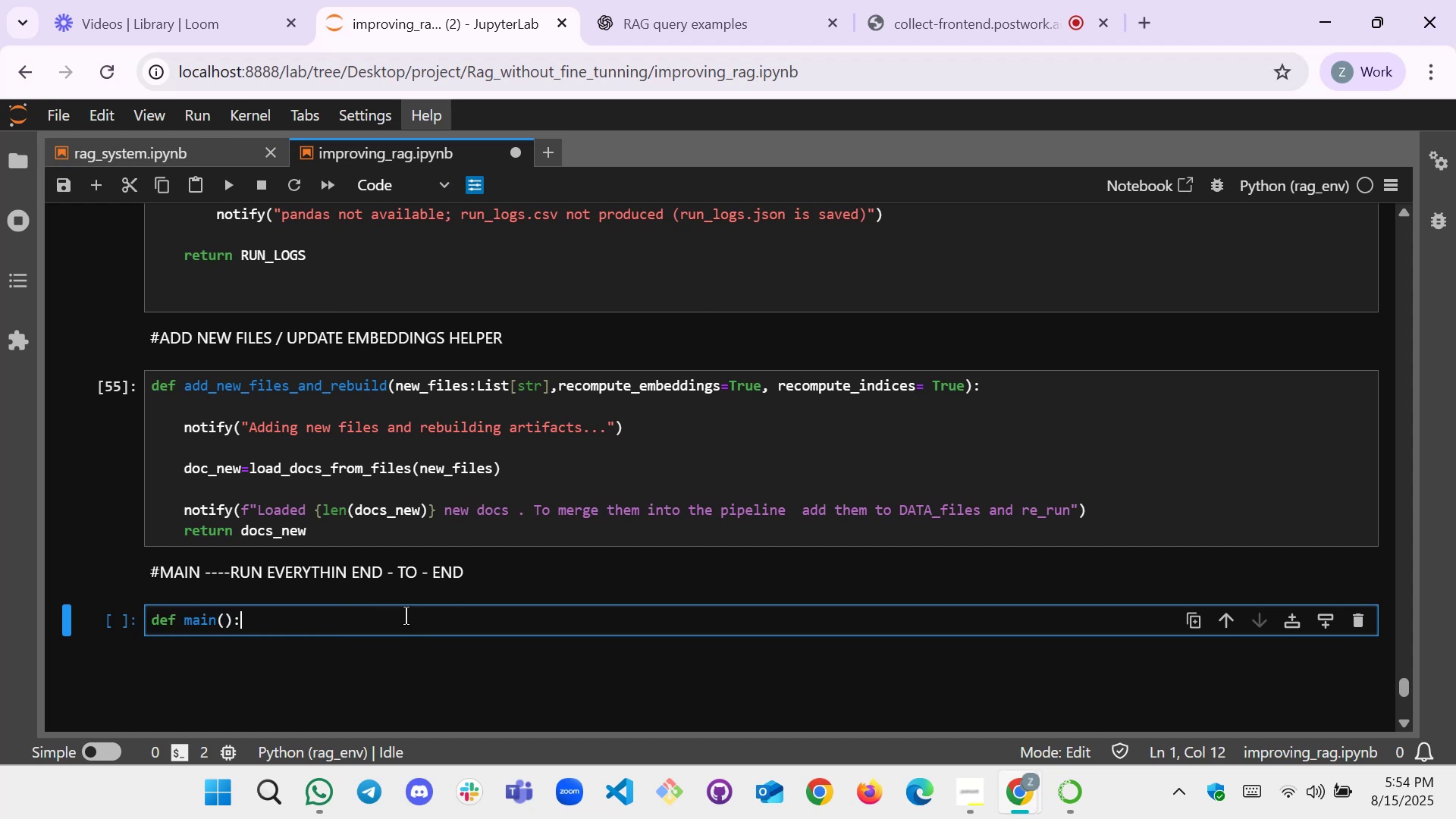 
key(Enter)
 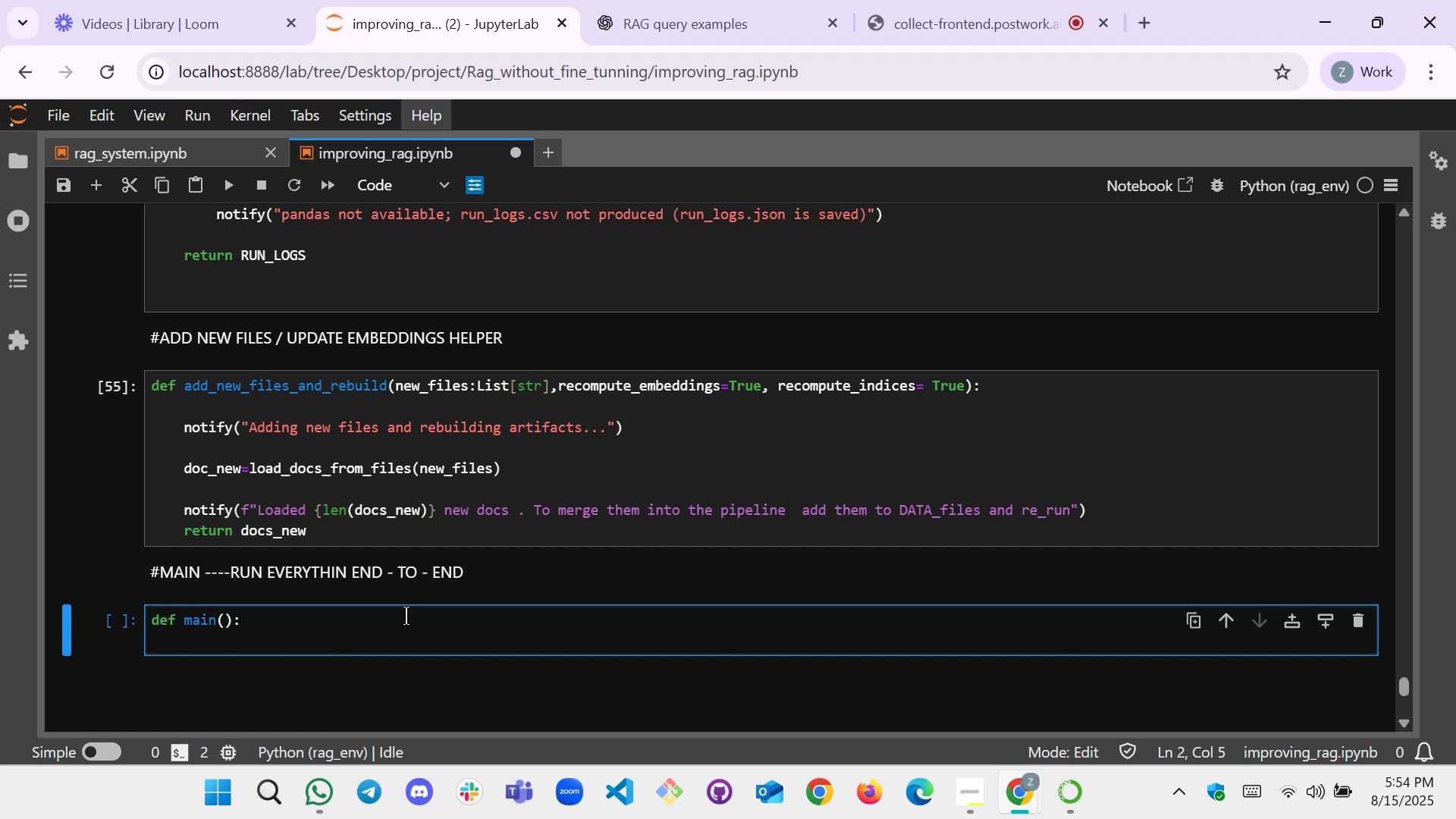 
type(notify)
 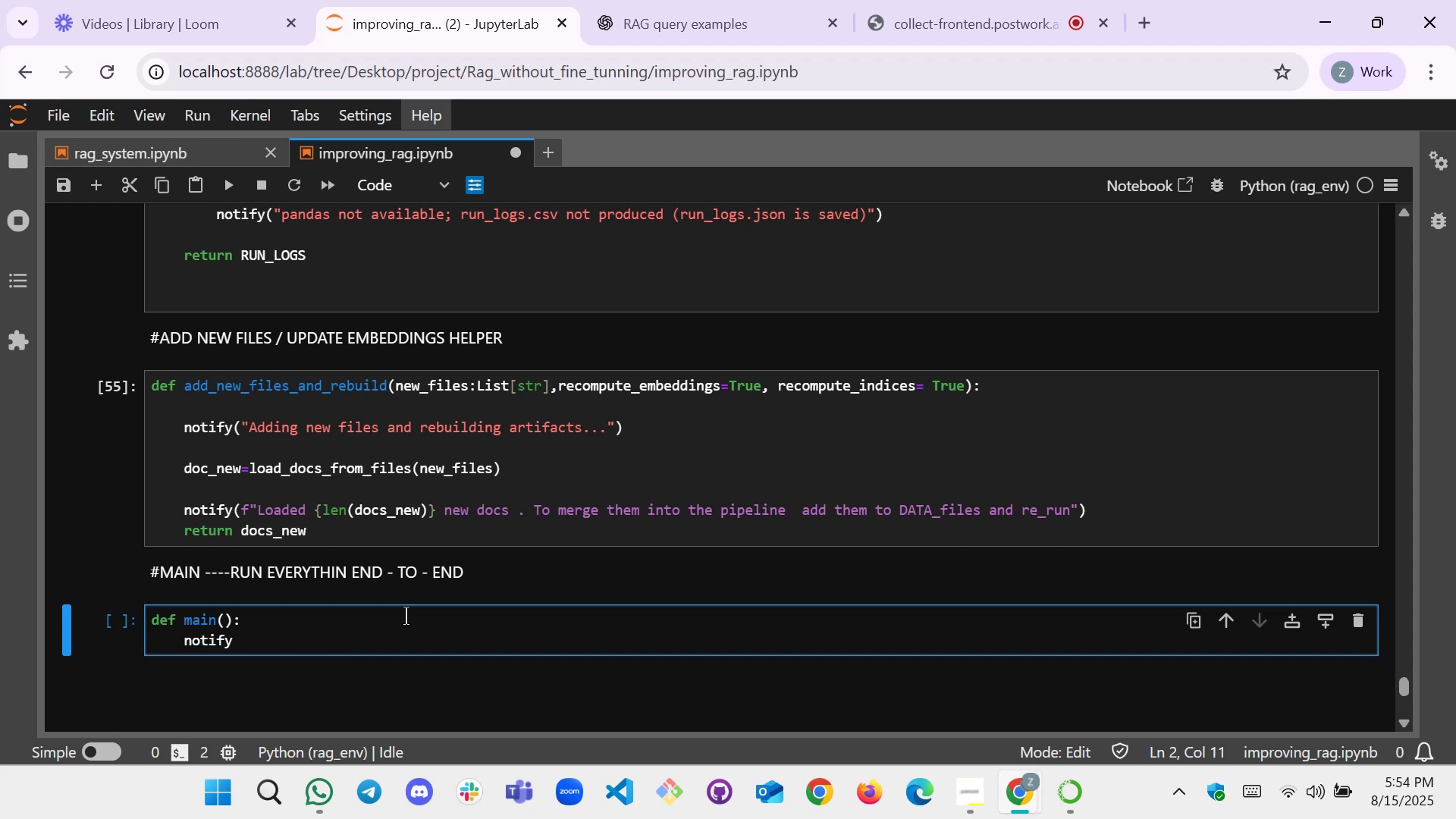 
type(())
 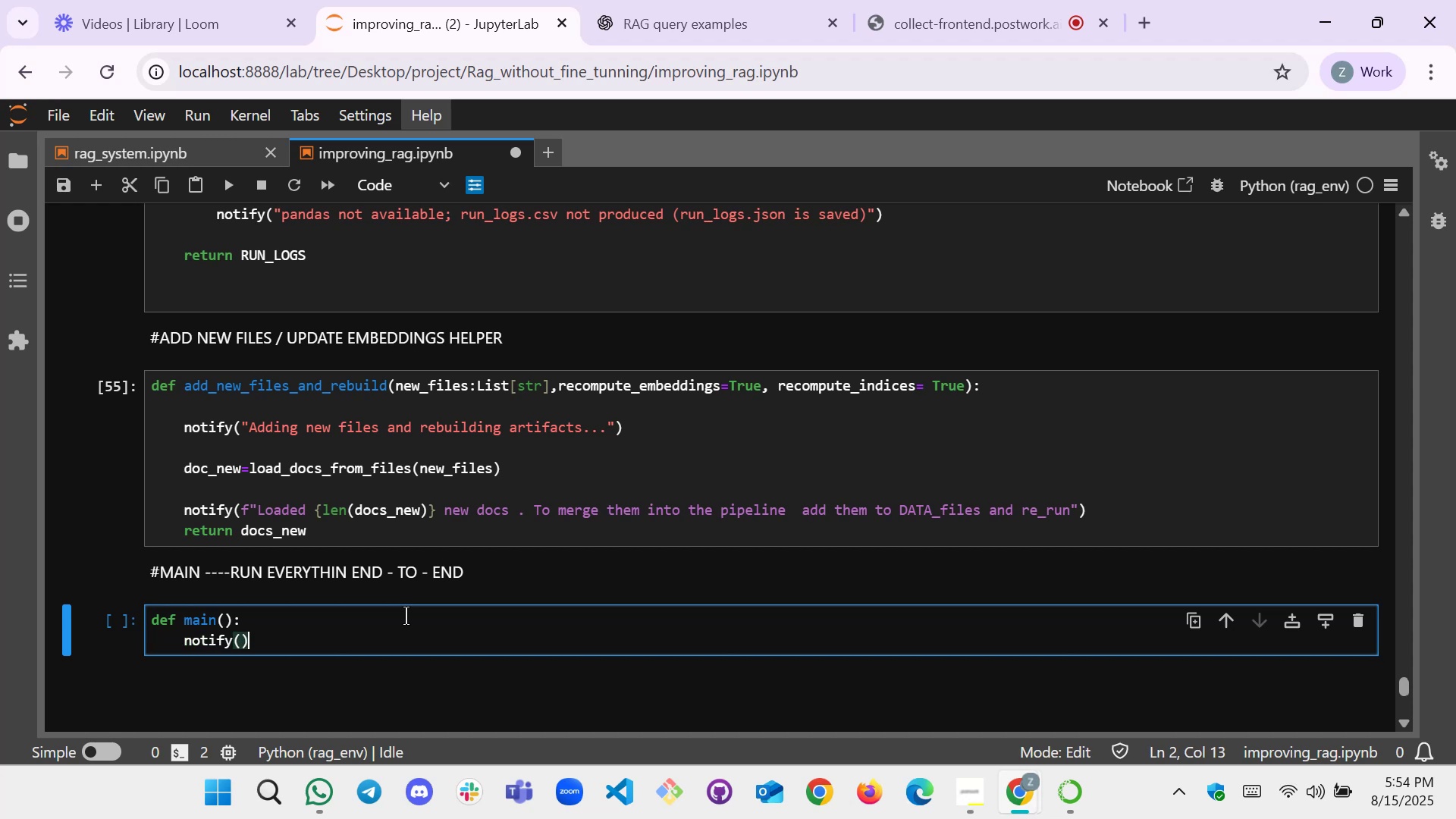 
key(ArrowLeft)
 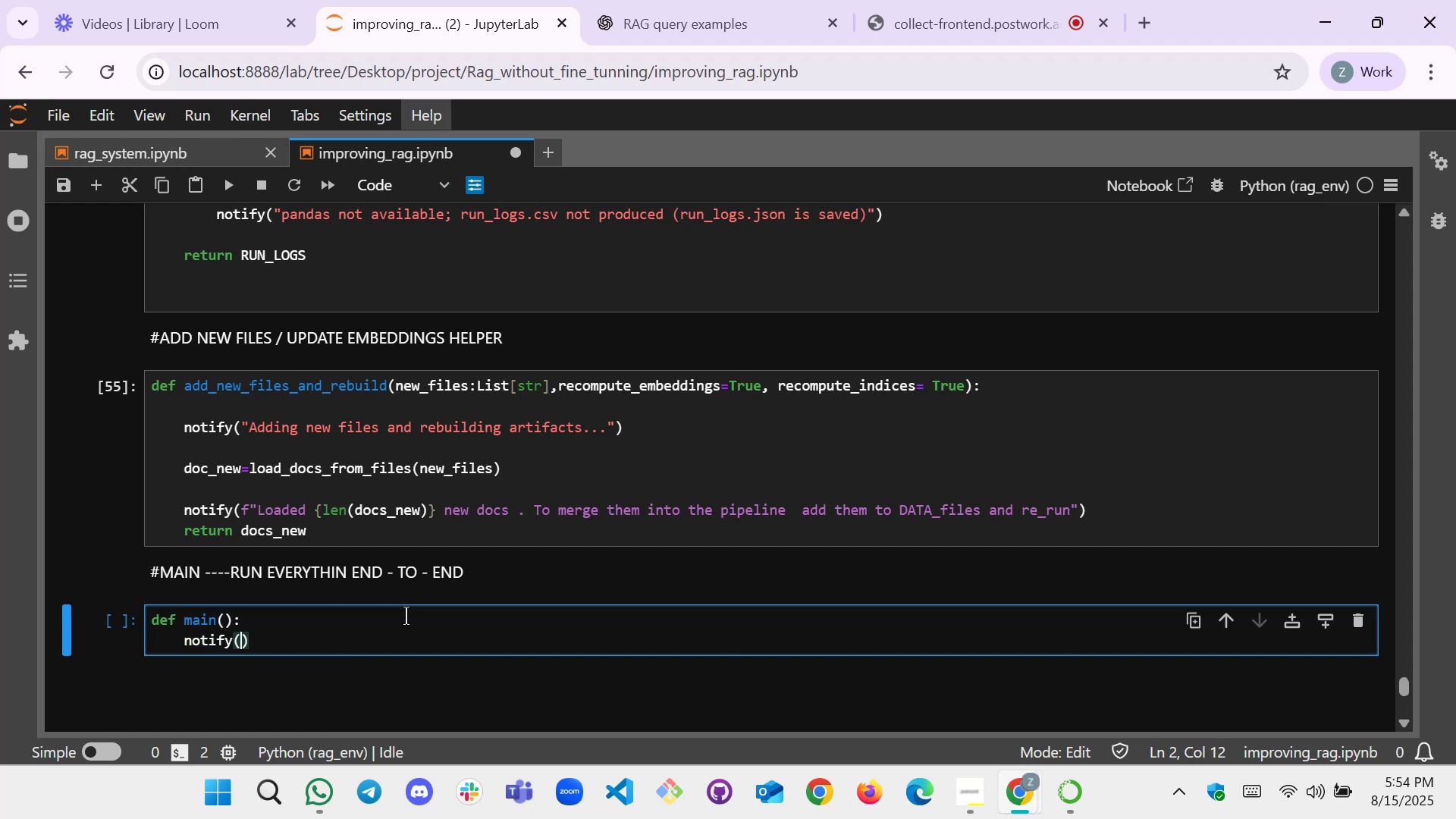 
key(F)
 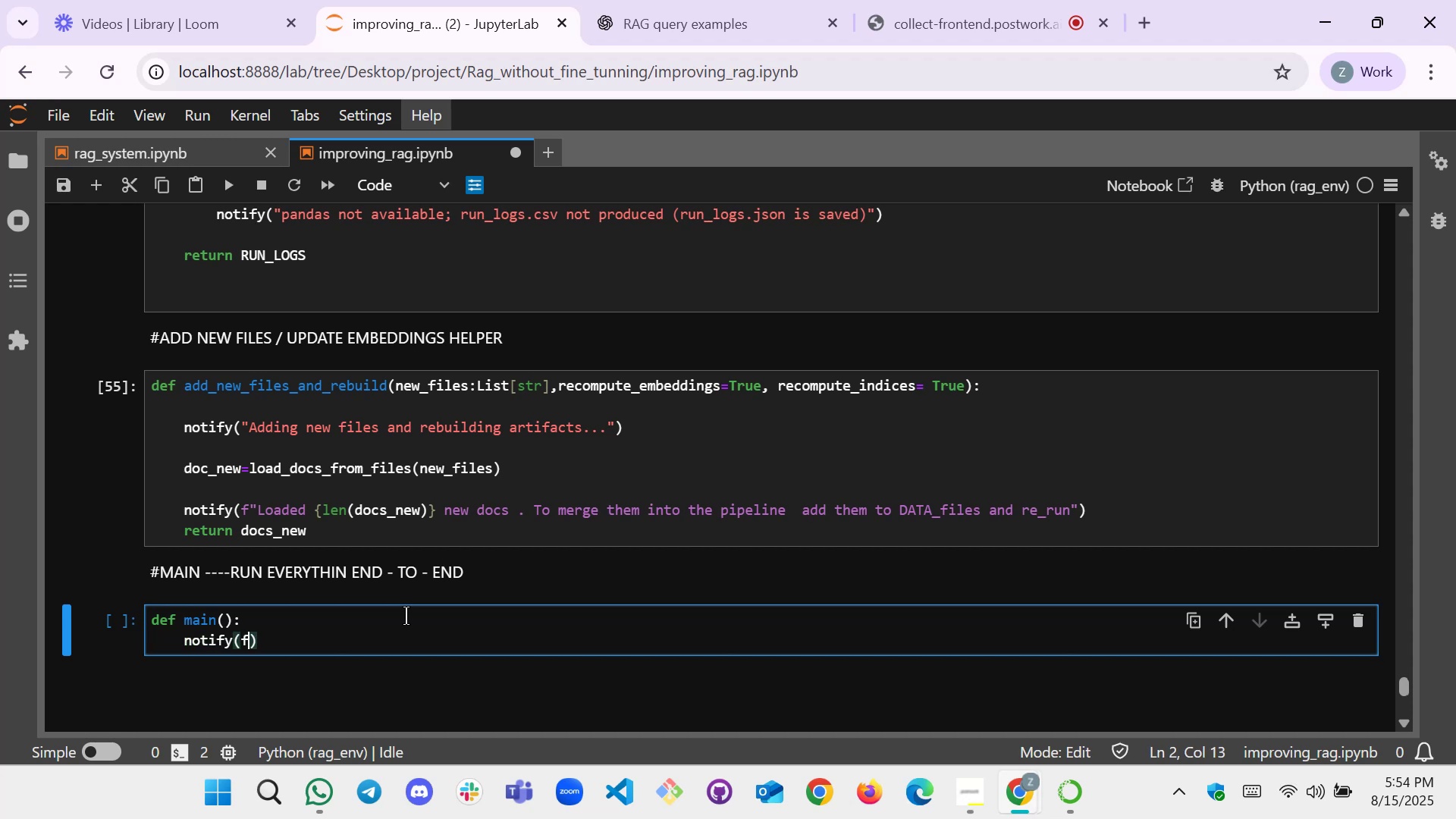 
key(Shift+Semicolon)
 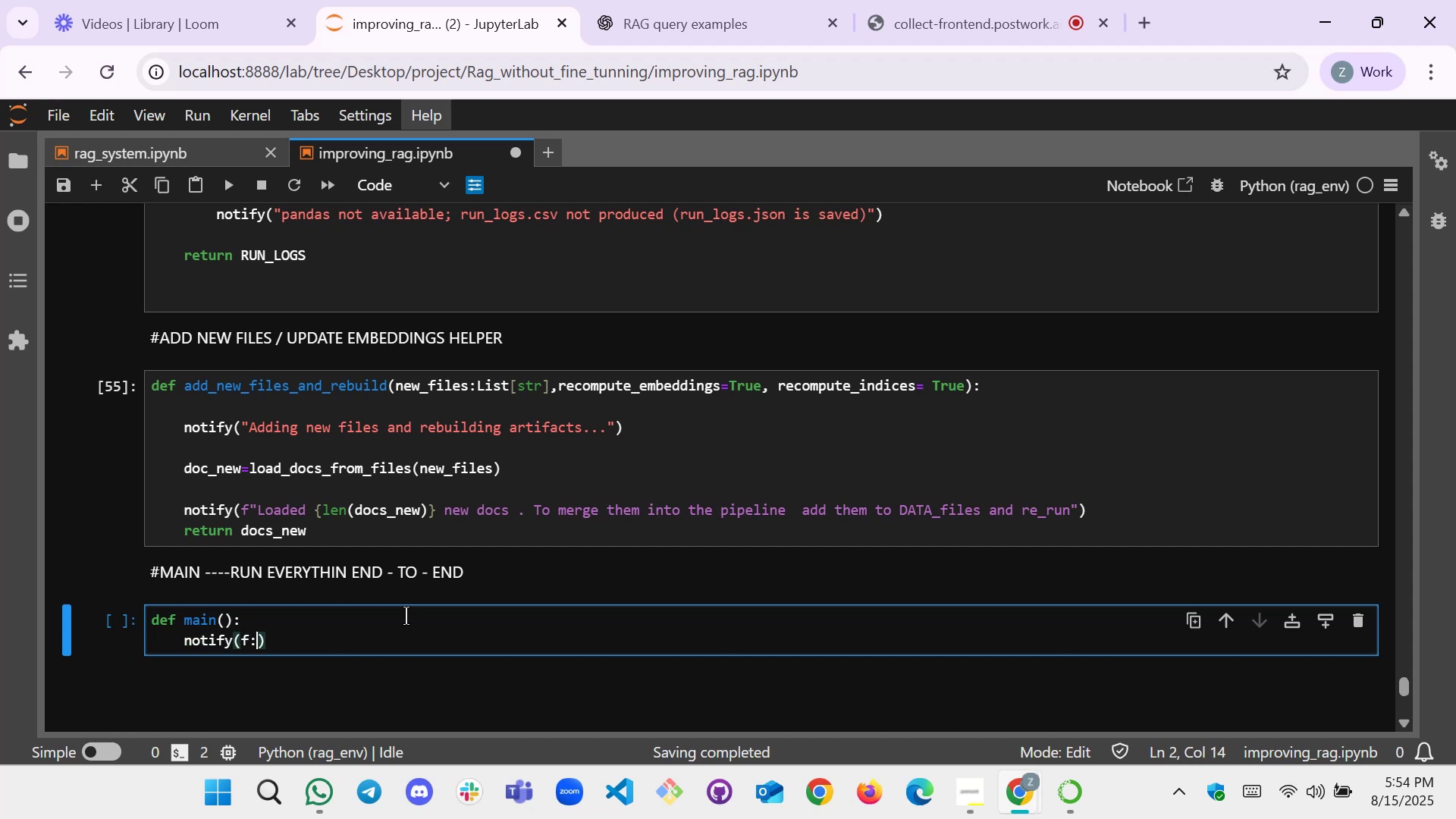 
key(Shift+Semicolon)
 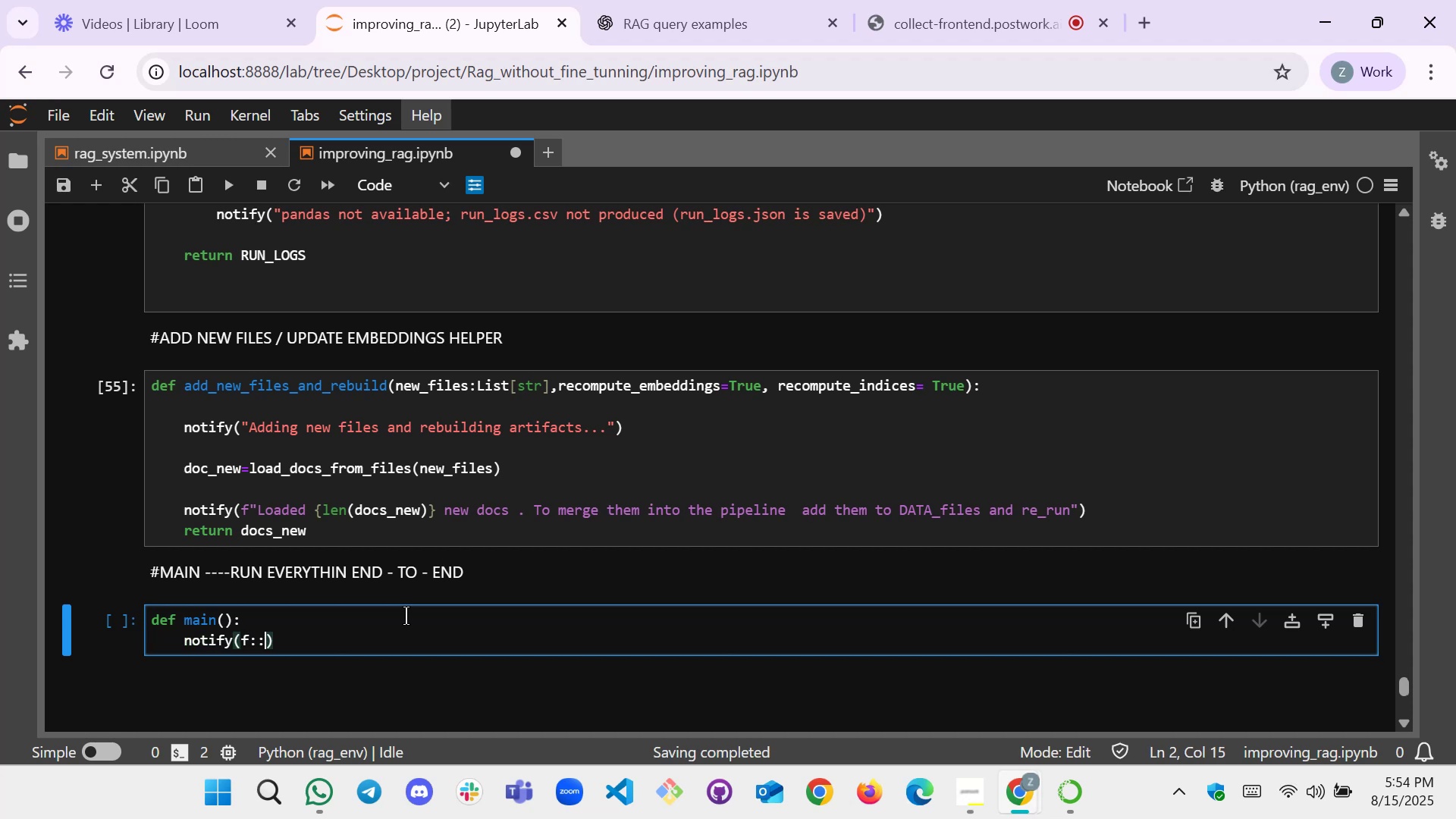 
key(Backspace)
 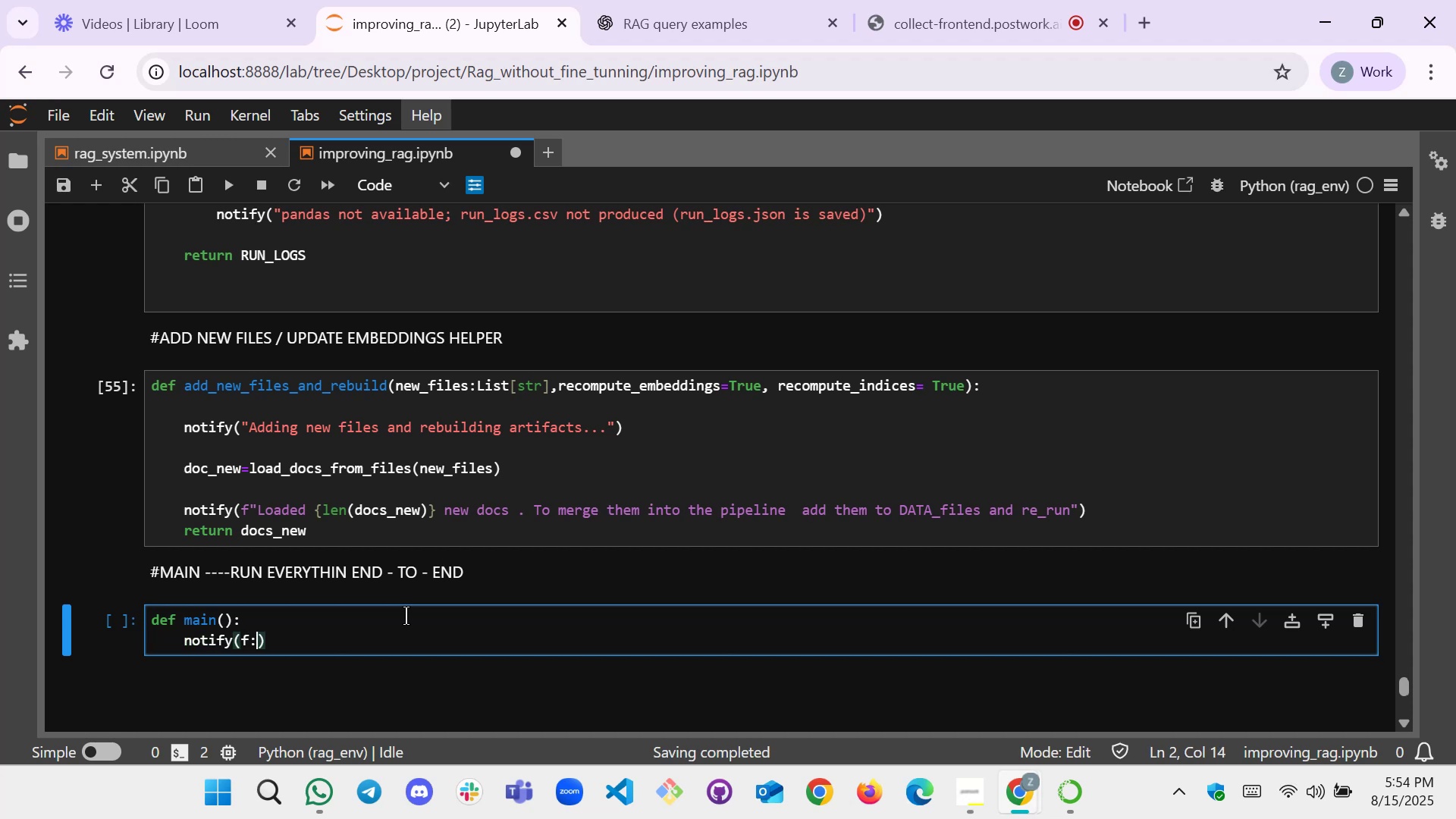 
key(Backspace)
 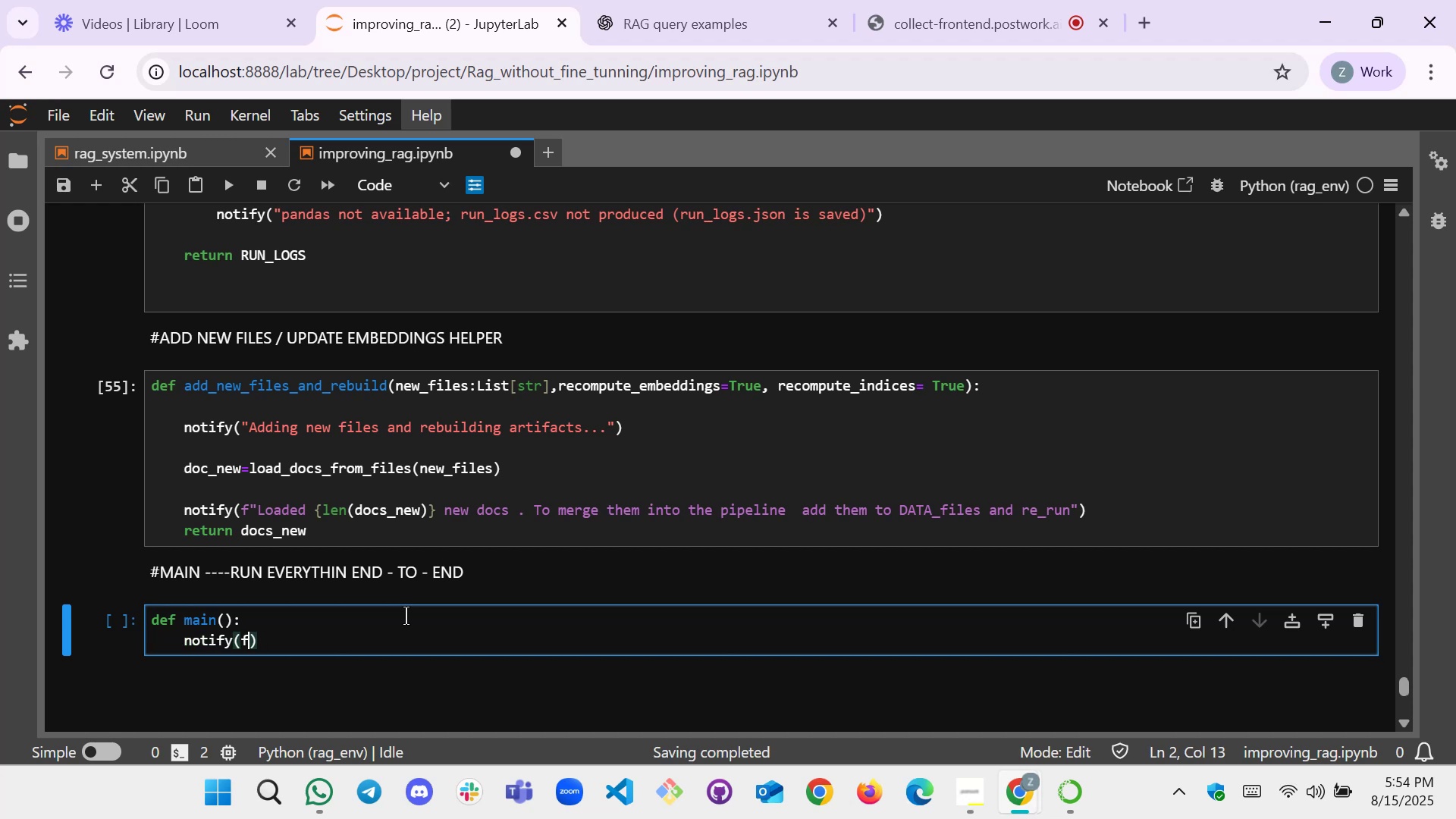 
key(Shift+Quote)
 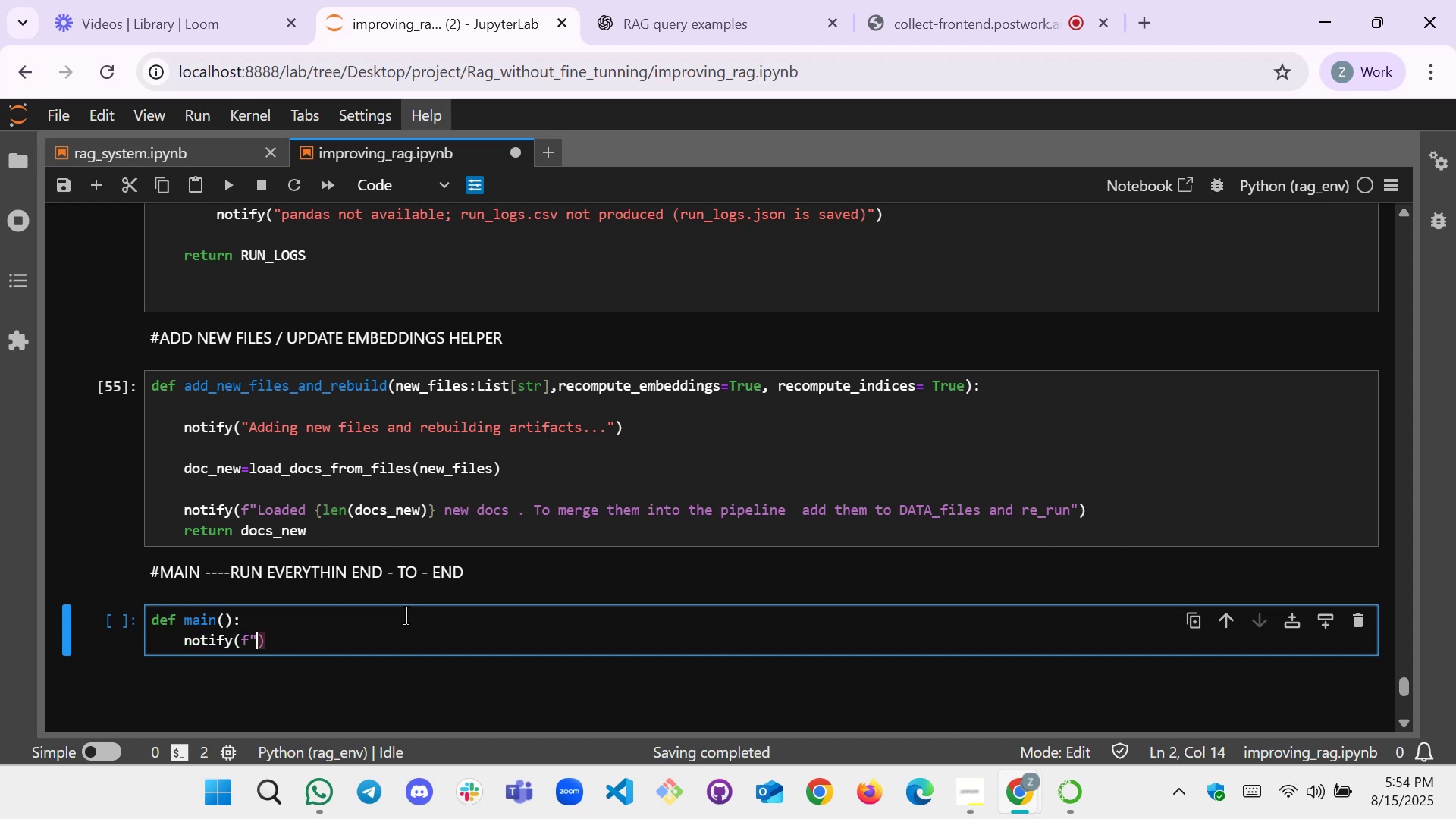 
key(Shift+Quote)
 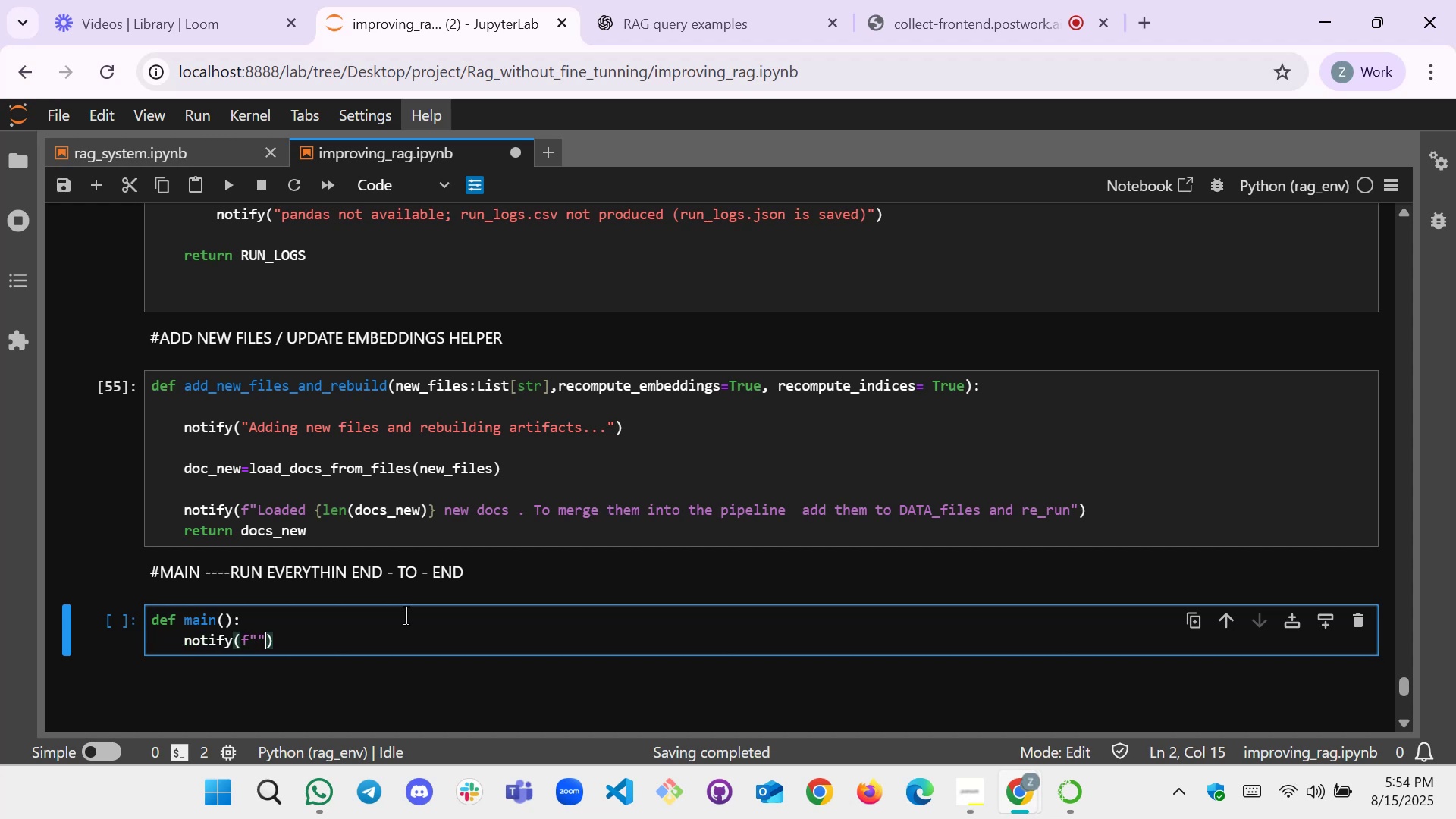 
key(ArrowLeft)
 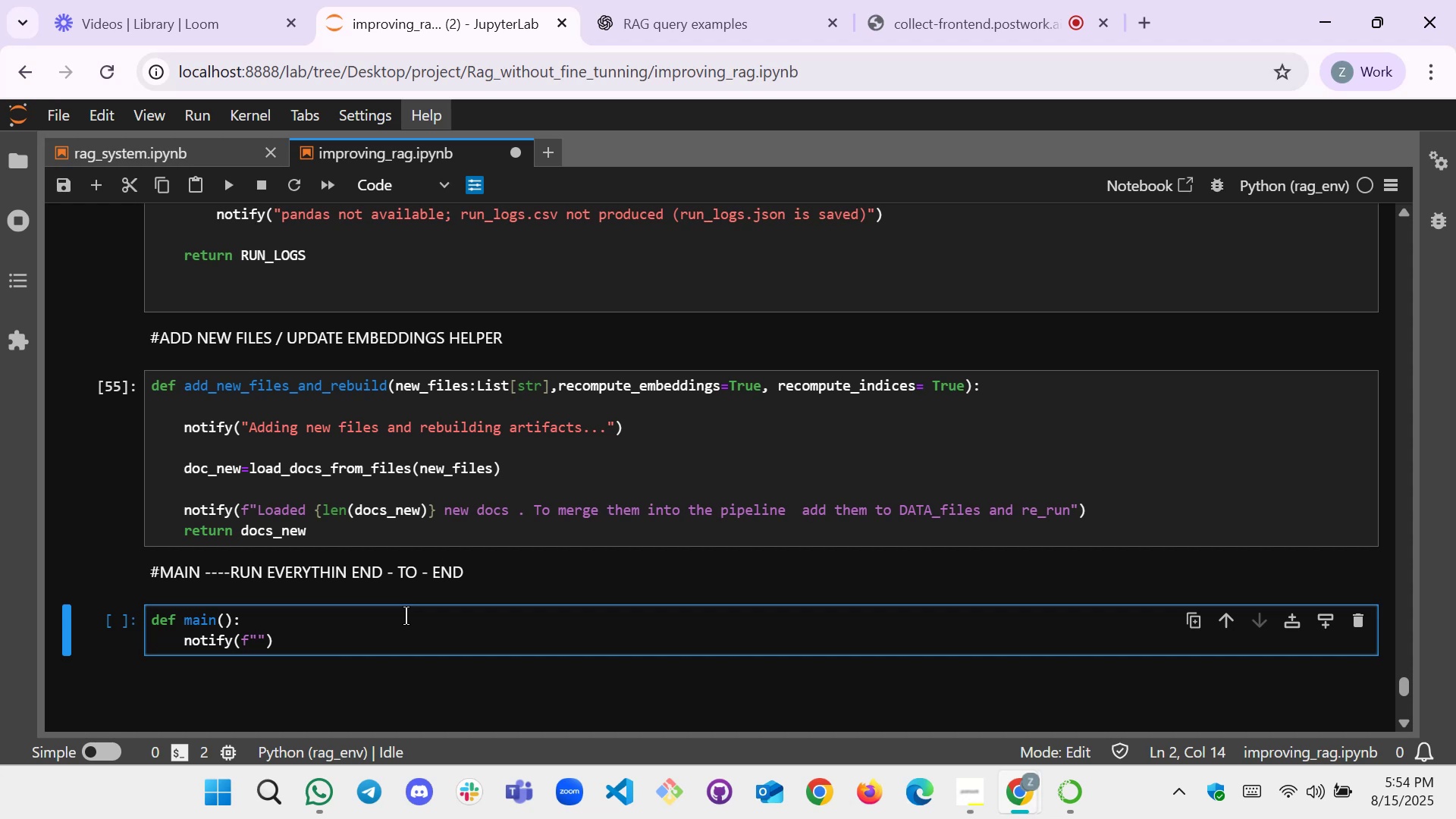 
type(starting RG)
key(Backspace)
type(AG ablation pipeline )
 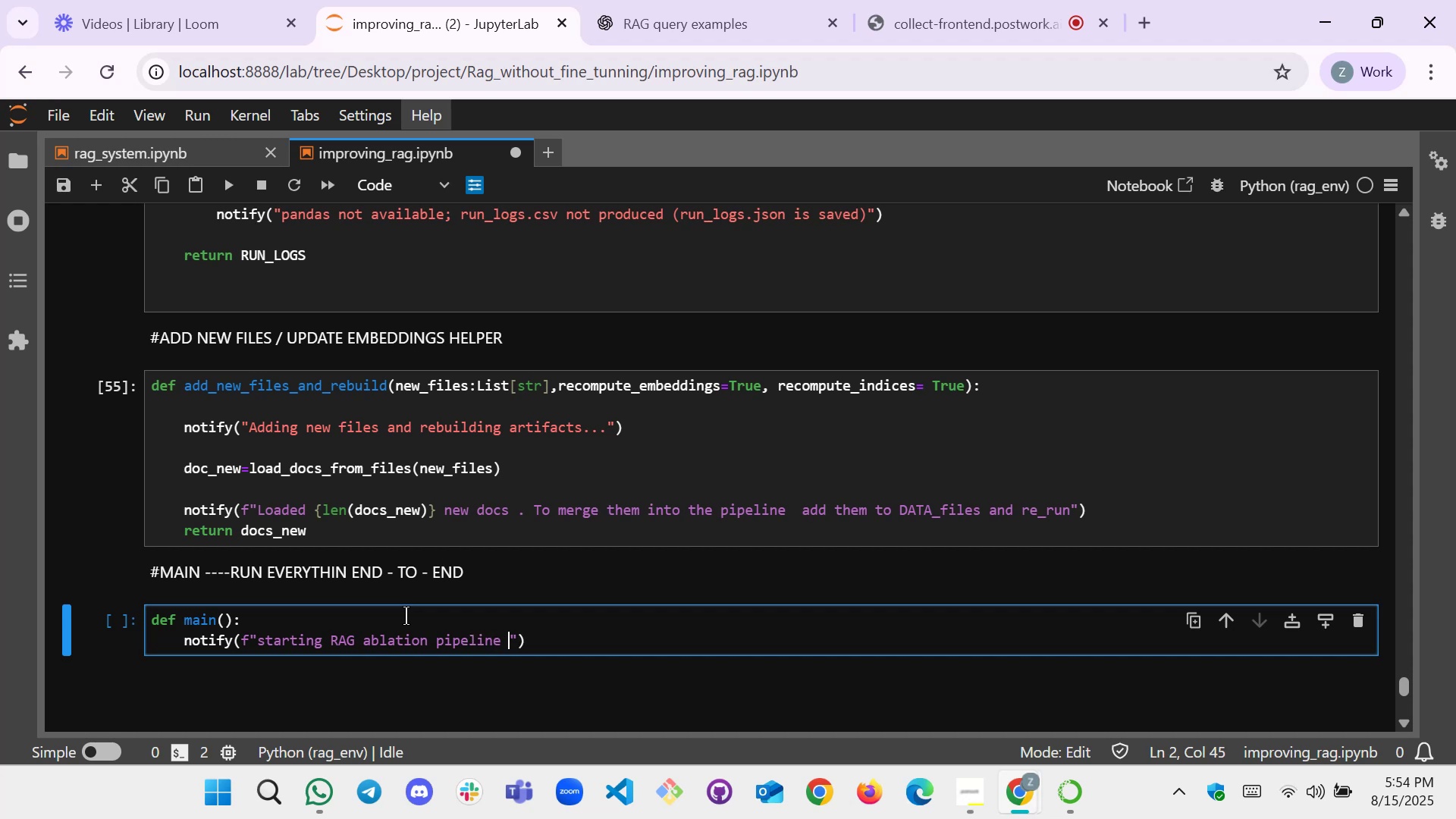 
hold_key(key=ShiftLeft, duration=0.71)
 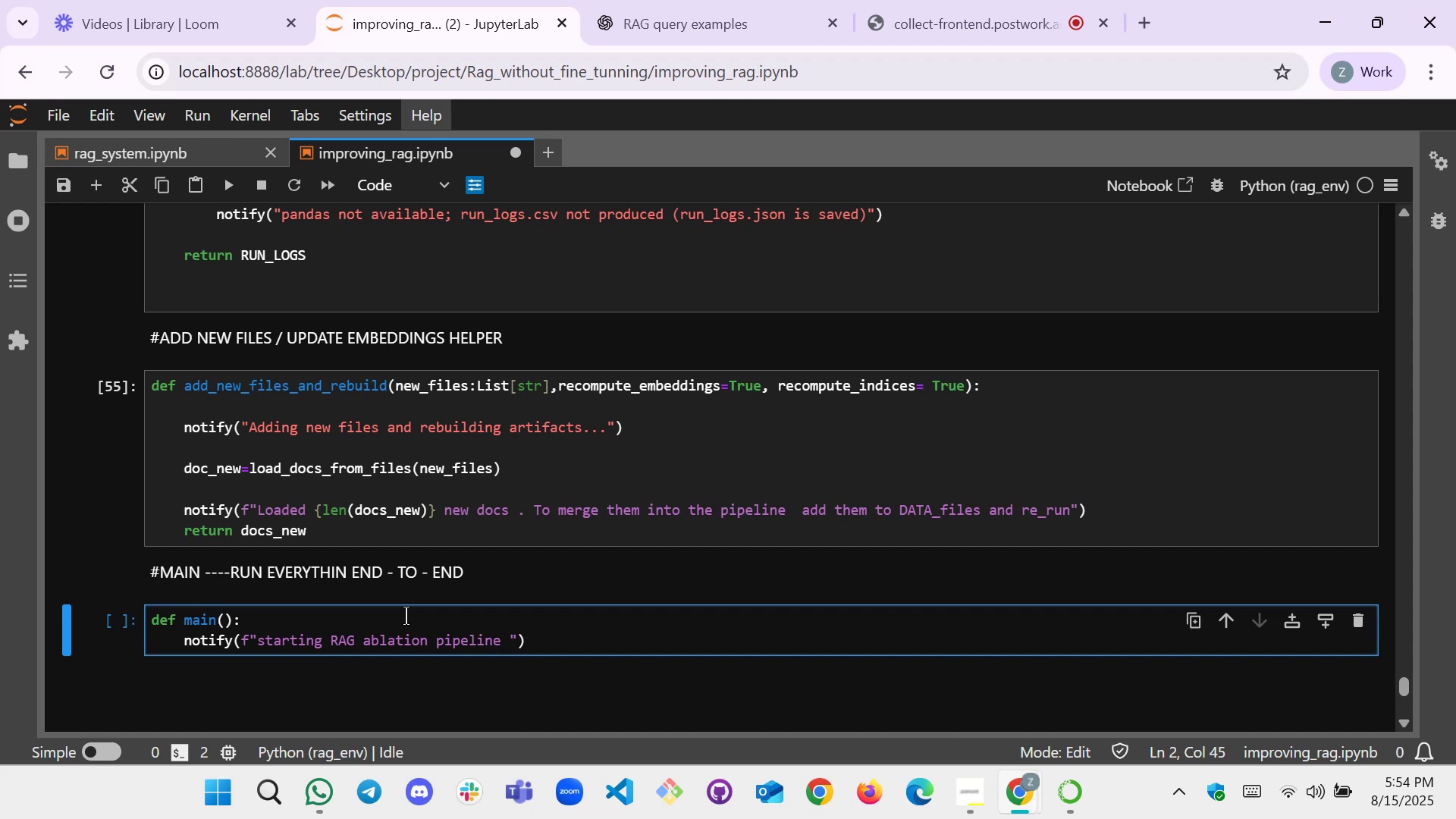 
key(Shift+9)
 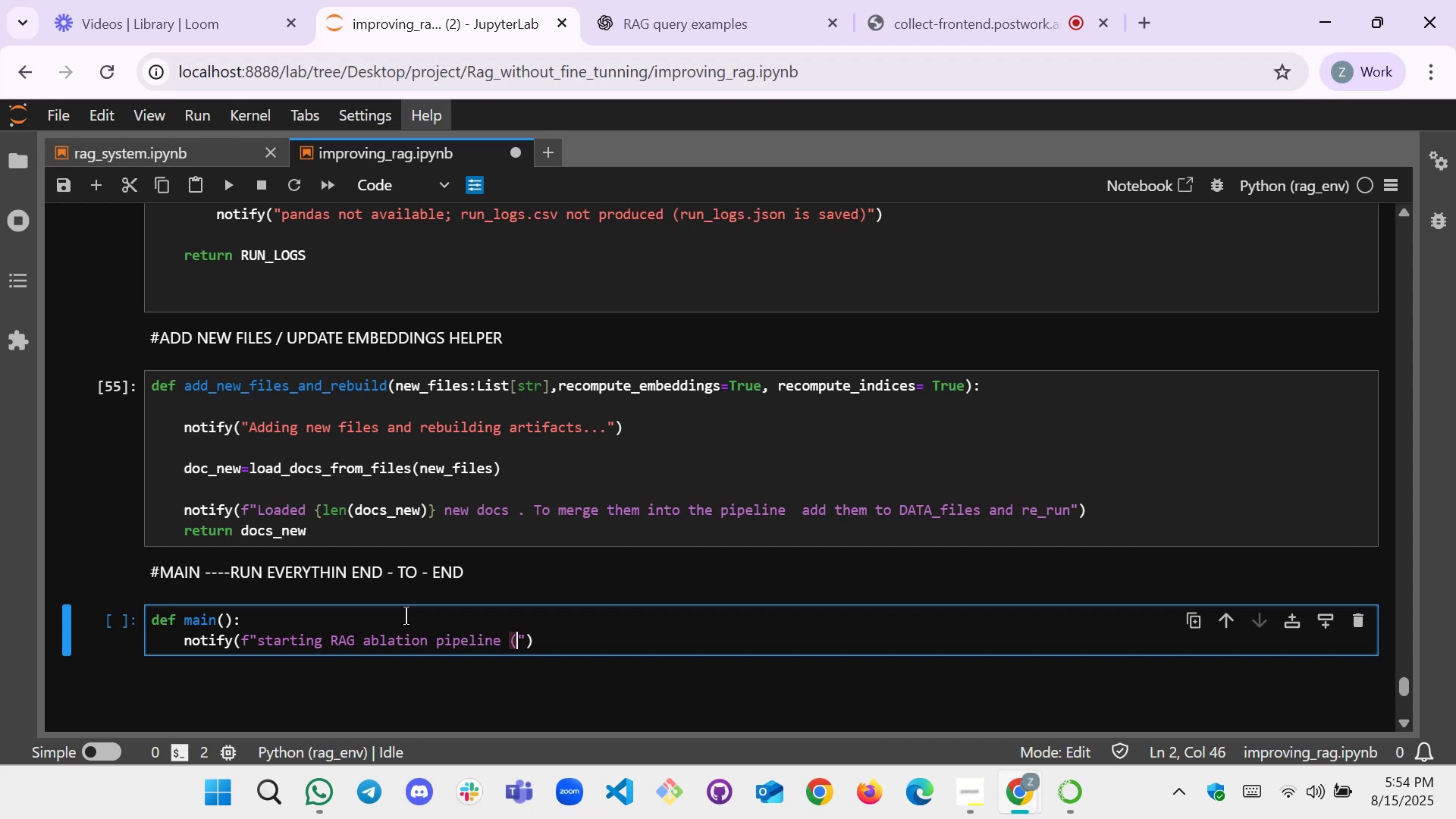 
key(Backspace)
 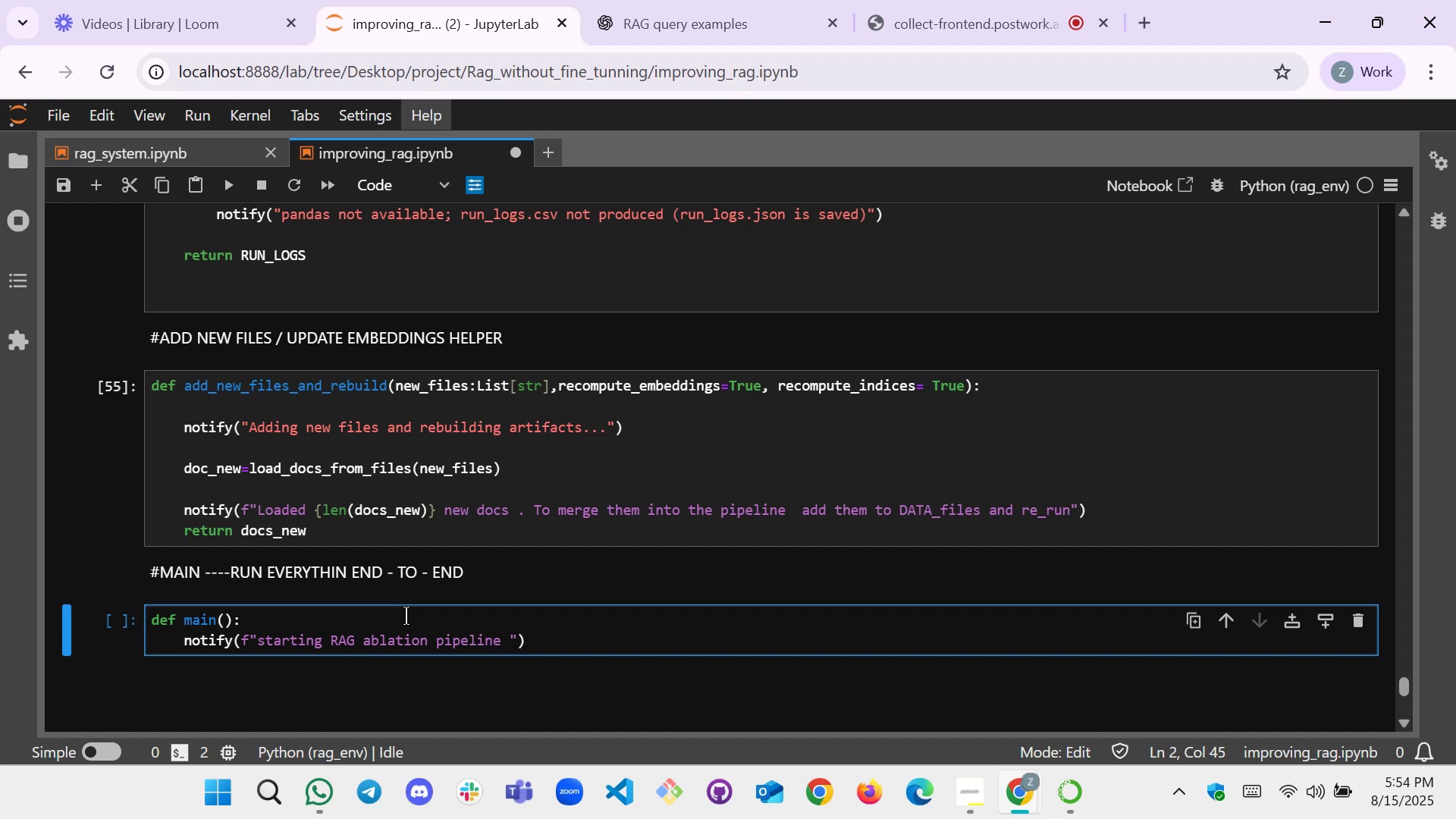 
key(ArrowRight)
 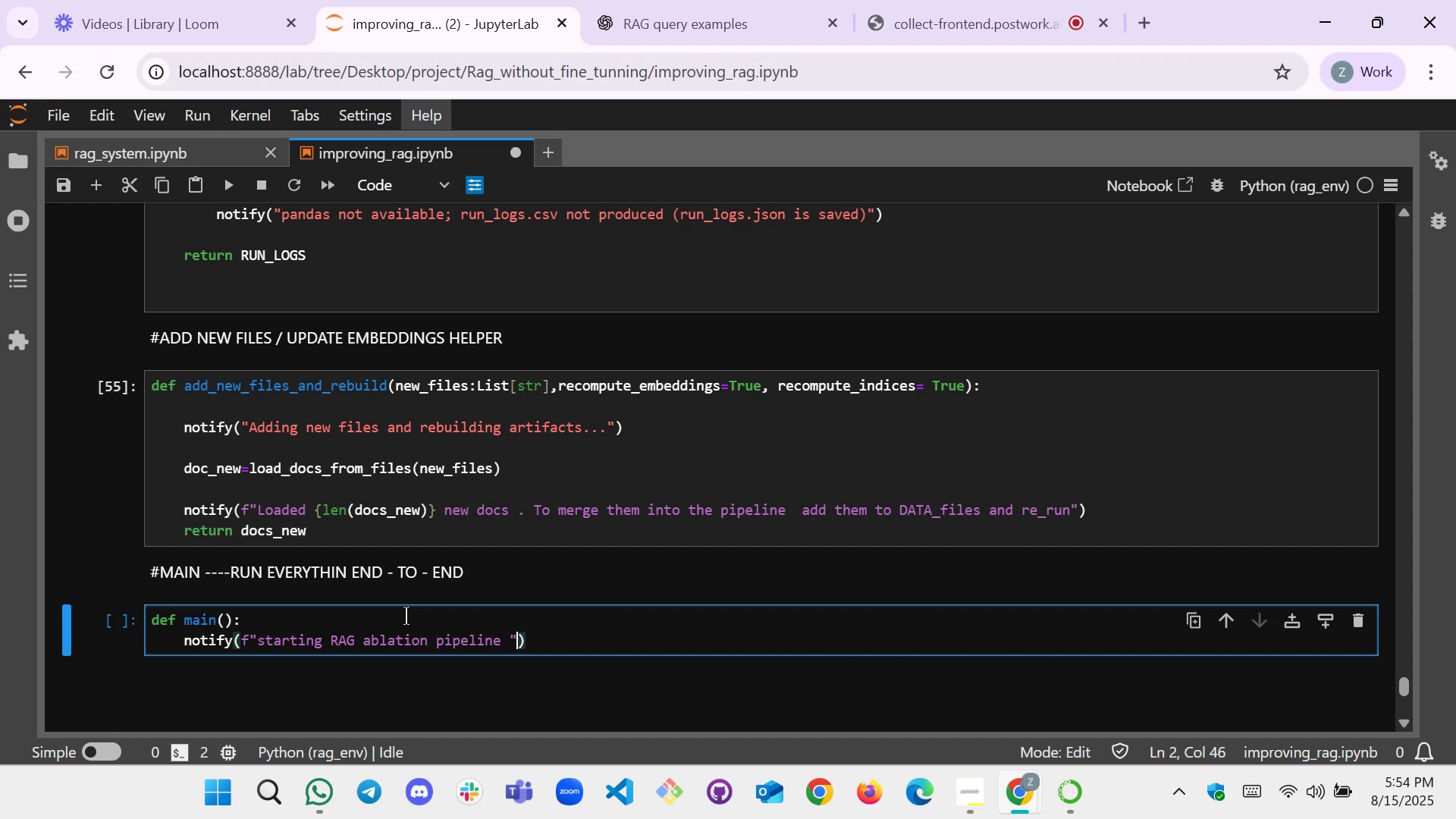 
key(ArrowRight)
 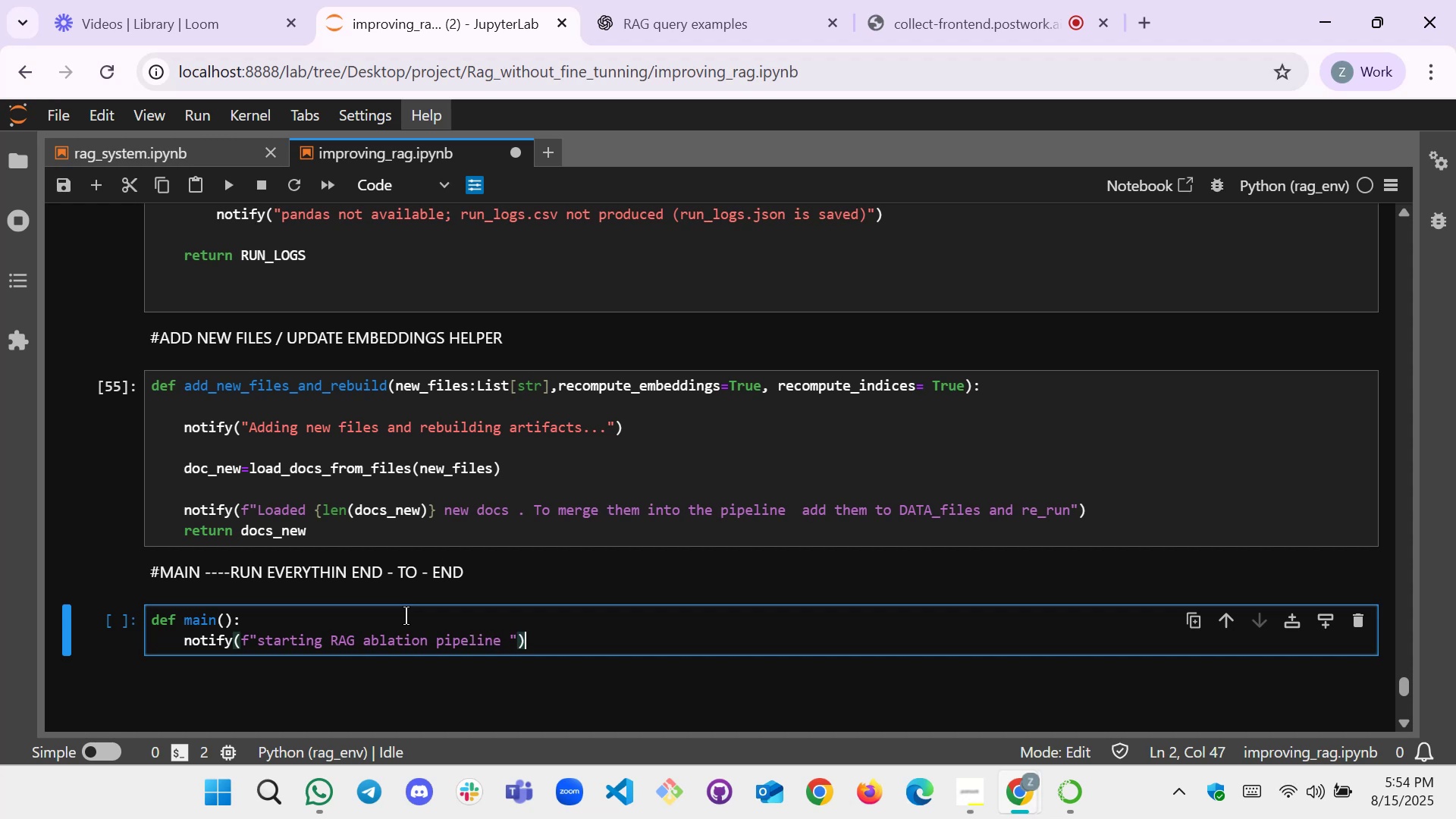 
key(Enter)
 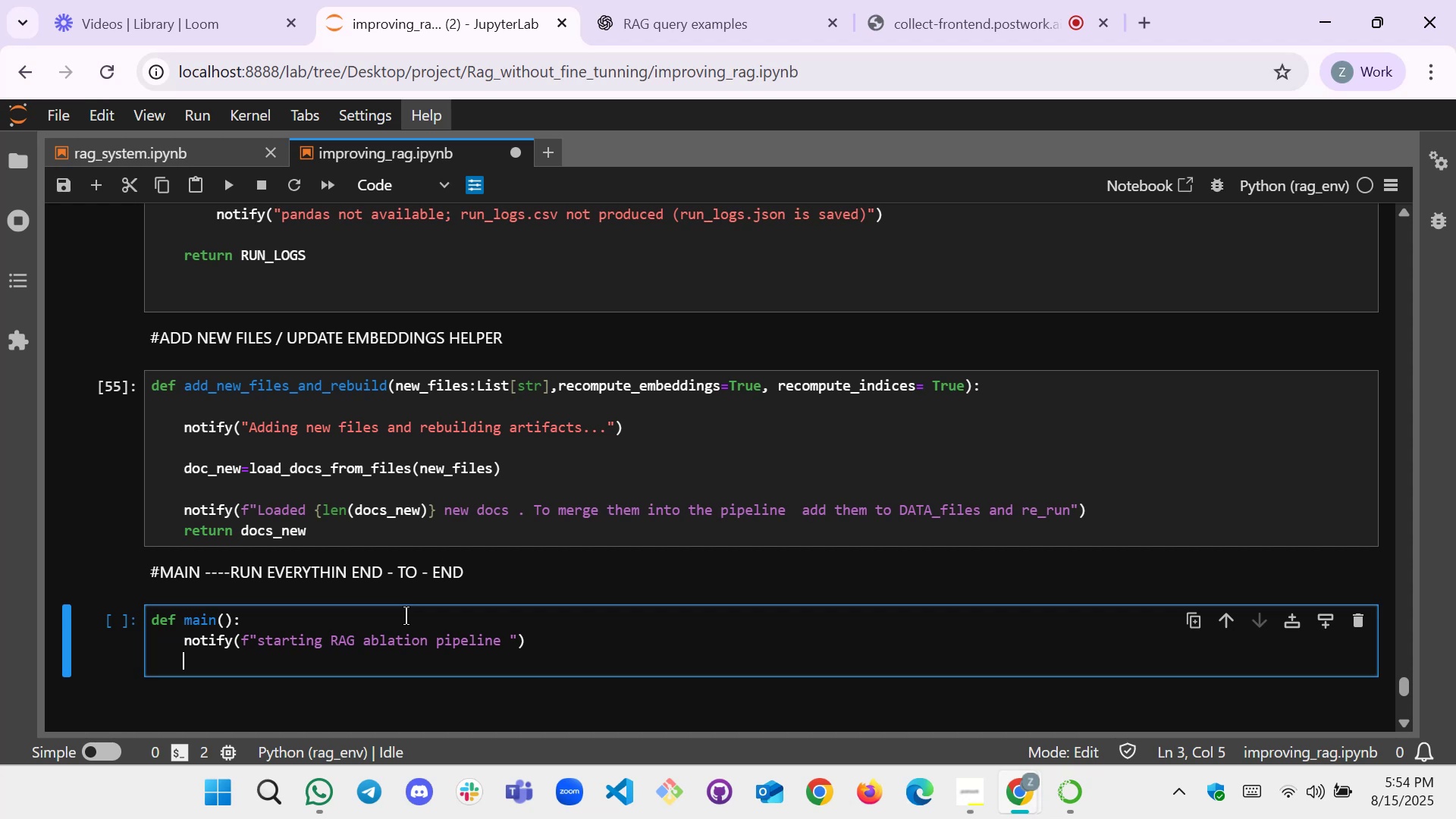 
key(Shift+3)
 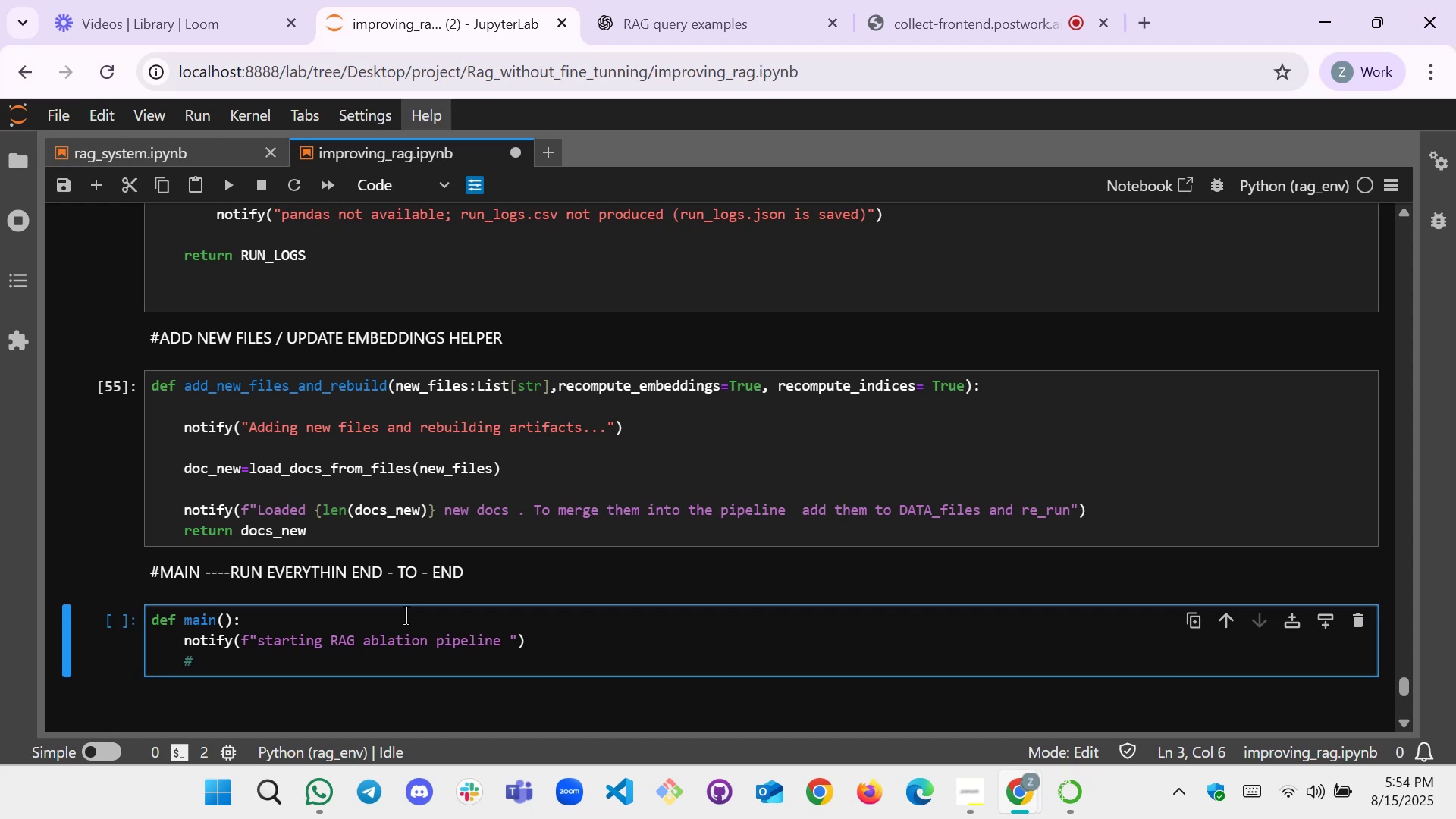 
key(Backspace)
 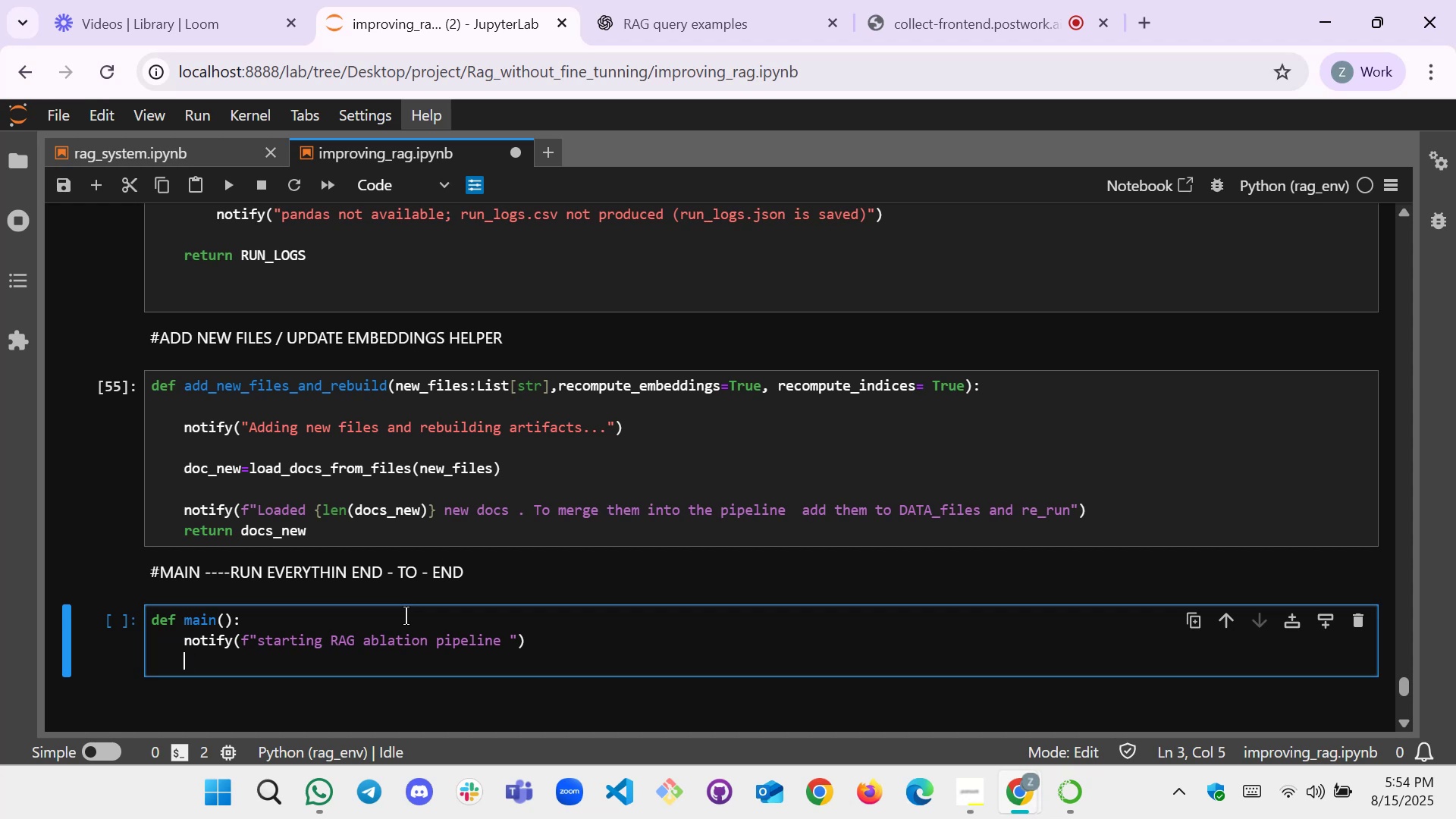 
key(Enter)
 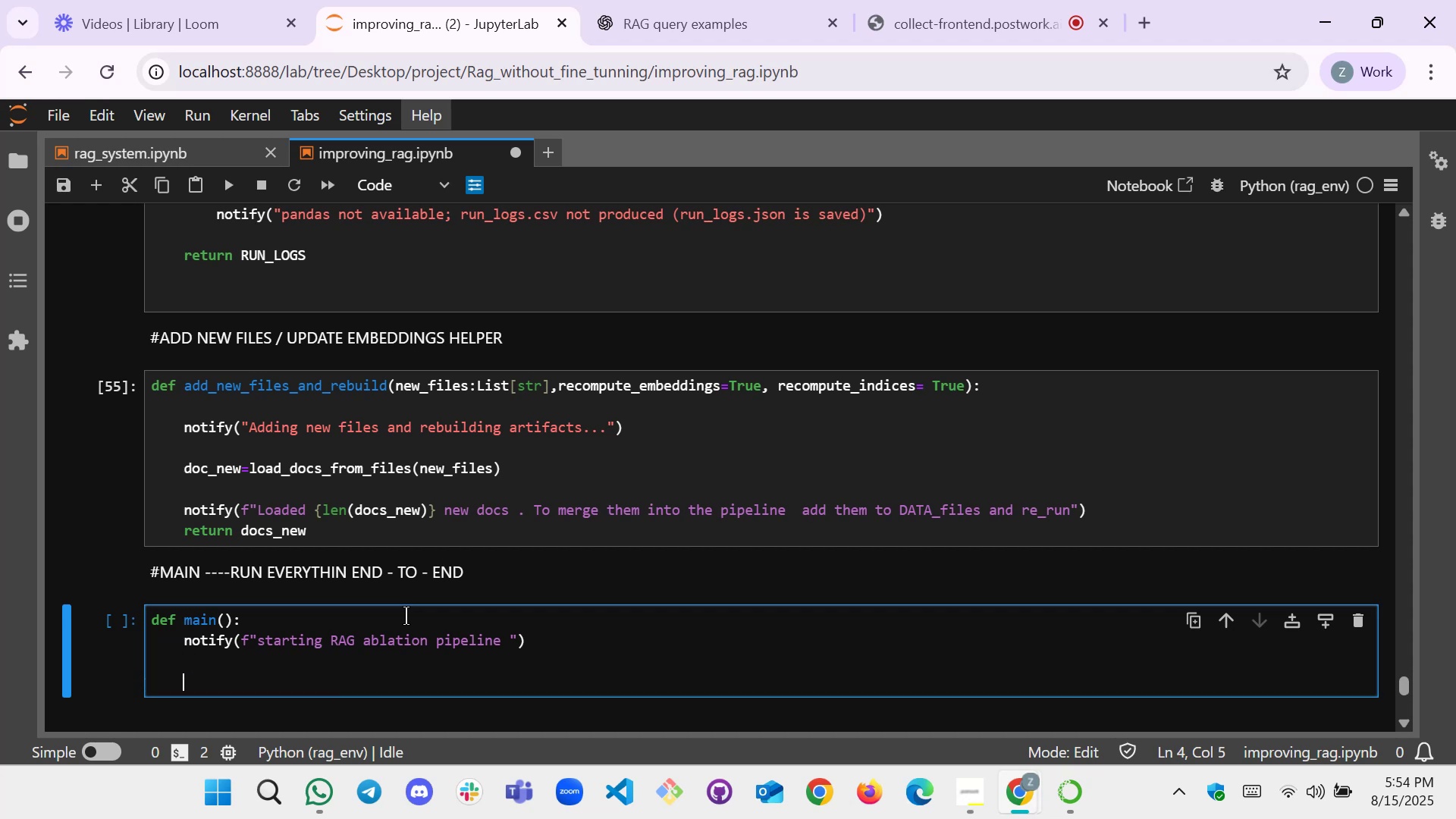 
type(#load docs)
 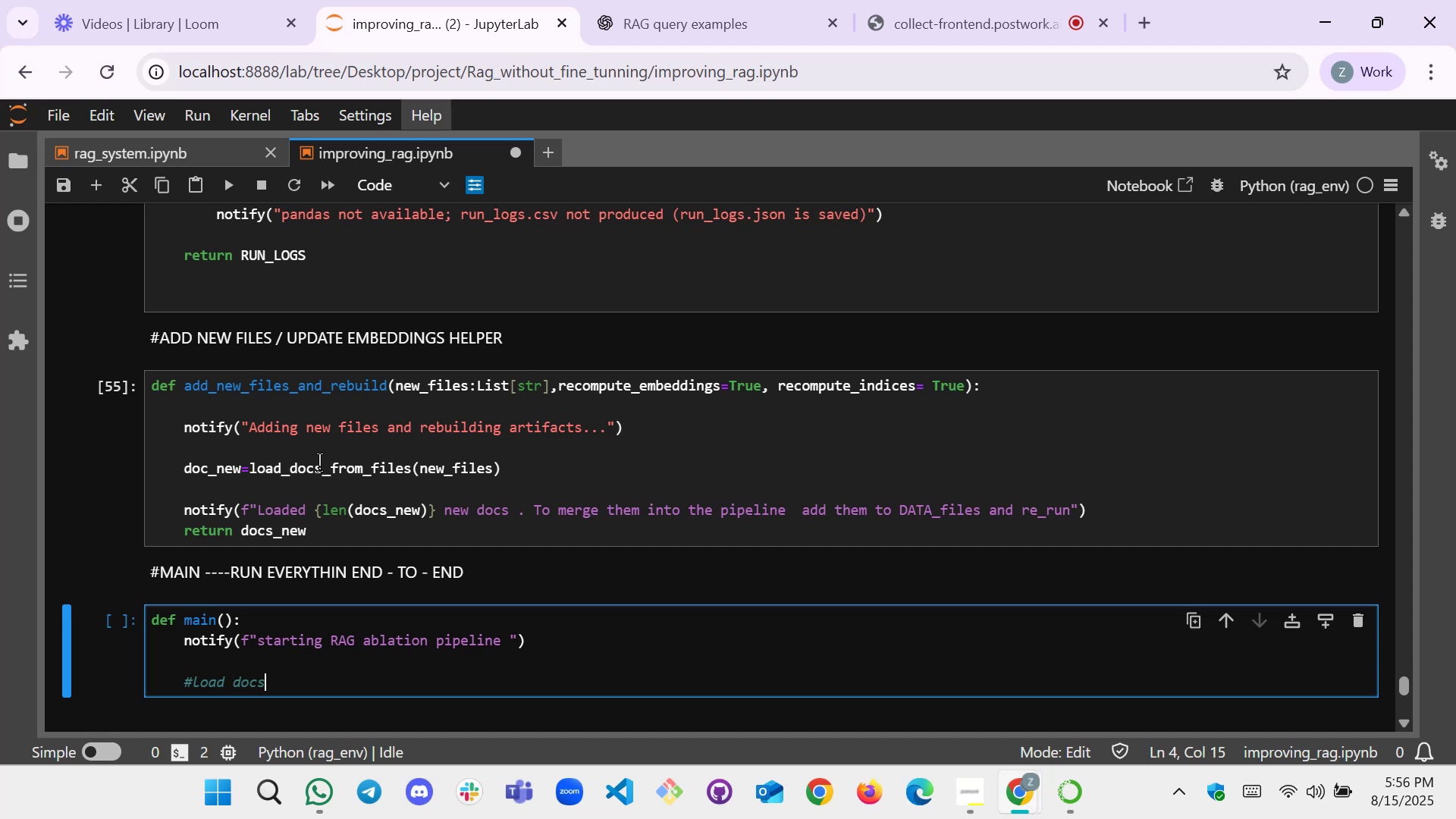 
wait(75.85)
 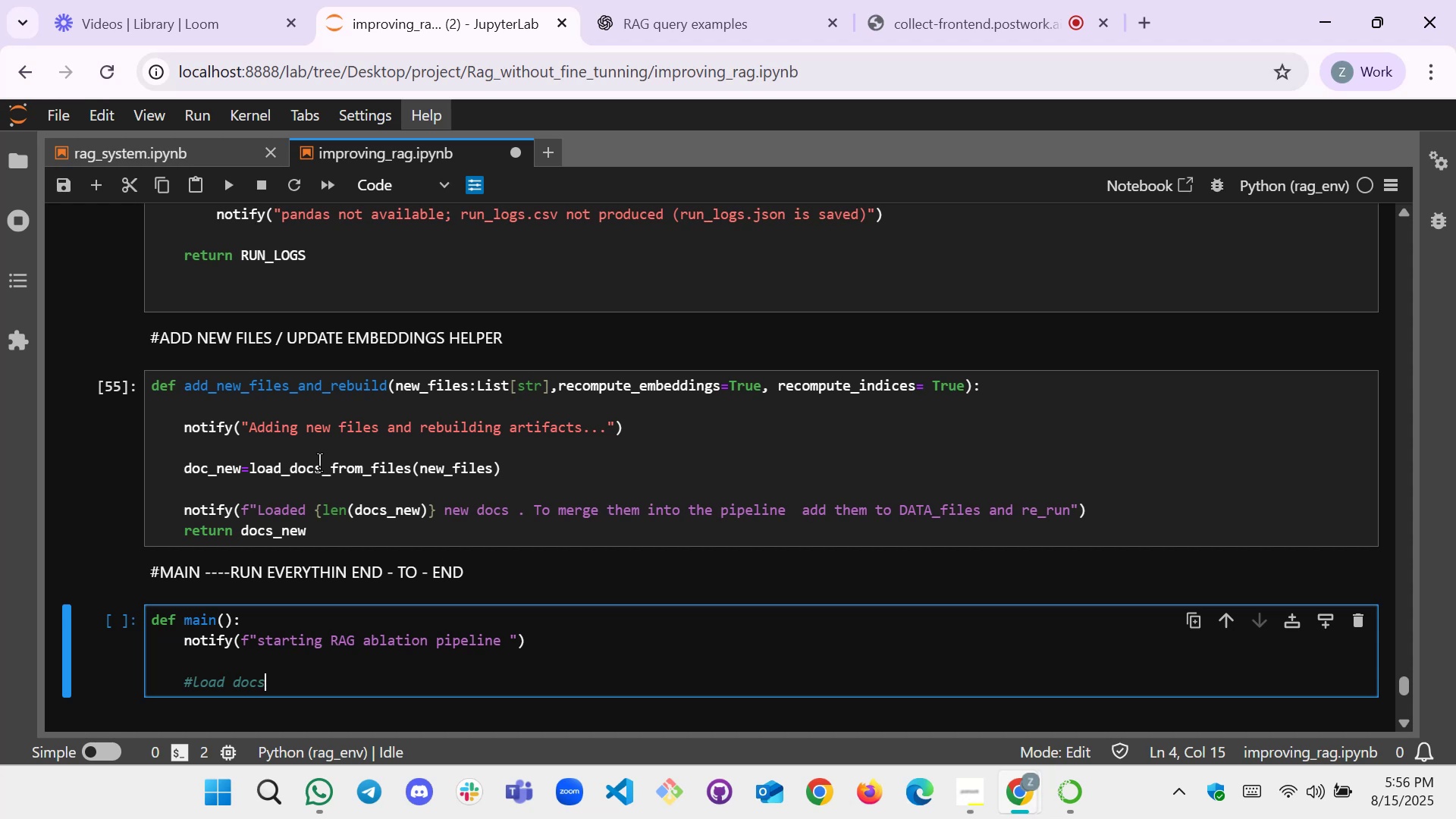 
key(Enter)
 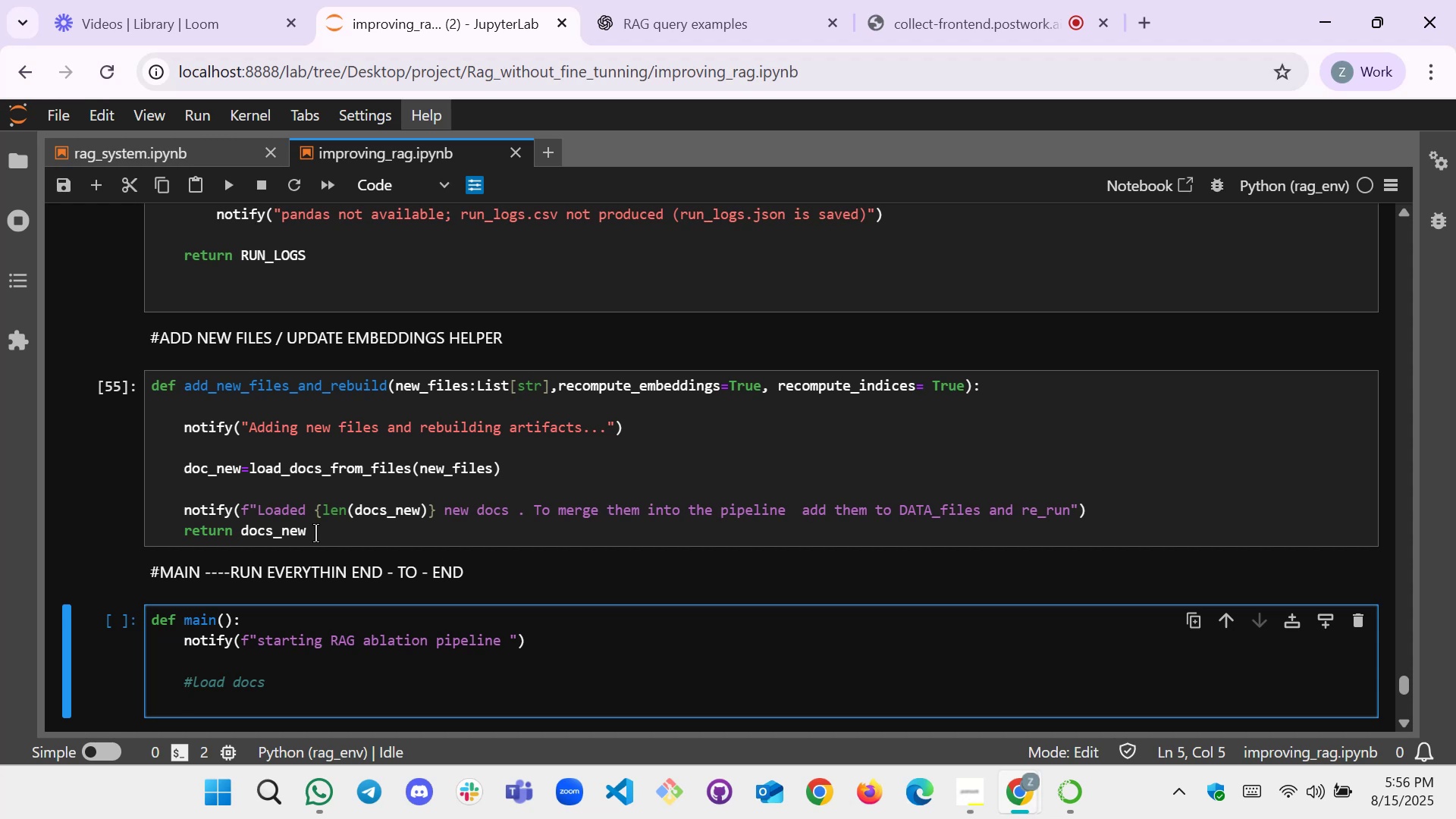 
wait(21.54)
 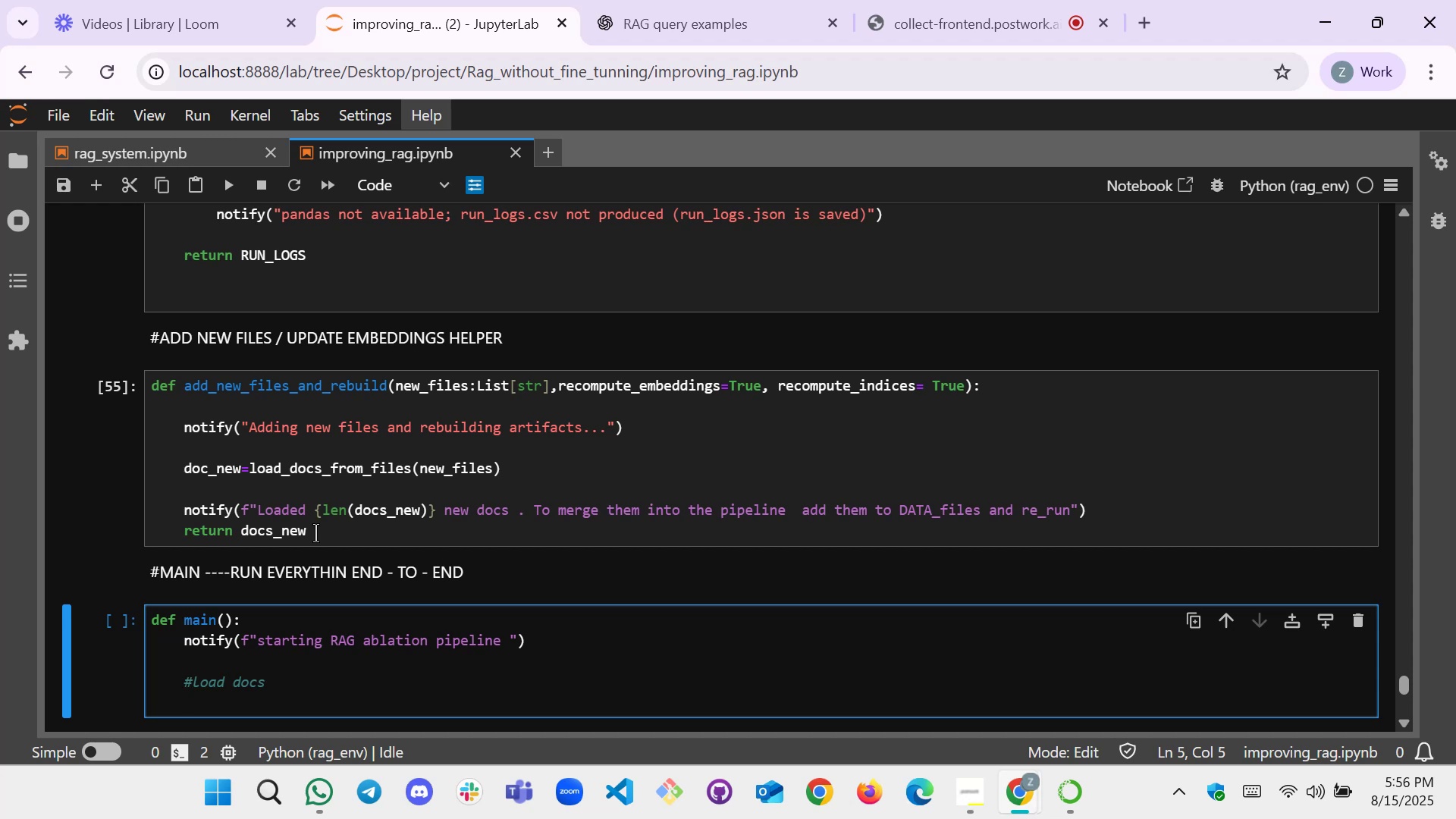 
type(docs=load)
key(Tab)
 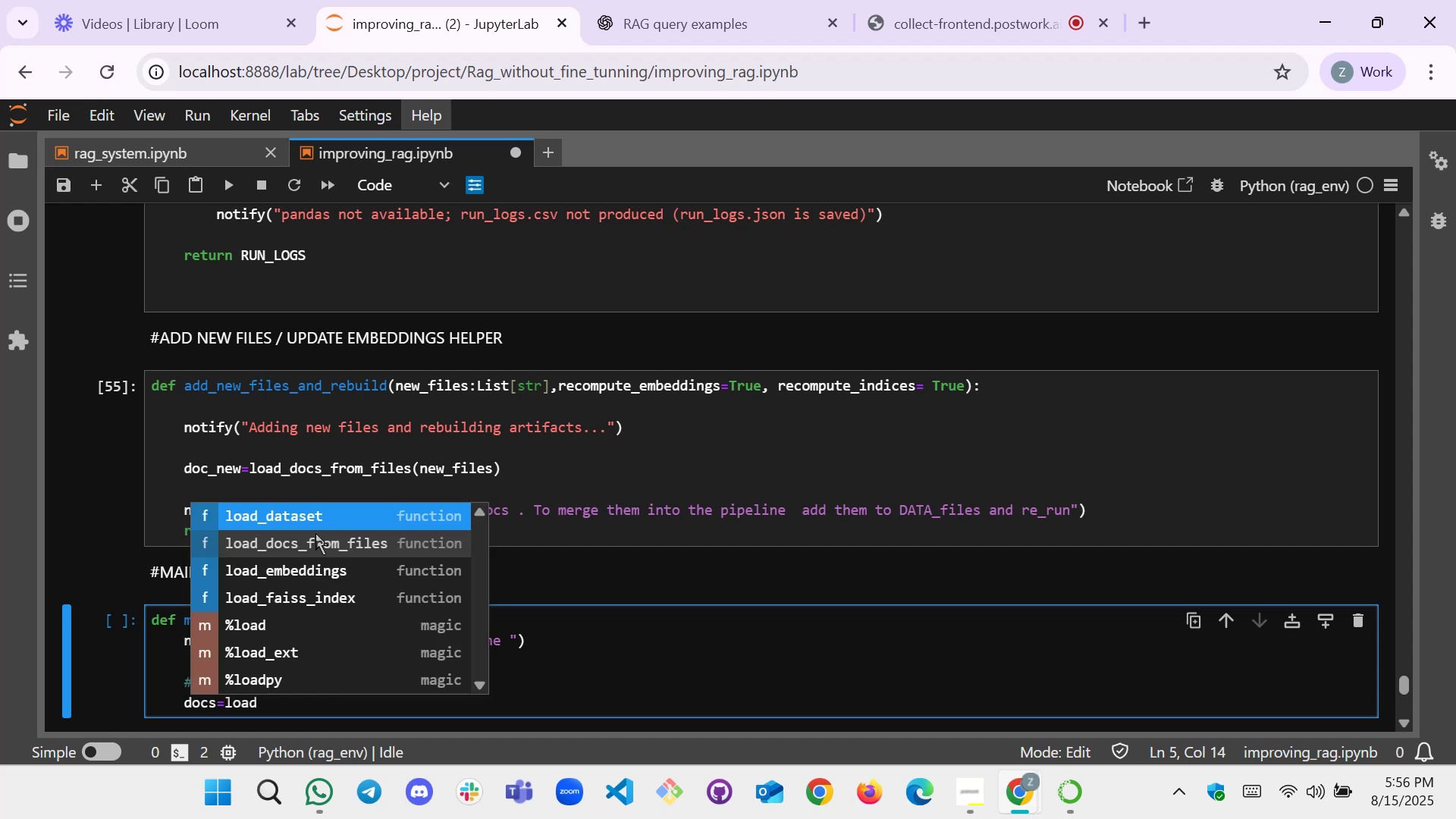 
key(ArrowDown)
 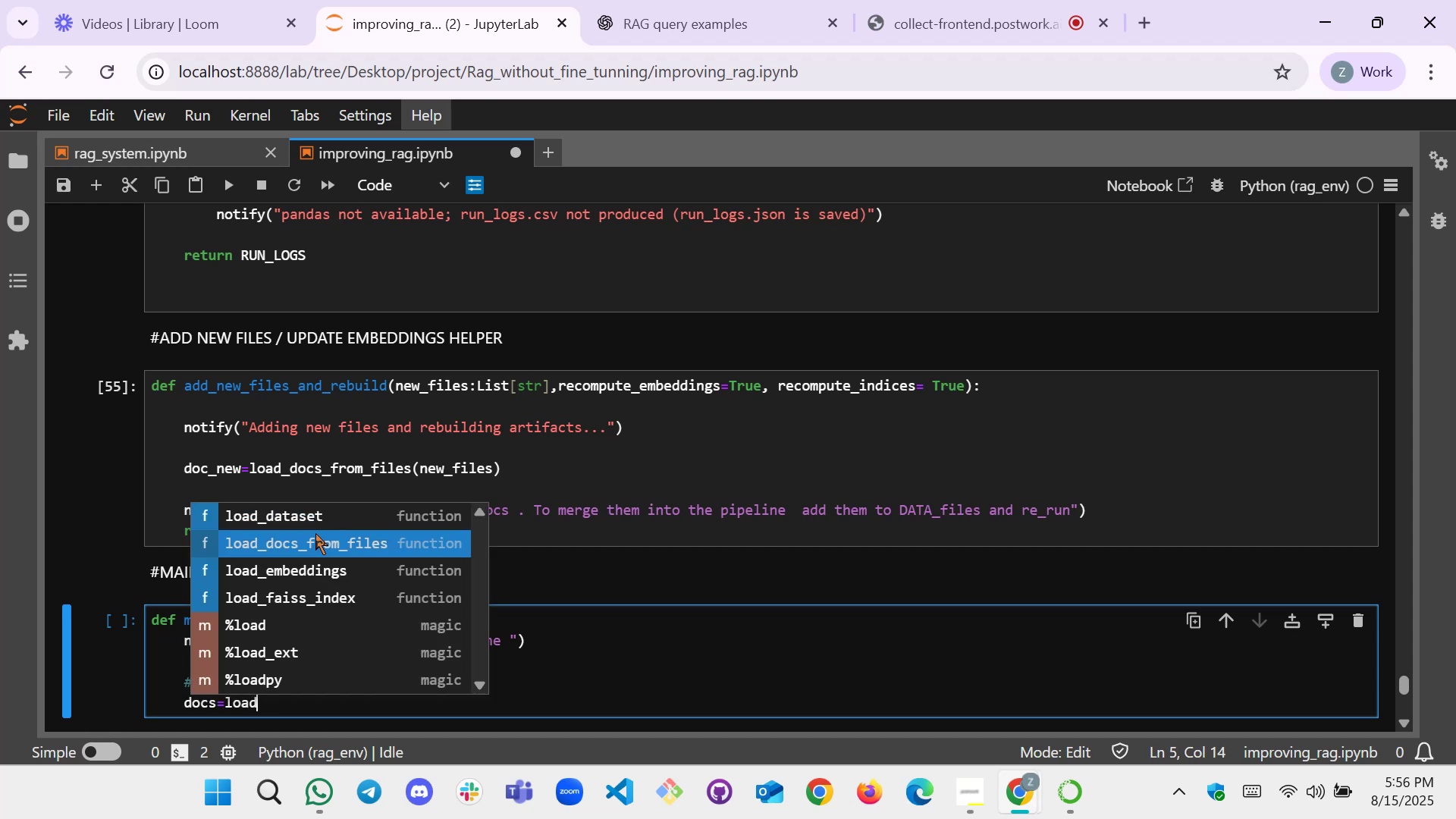 
key(Enter)
 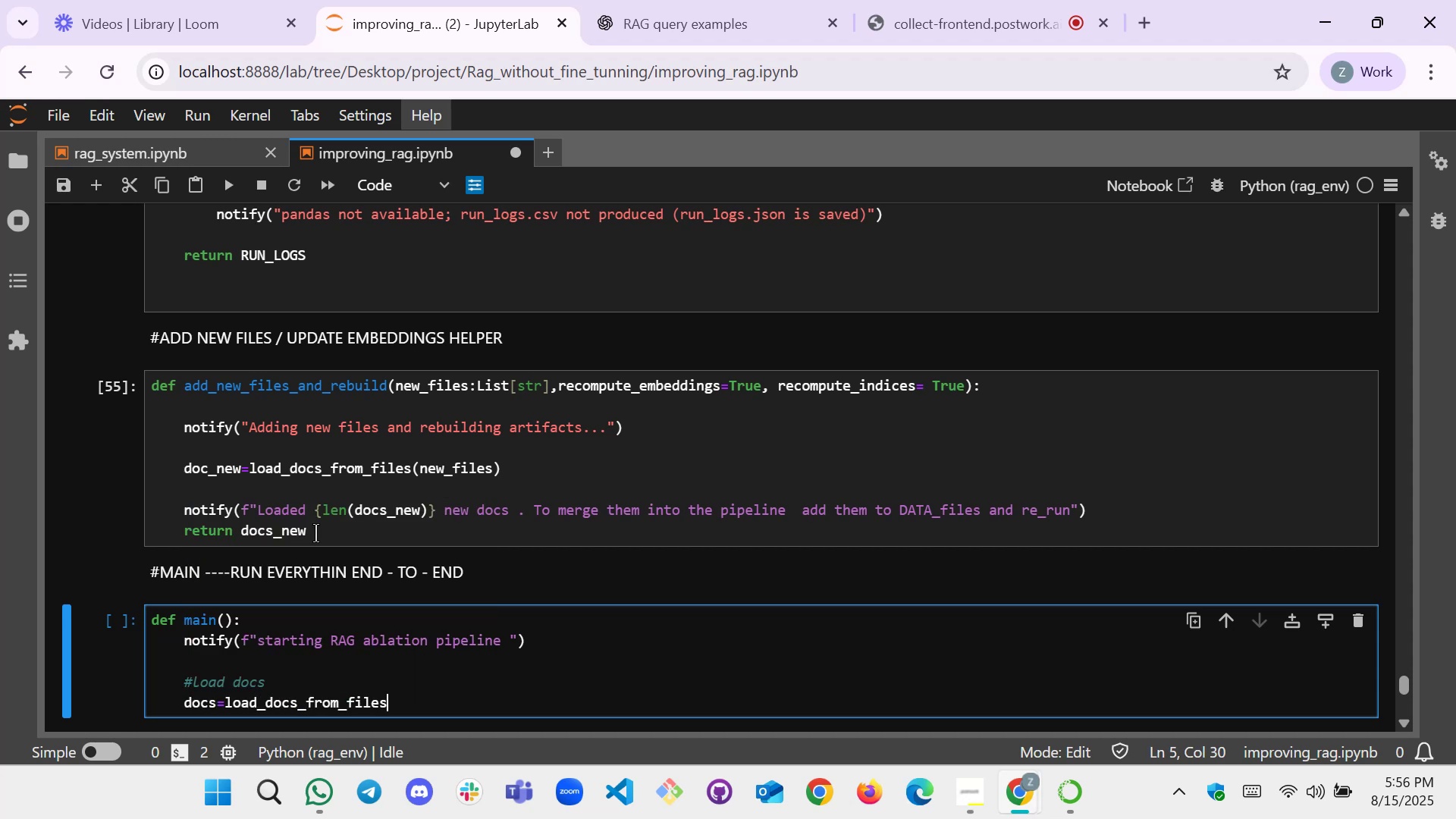 
type((DATA_)
key(Tab)
 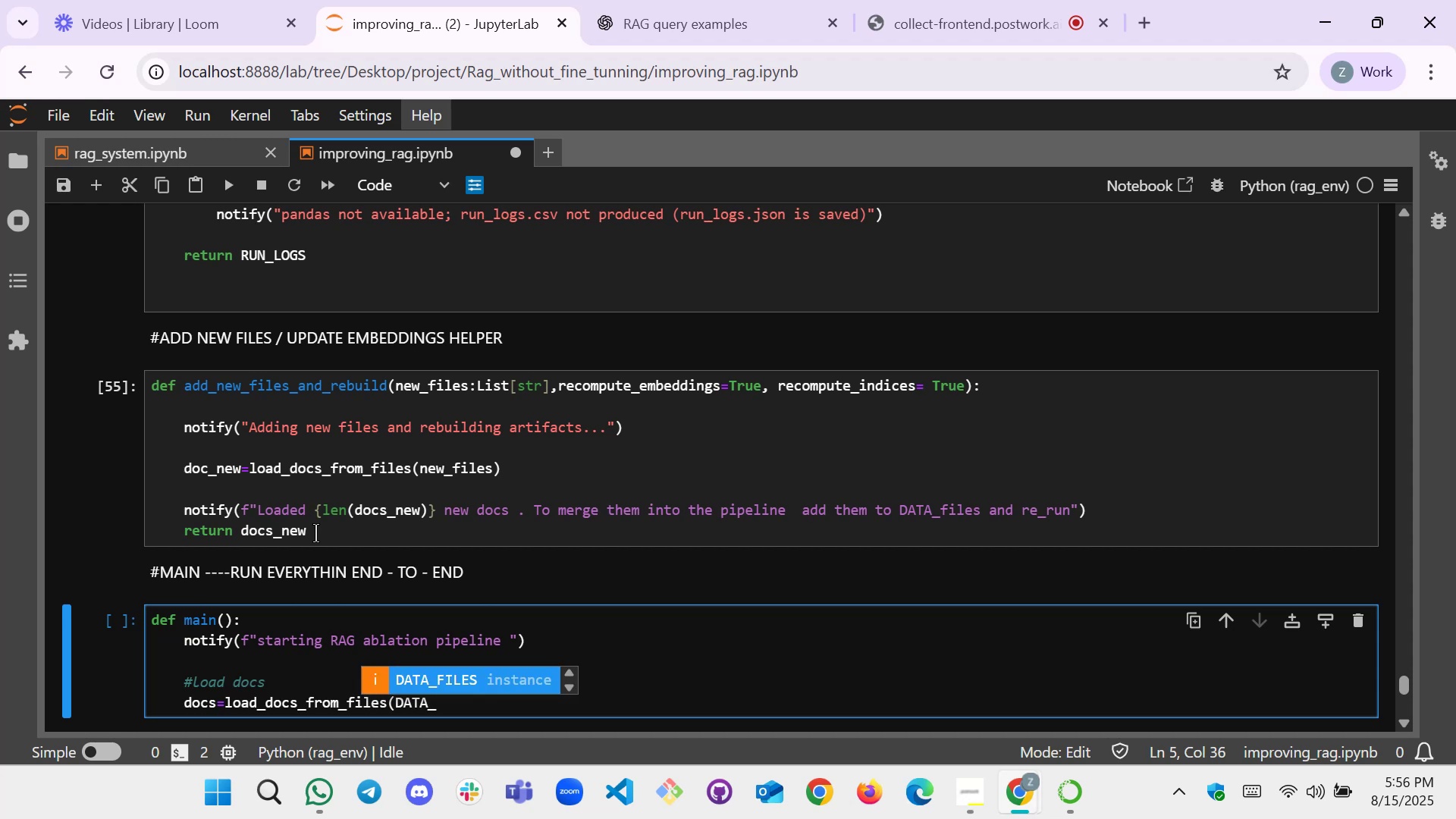 
 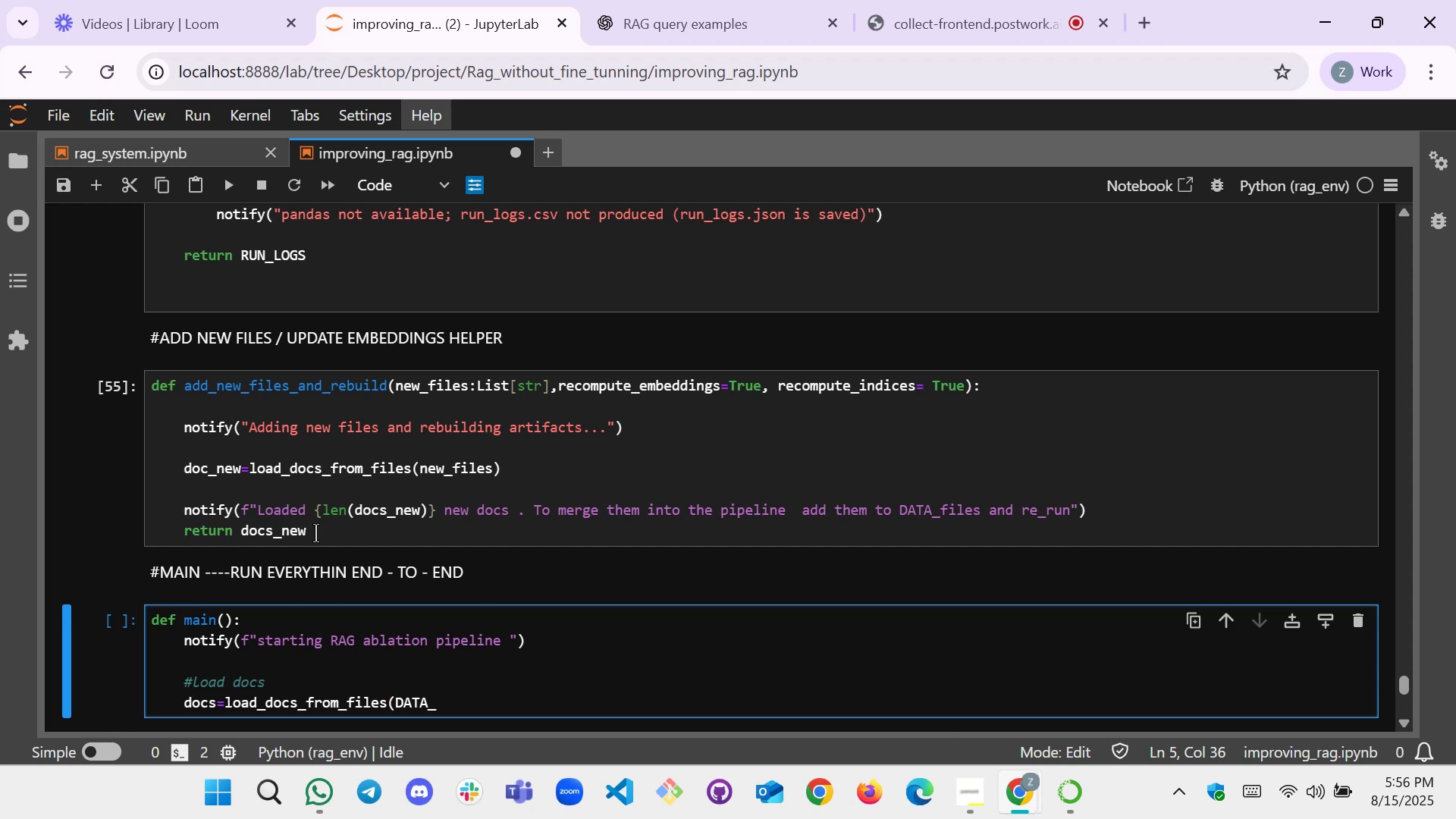 
key(Enter)
 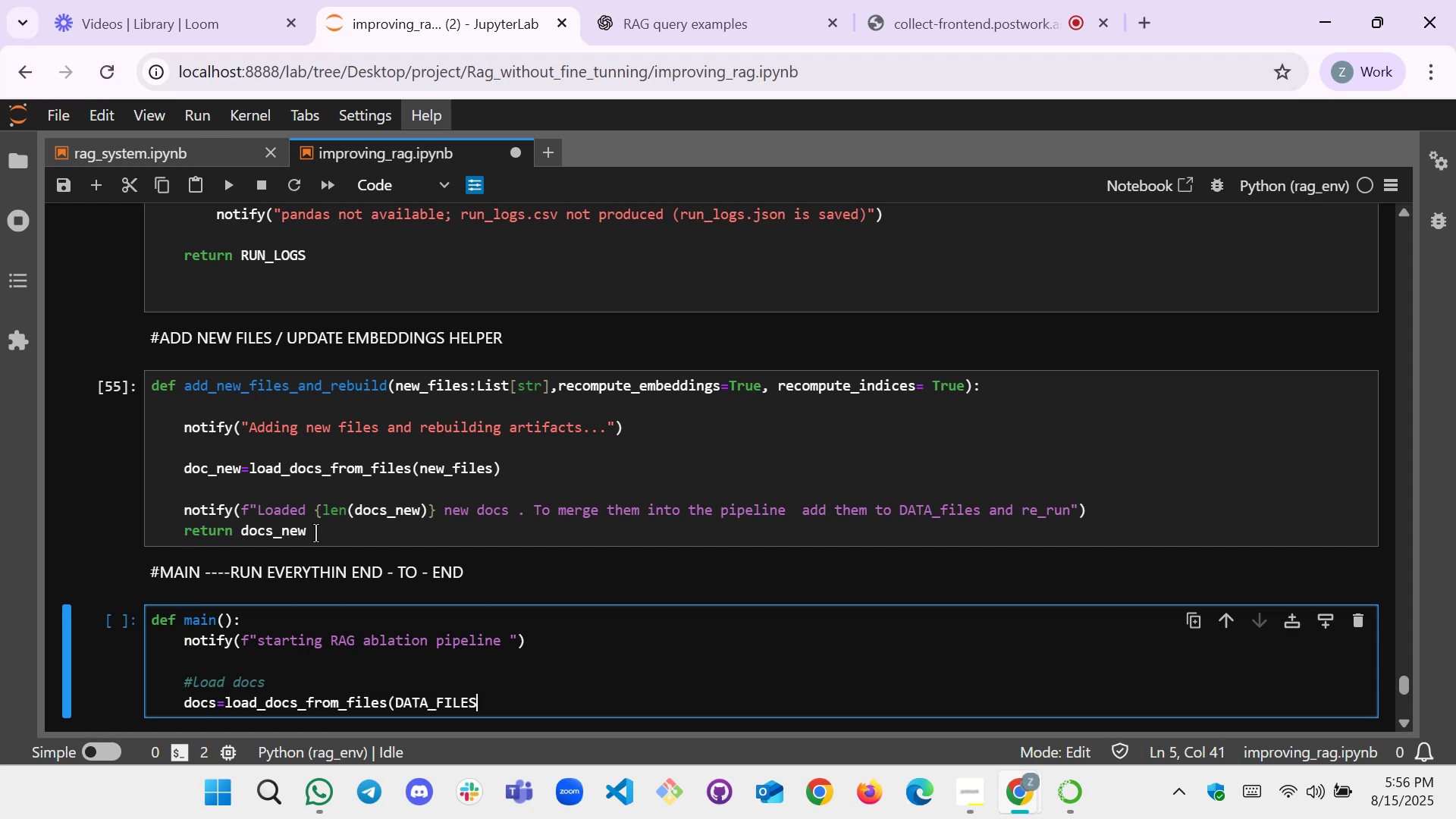 
key(Shift+0)
 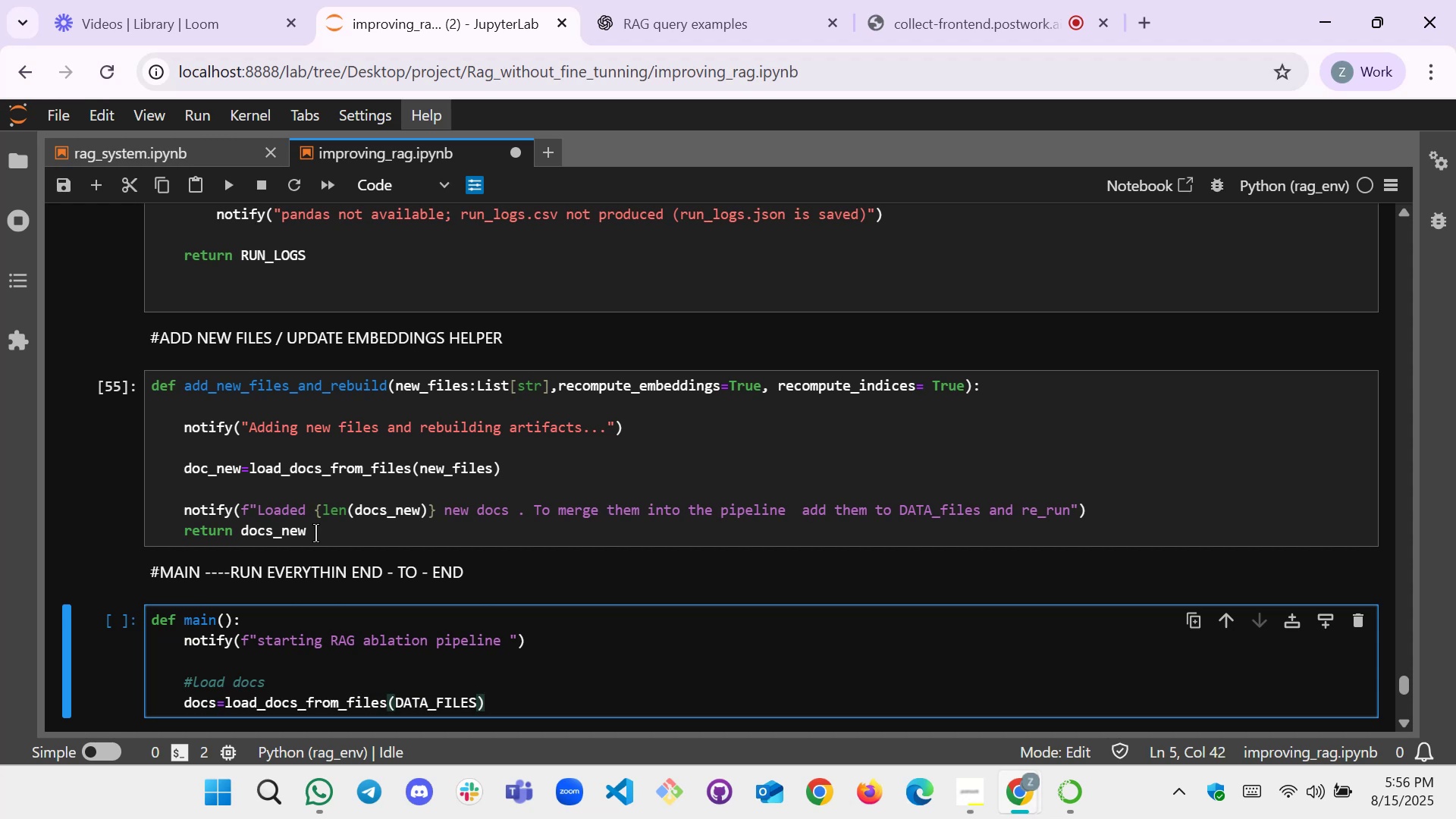 
key(Enter)
 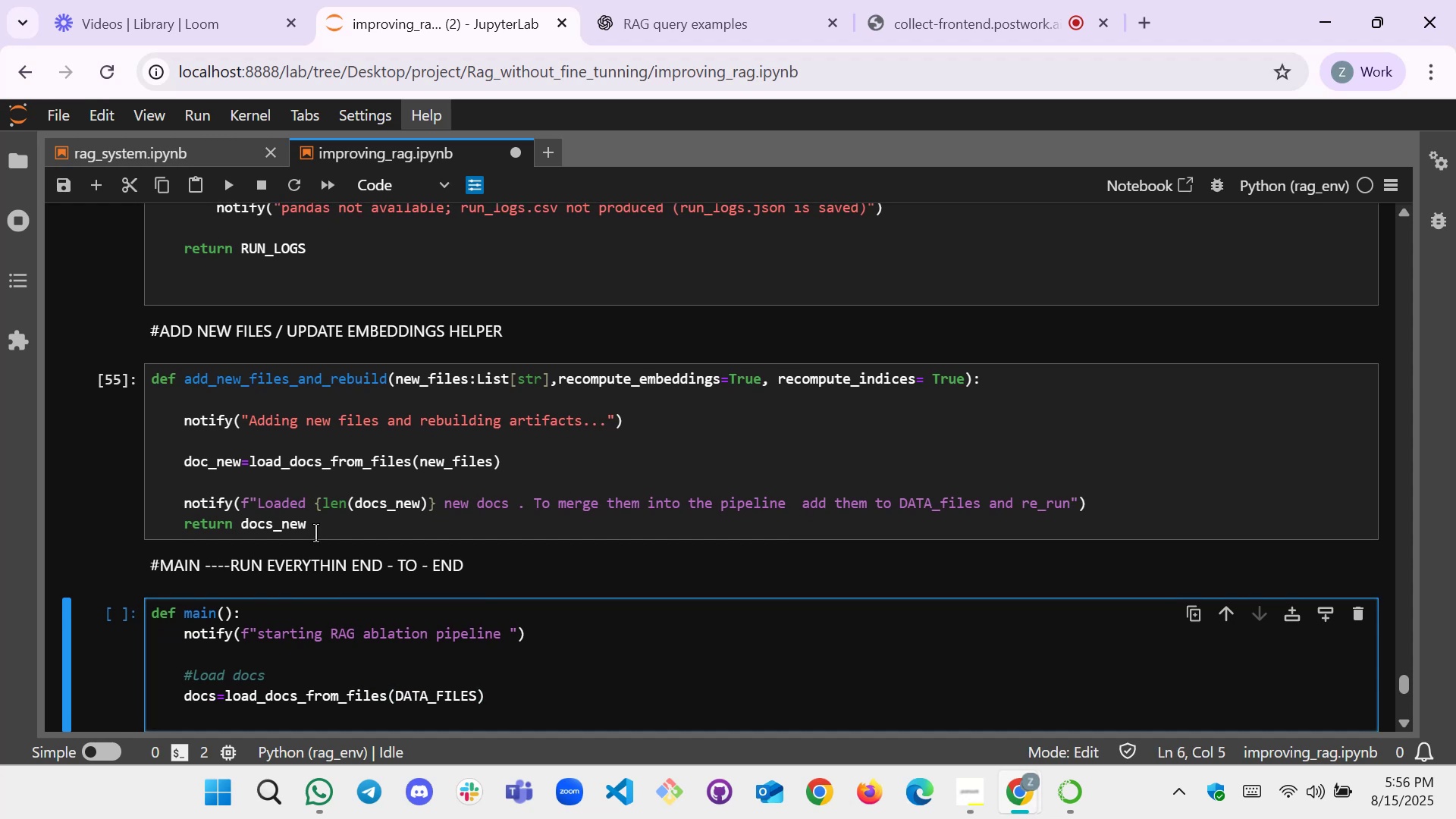 
type(if len())
 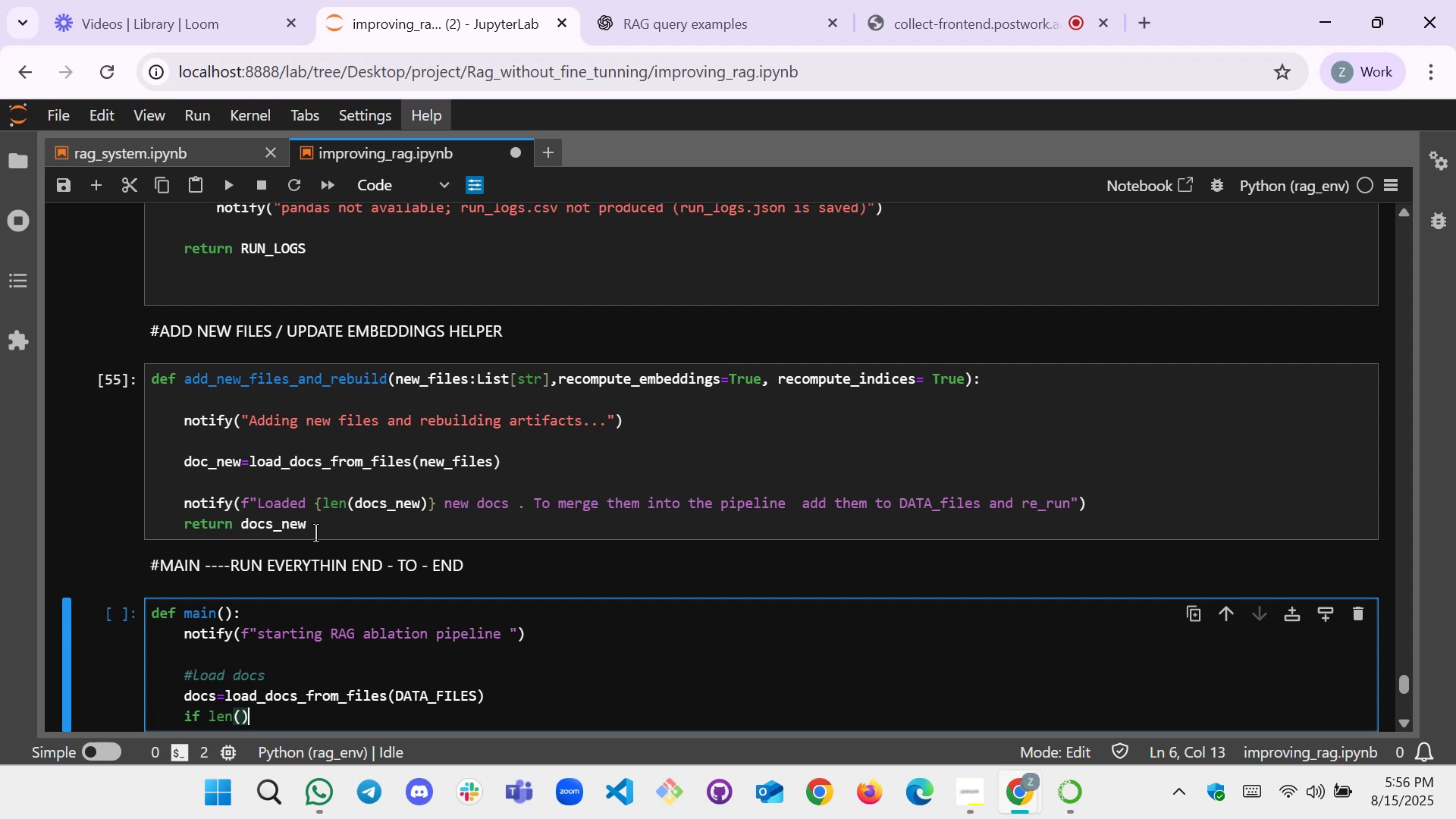 
key(ArrowLeft)
 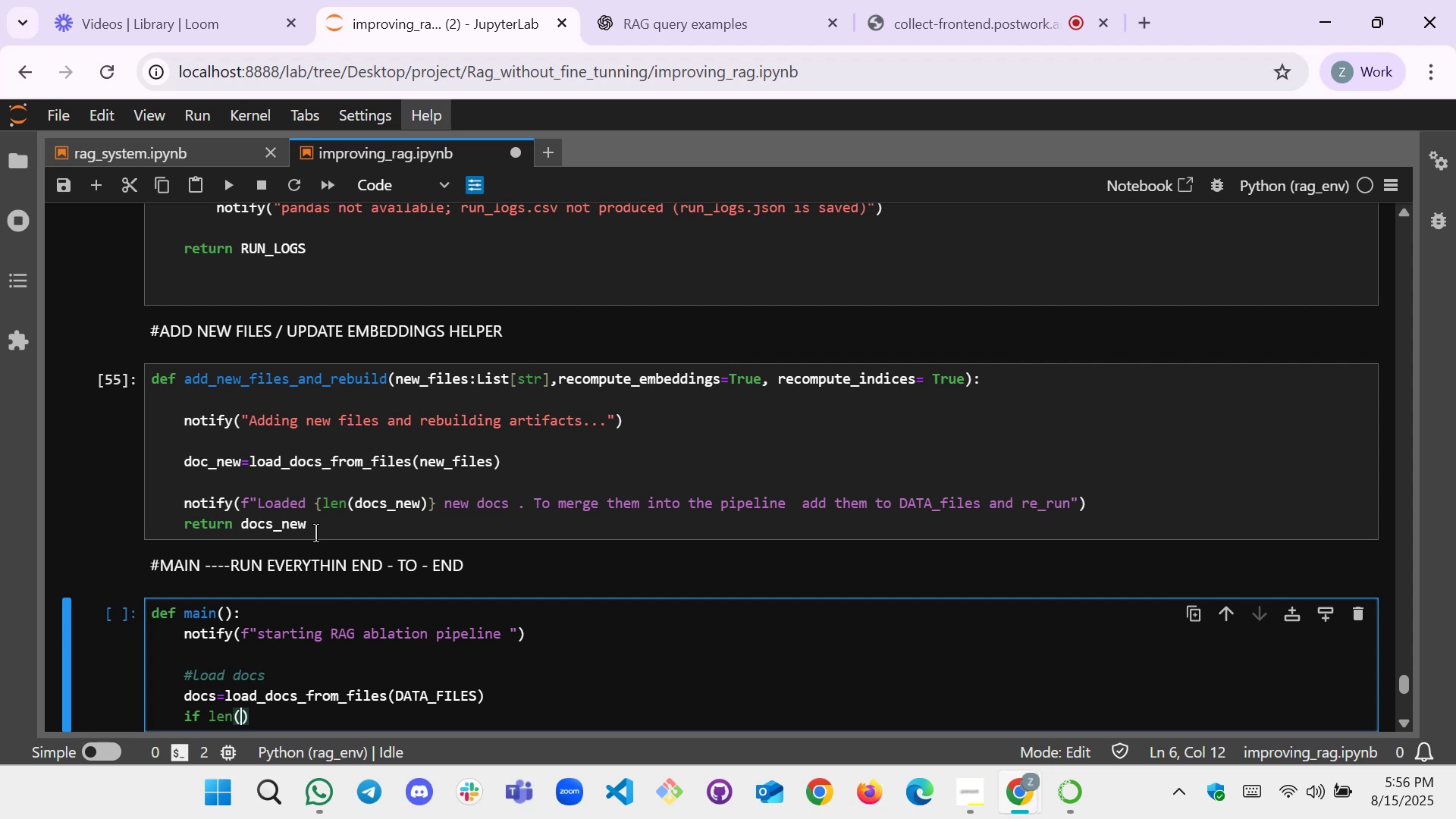 
type(docs)
 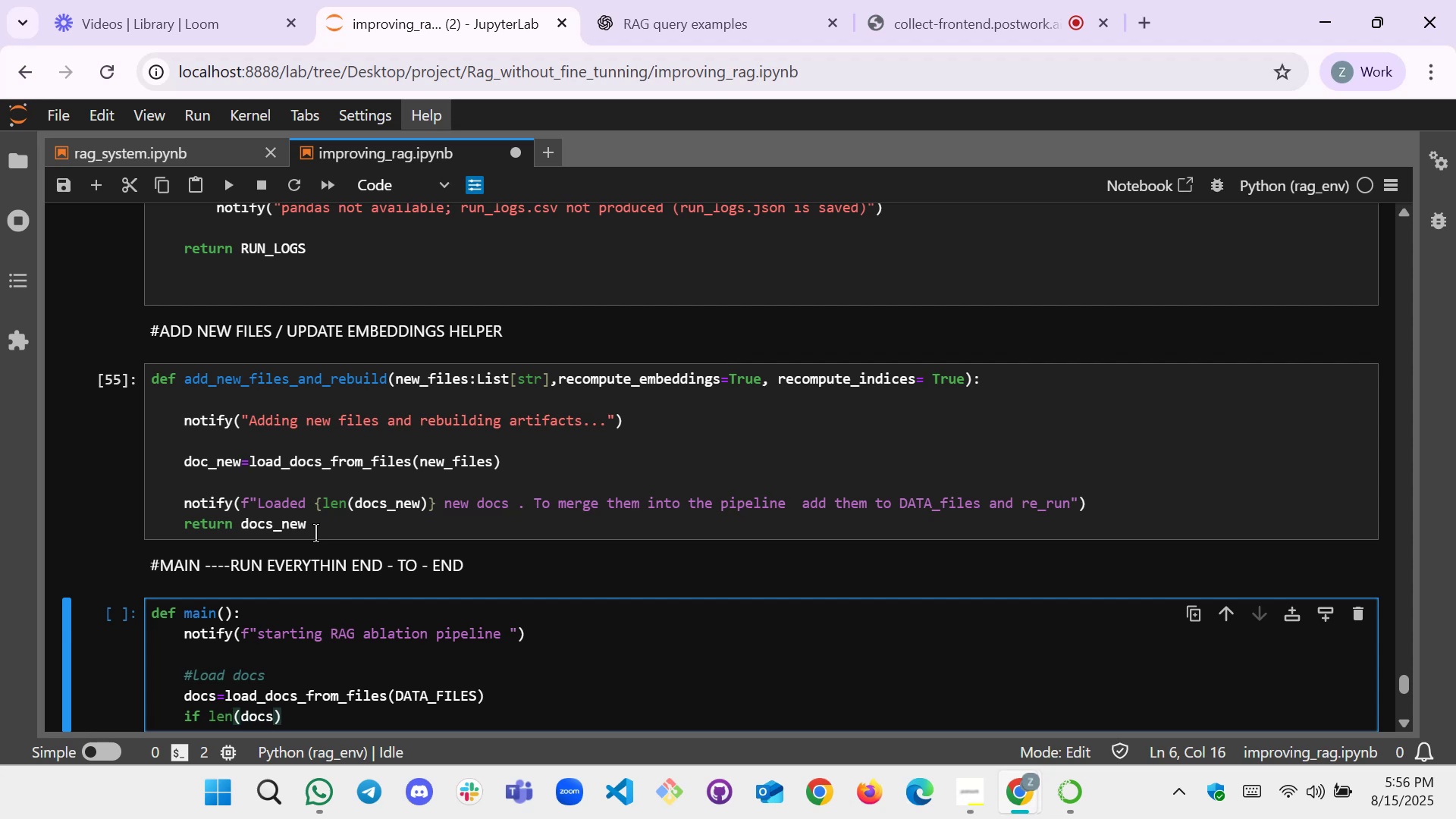 
key(ArrowRight)
 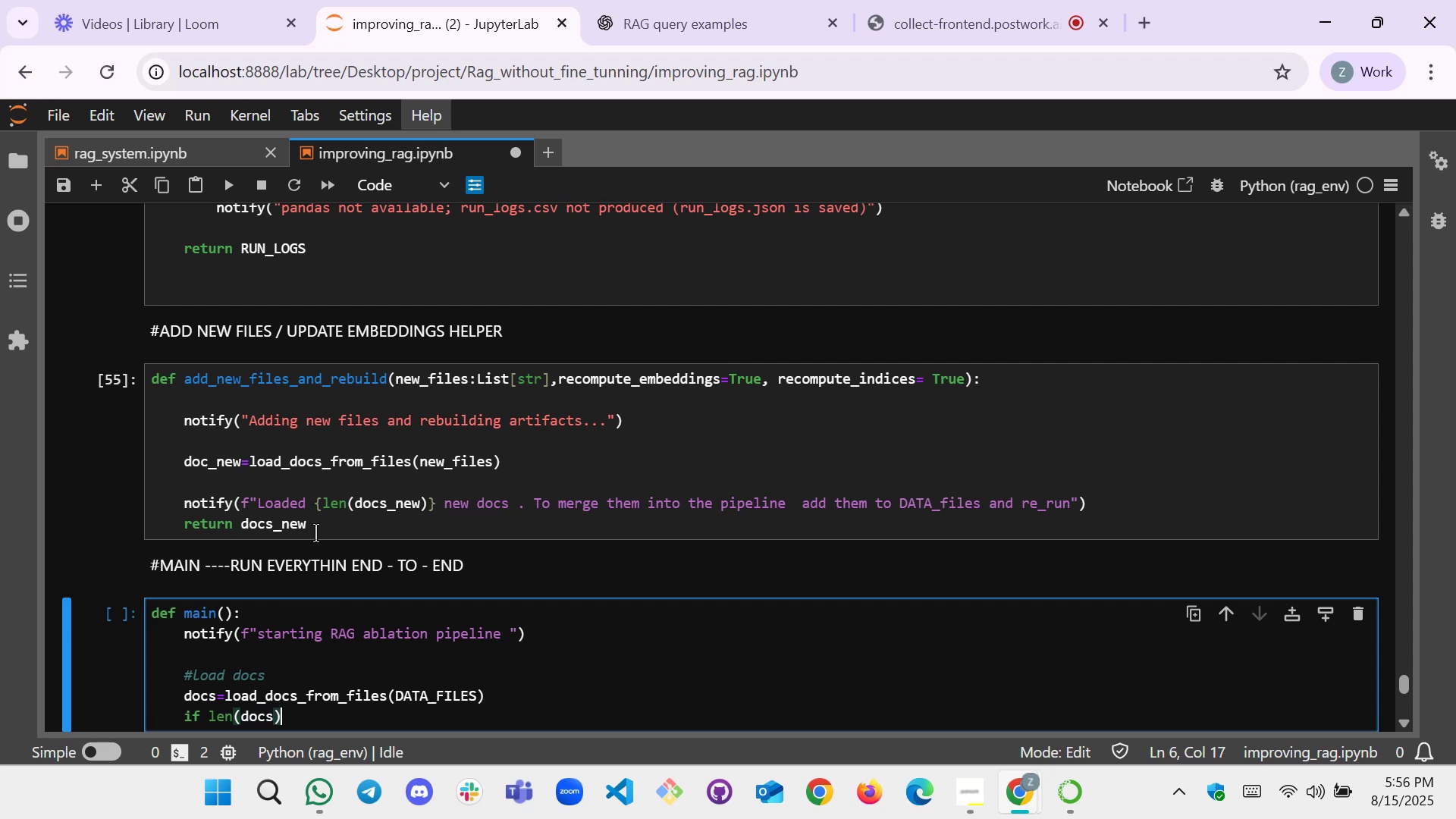 
key(Equal)
 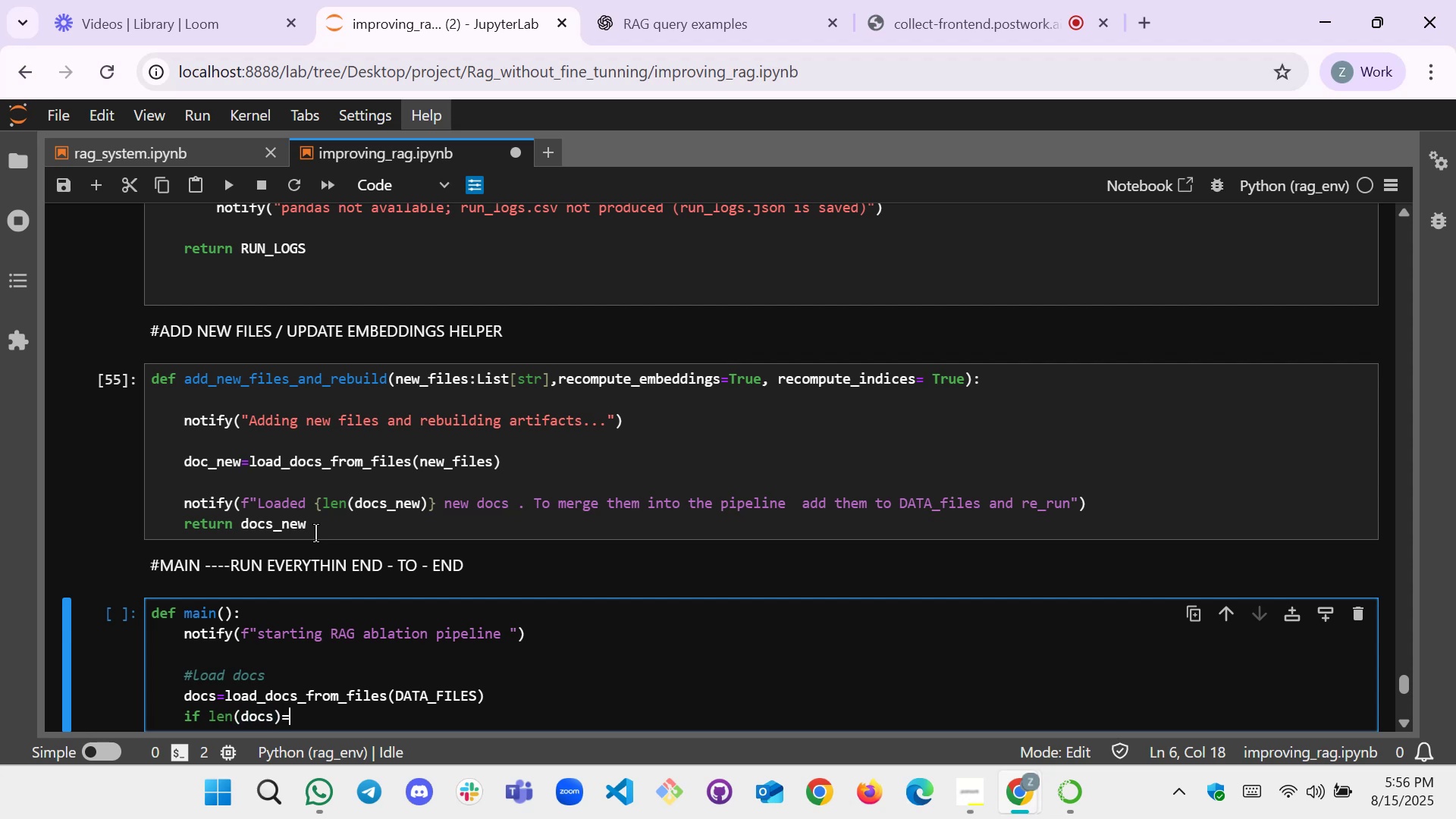 
key(Equal)
 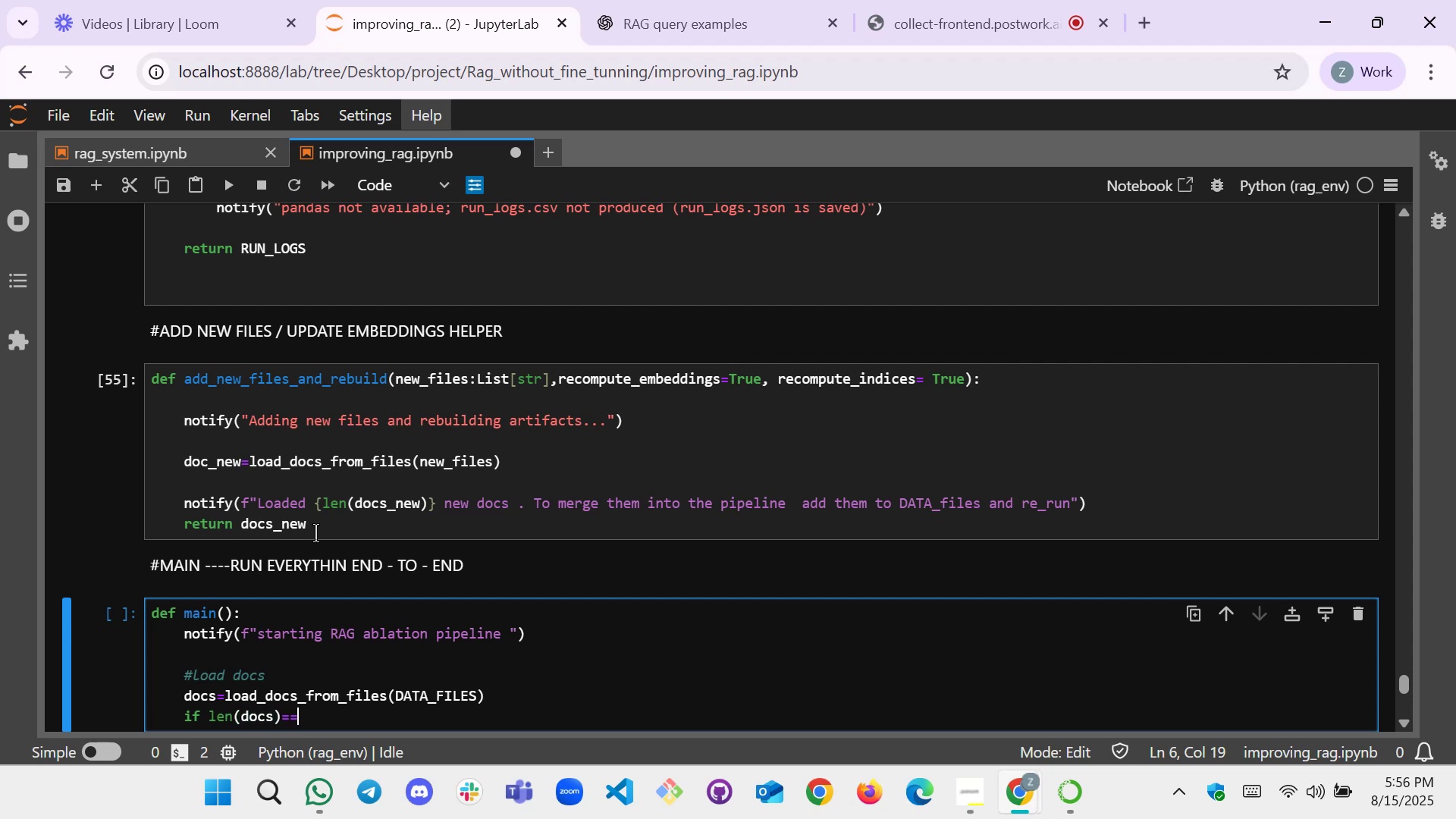 
key(Shift+Semicolon)
 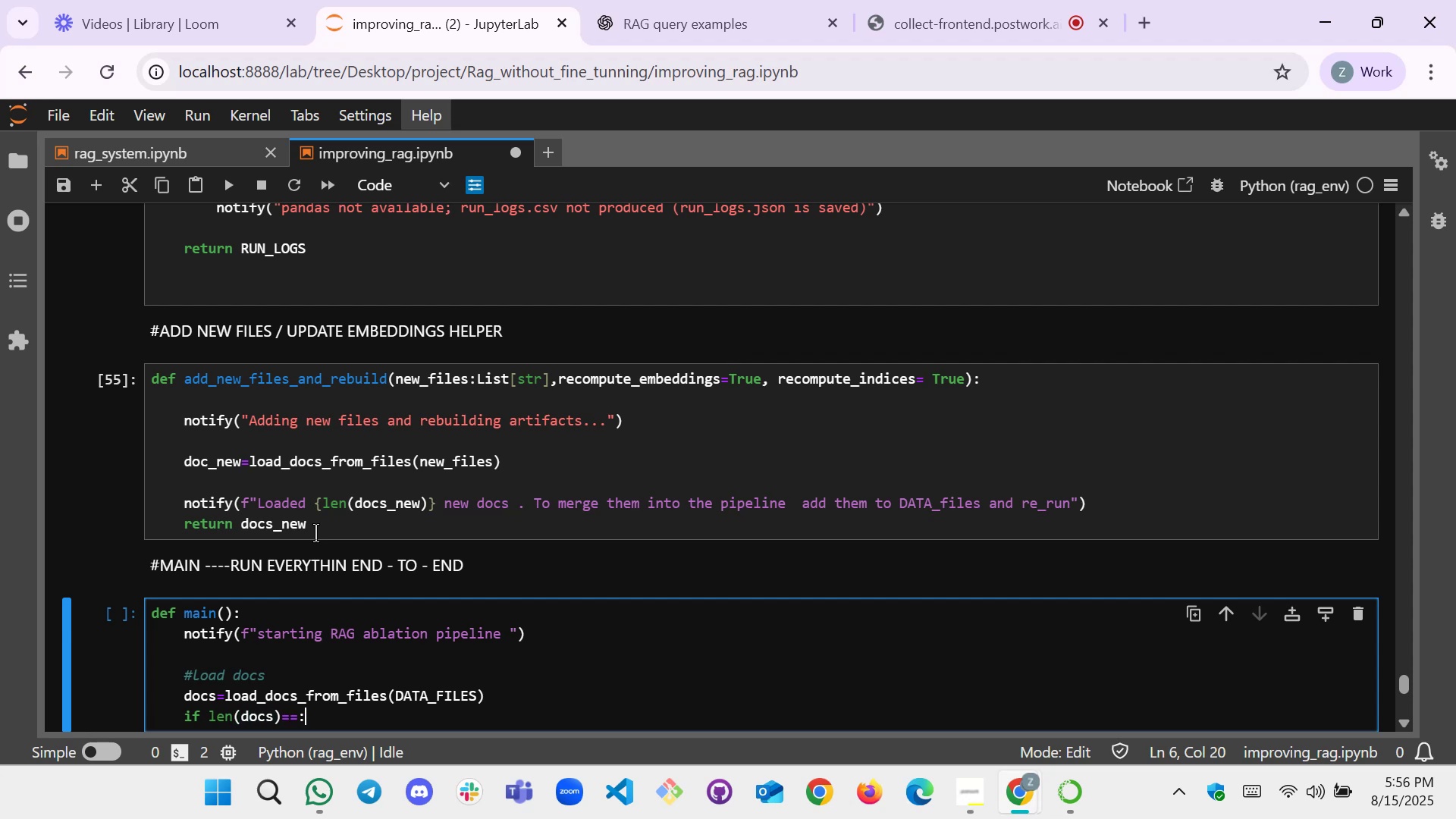 
key(Backspace)
 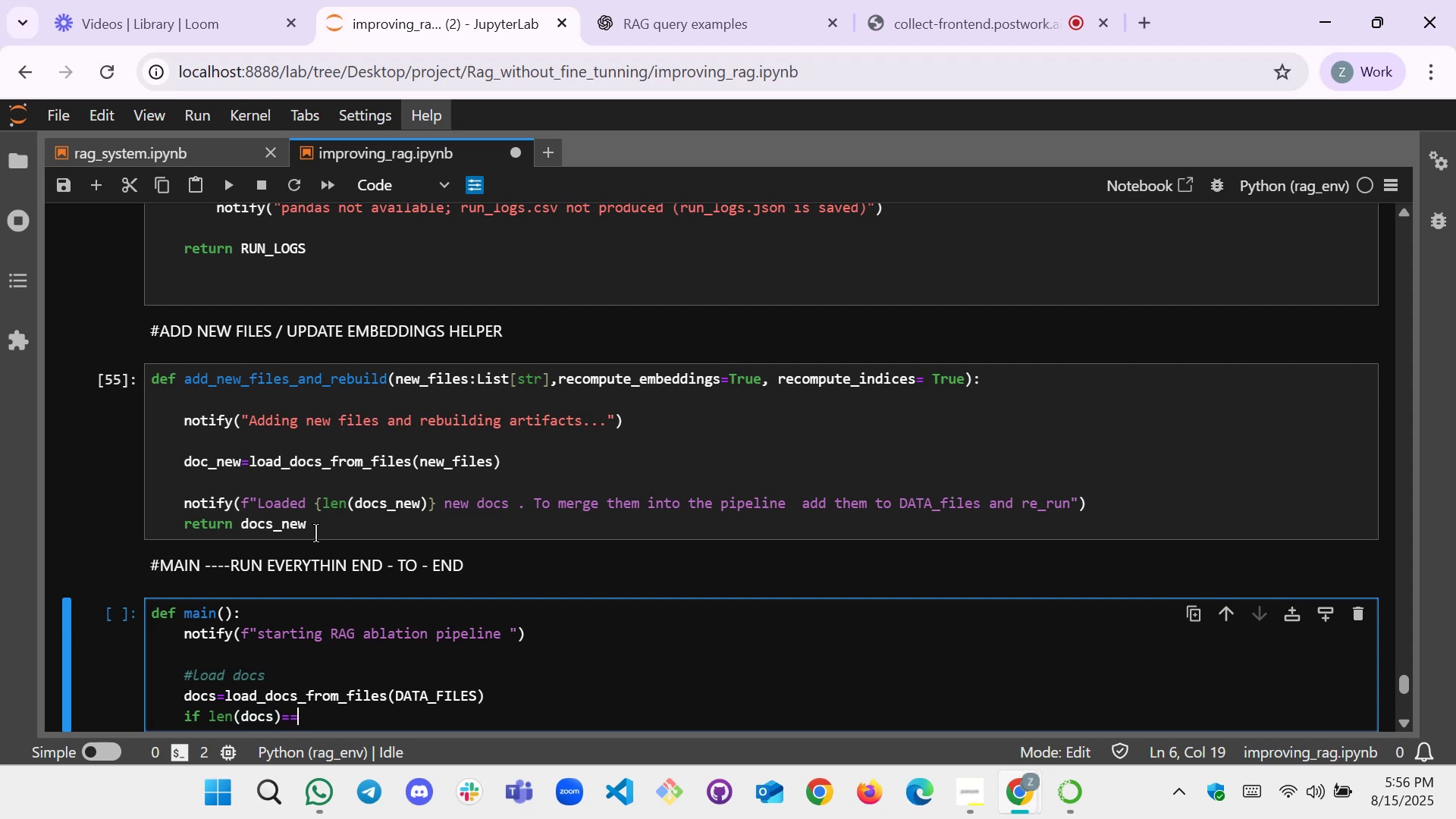 
key(Shift+0)
 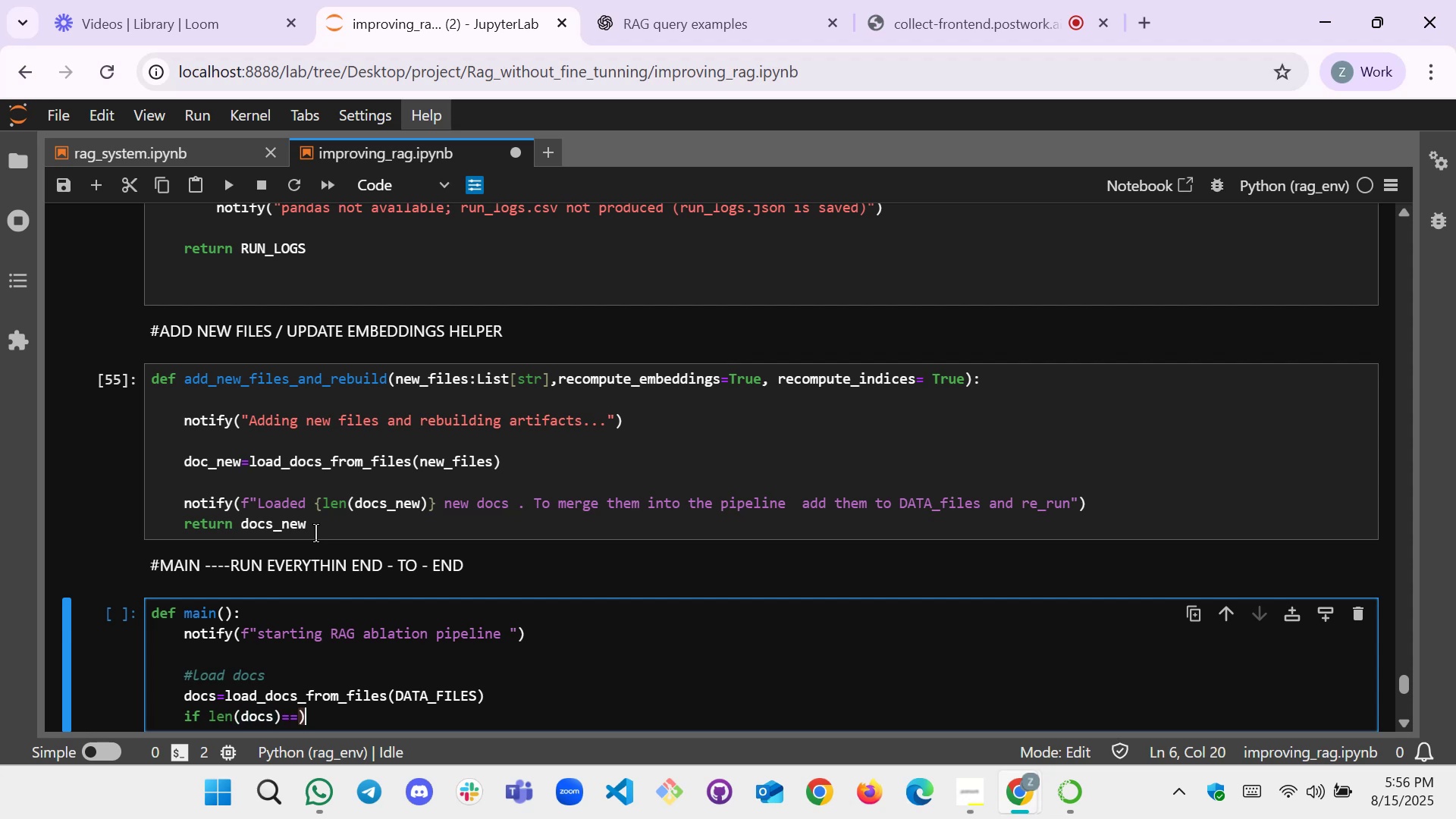 
key(Backspace)
 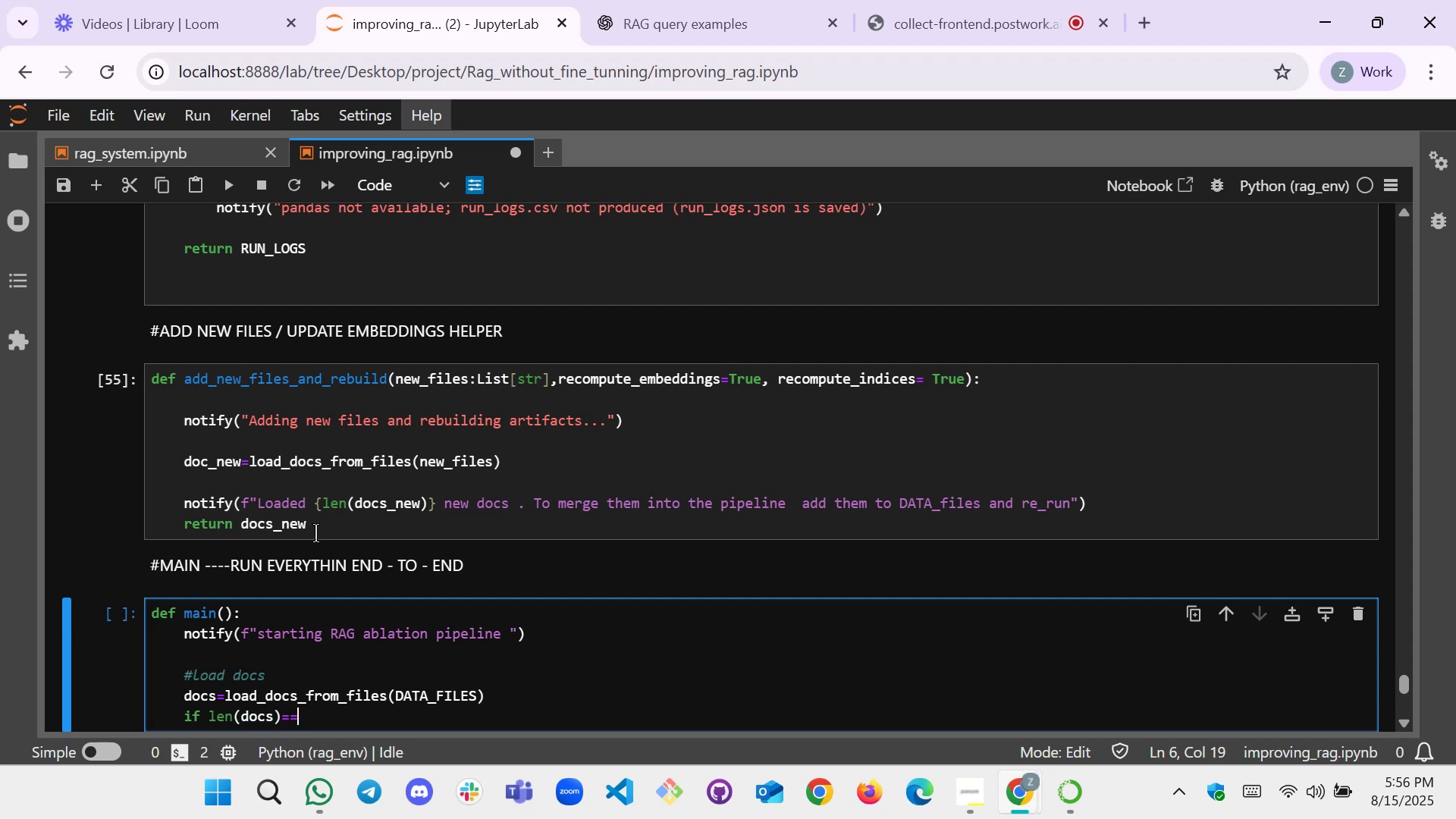 
key(0)
 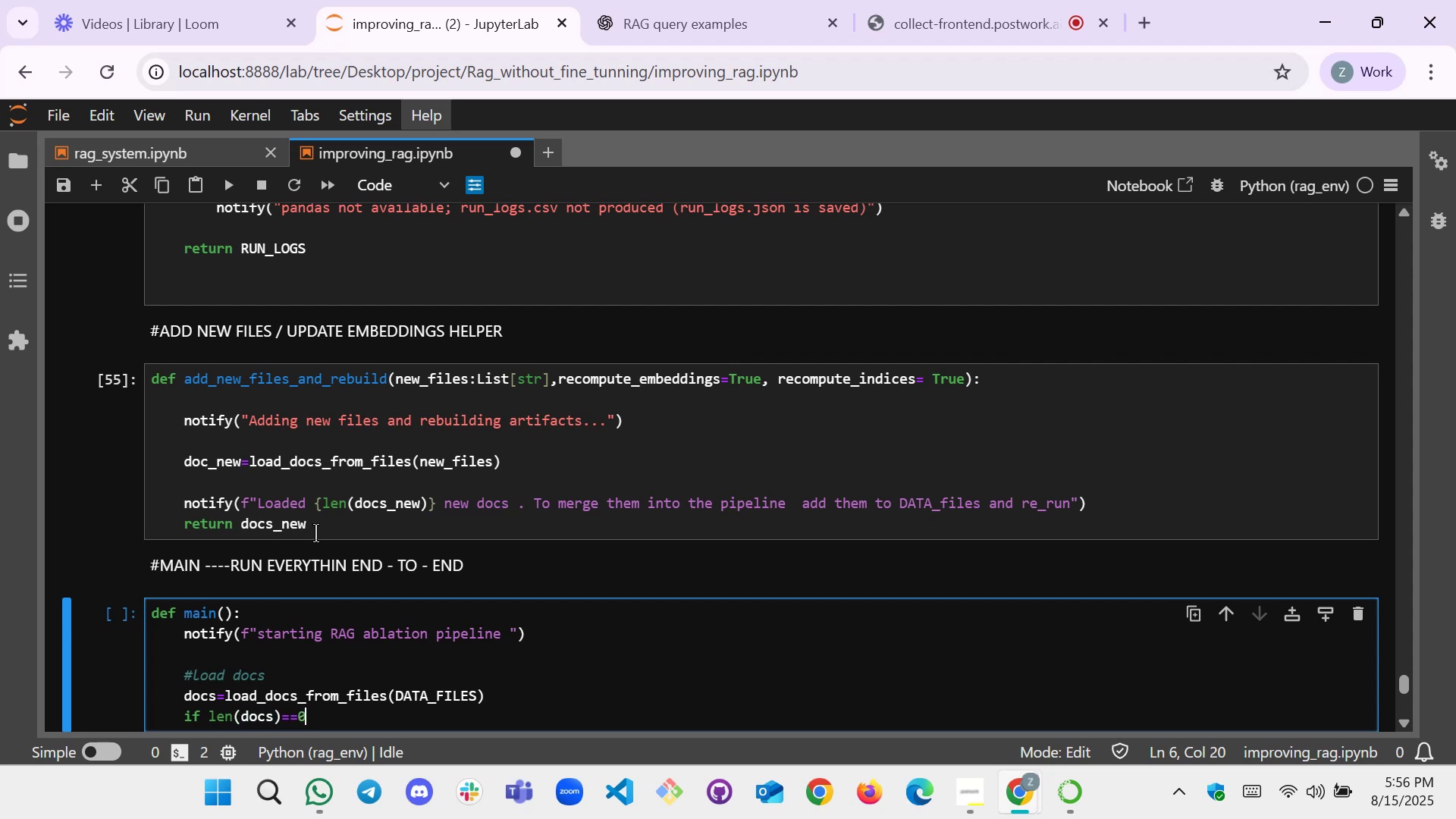 
key(Shift+Quote)
 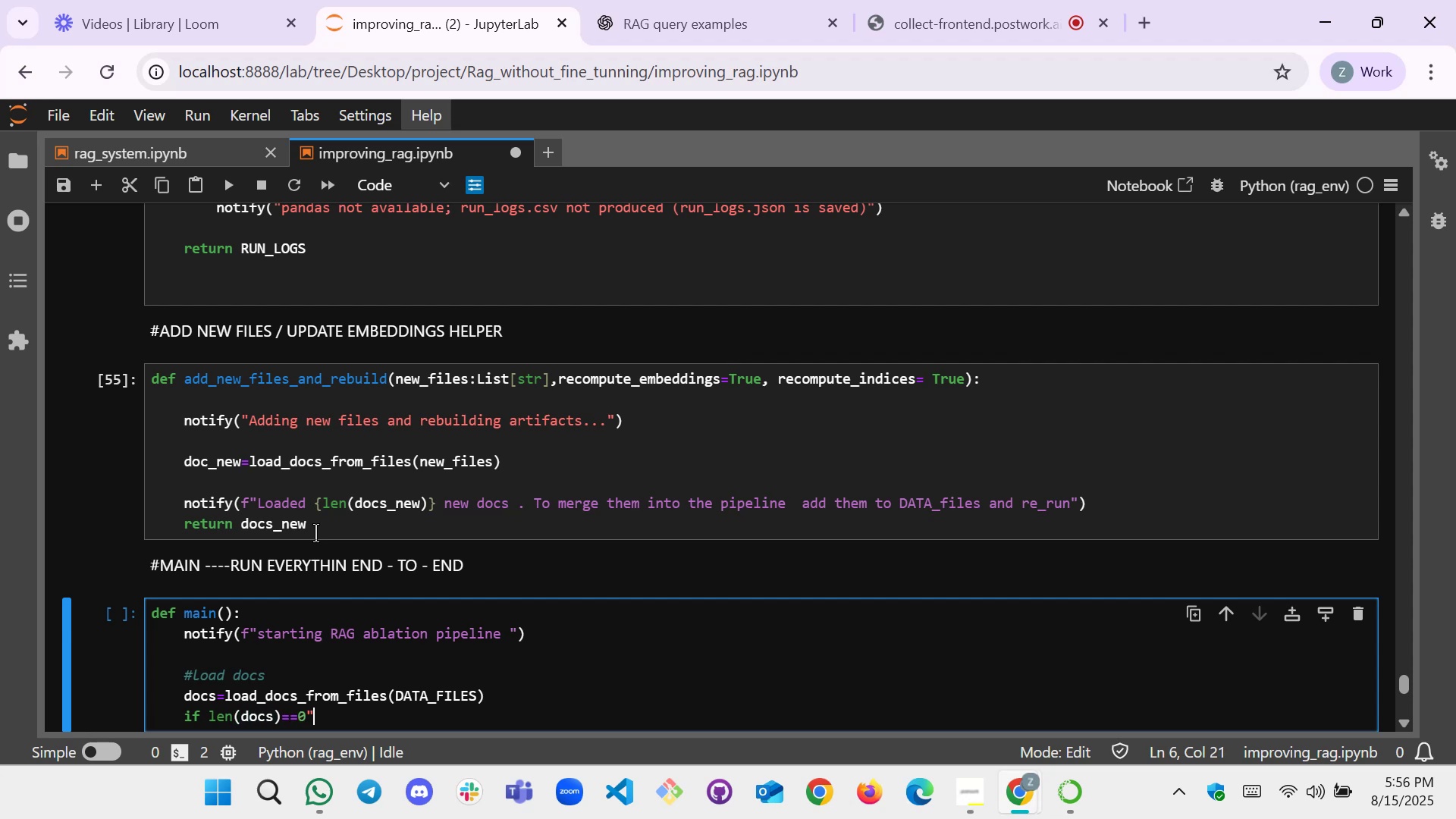 
key(Enter)
 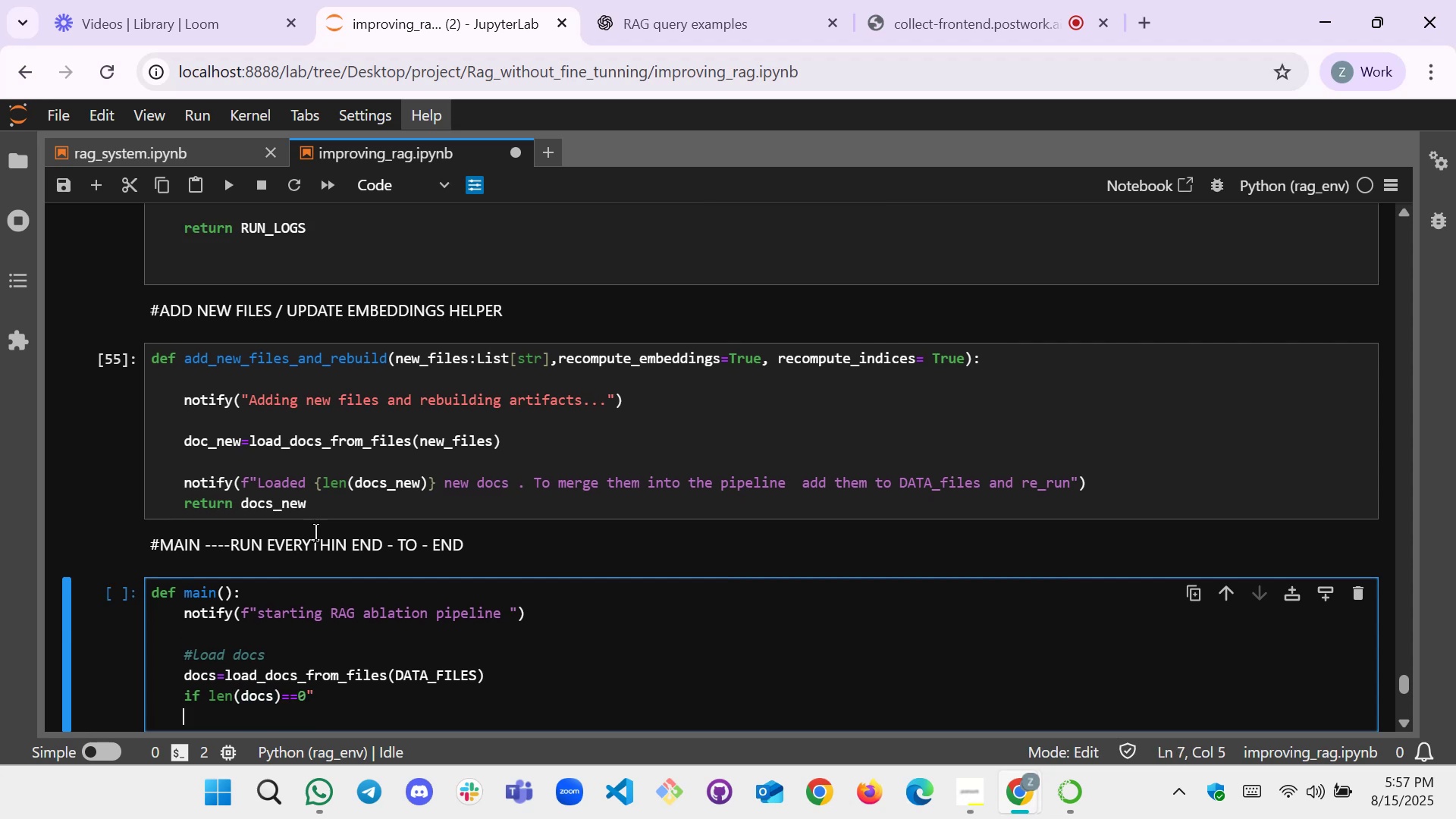 
key(Backspace)
 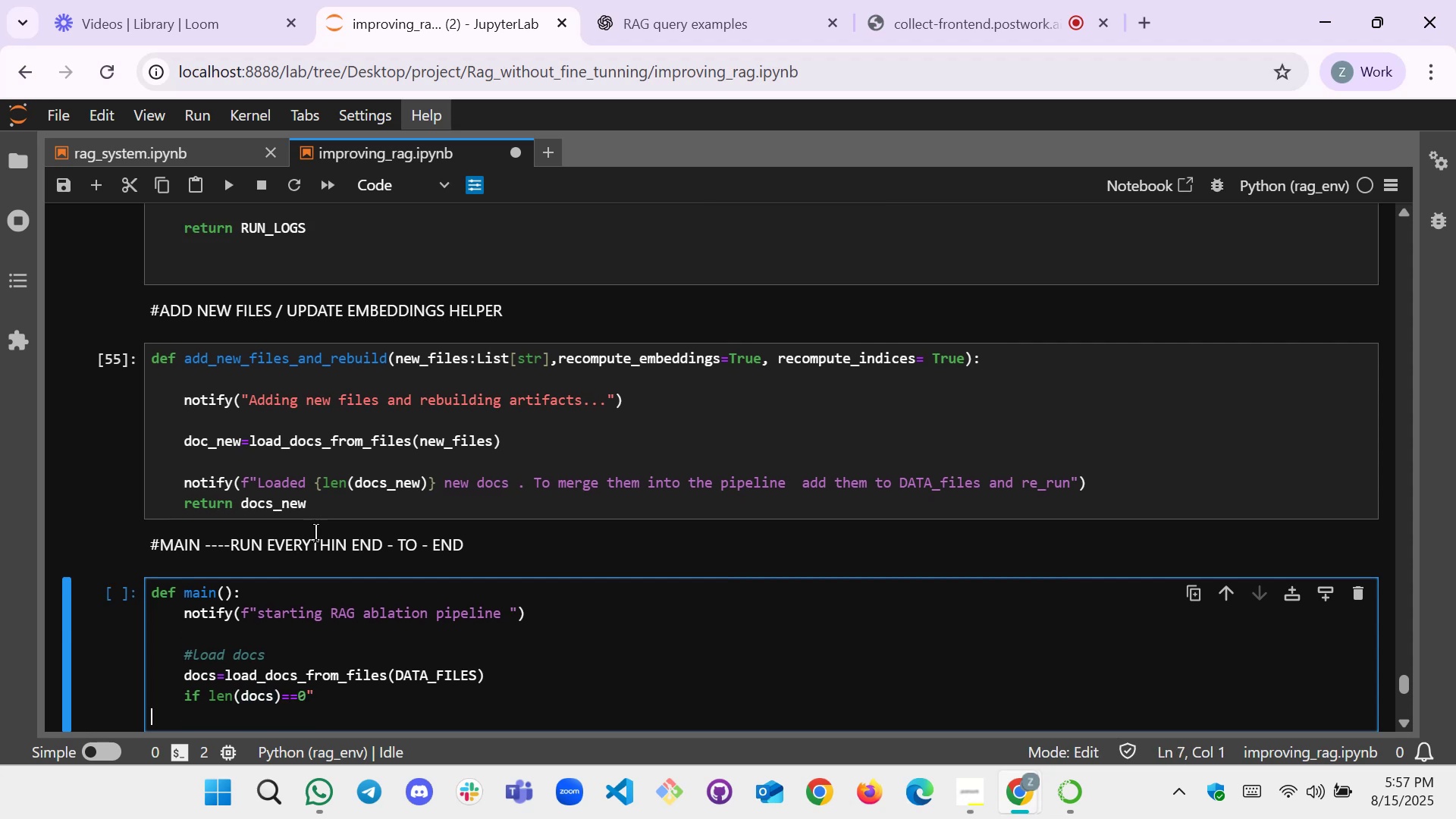 
key(Backspace)
 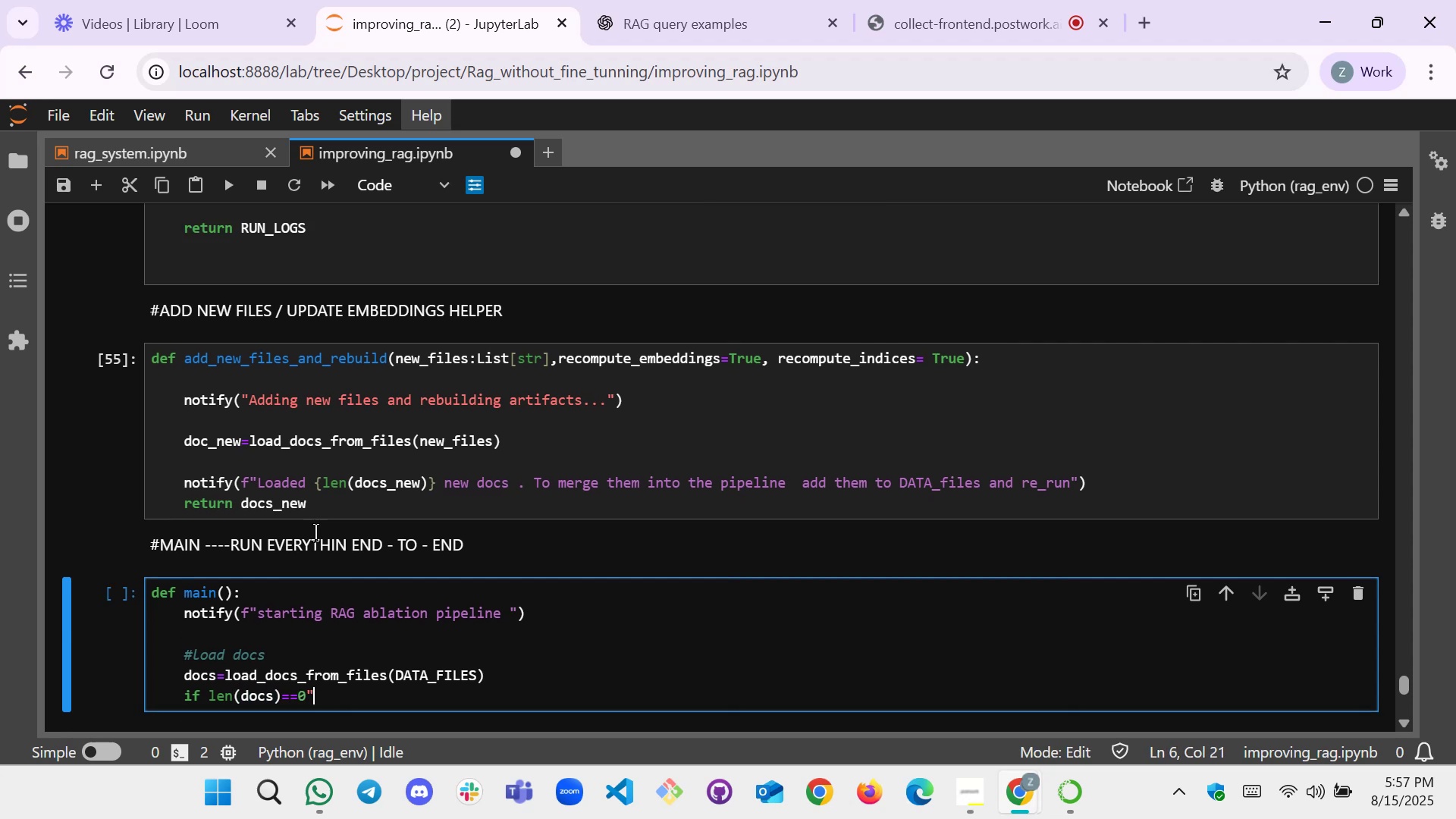 
key(Backspace)
 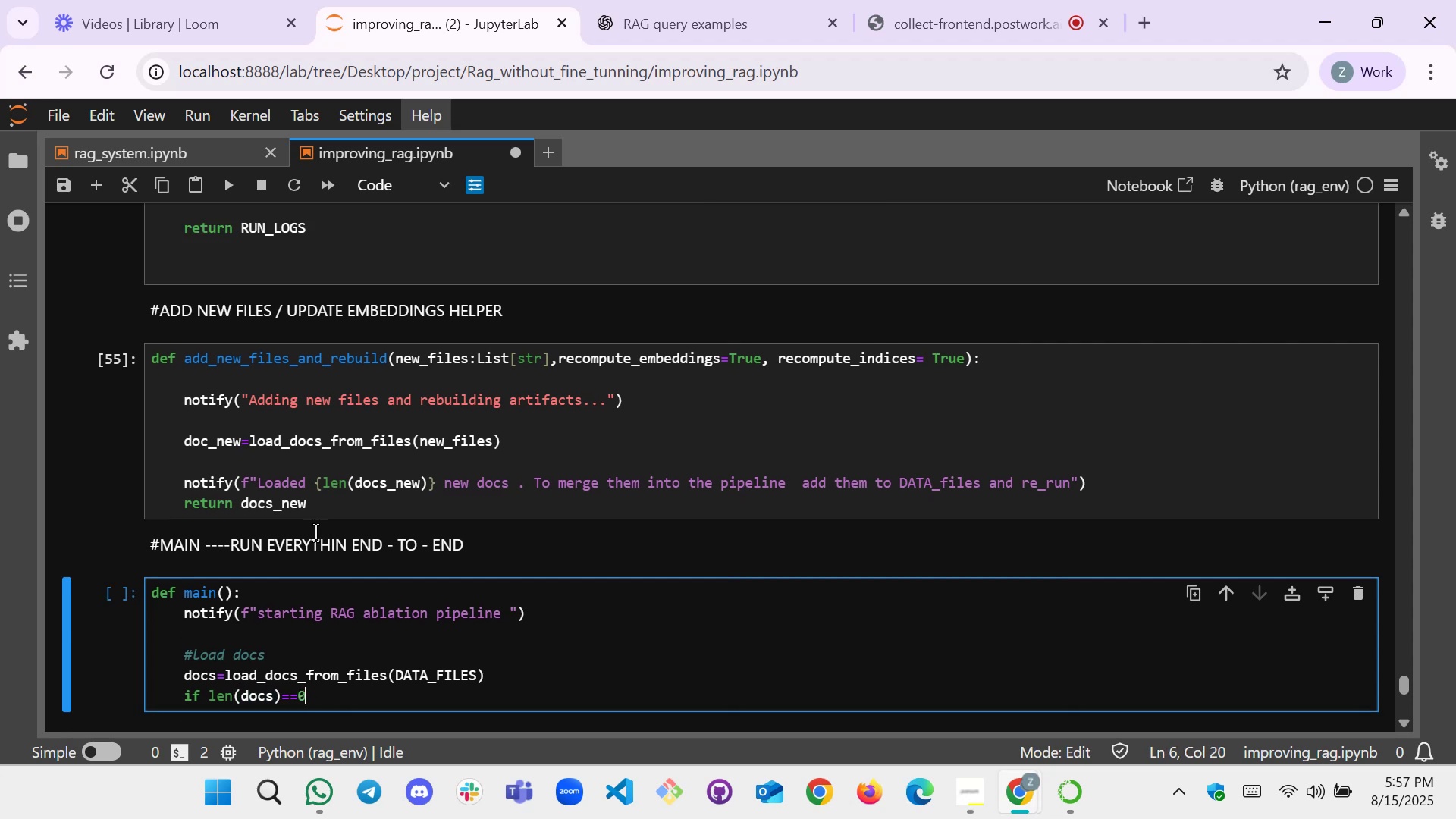 
key(Shift+ShiftLeft)
 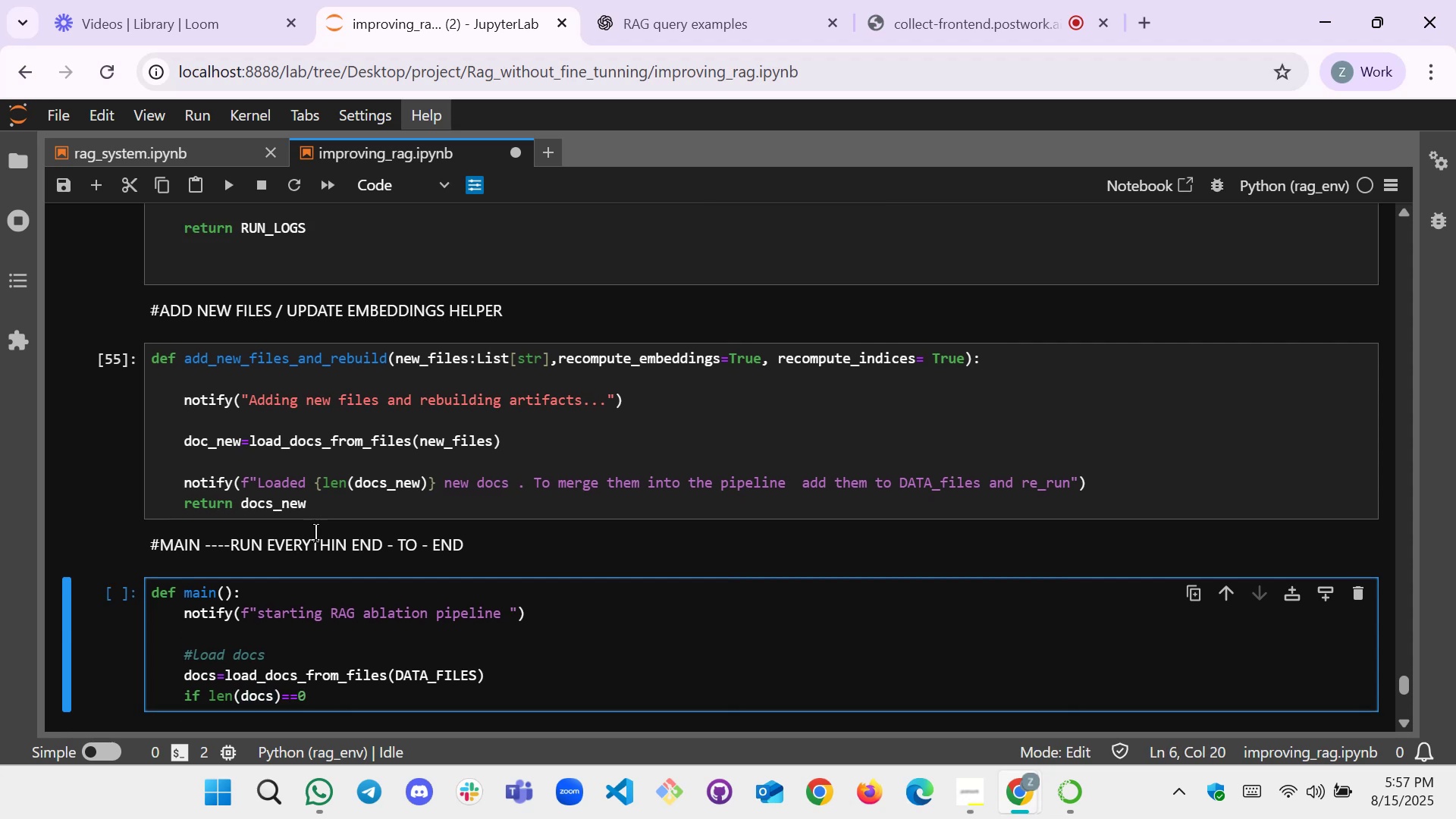 
key(Semicolon)
 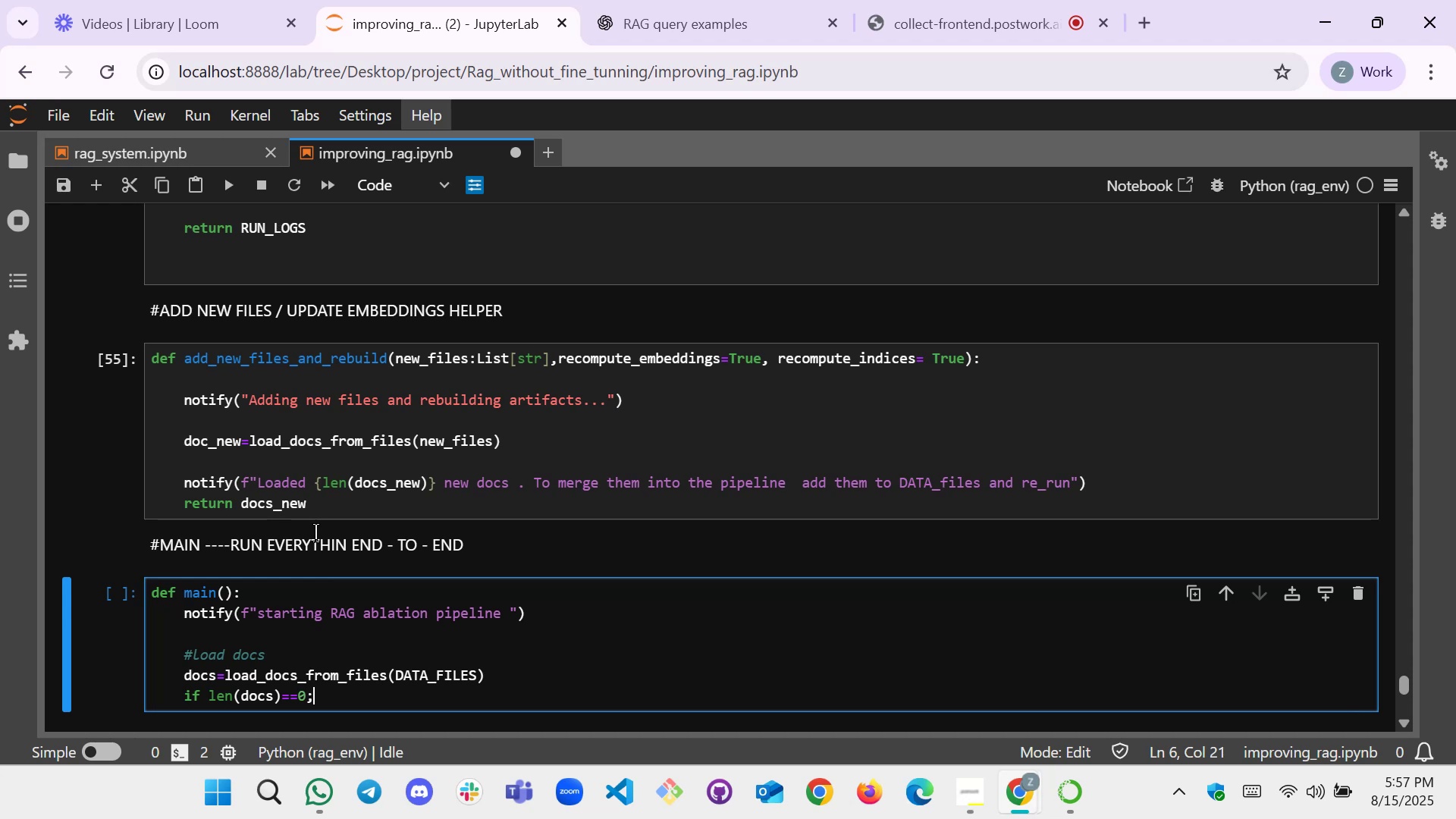 
key(Backspace)
 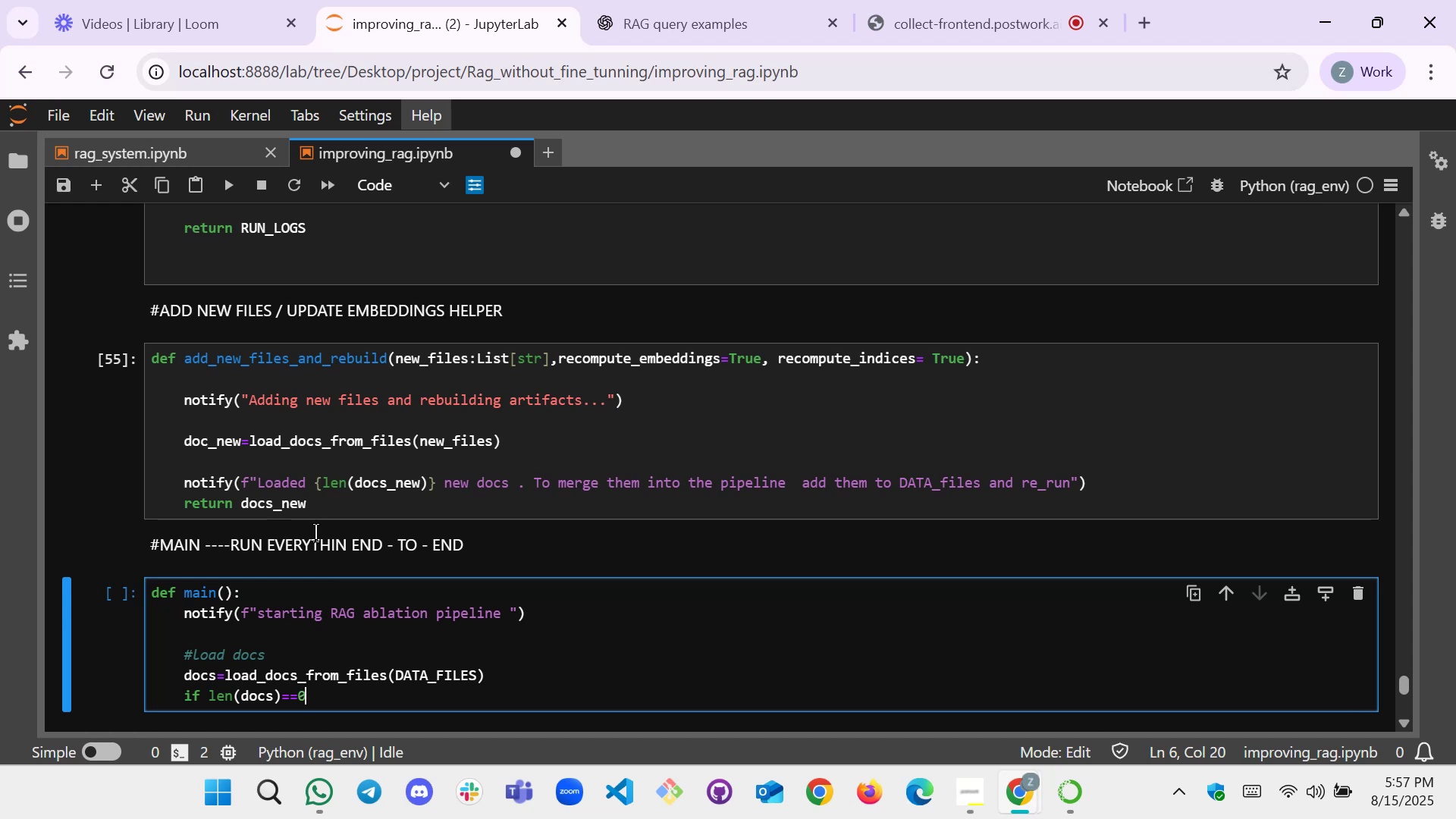 
key(Backspace)
 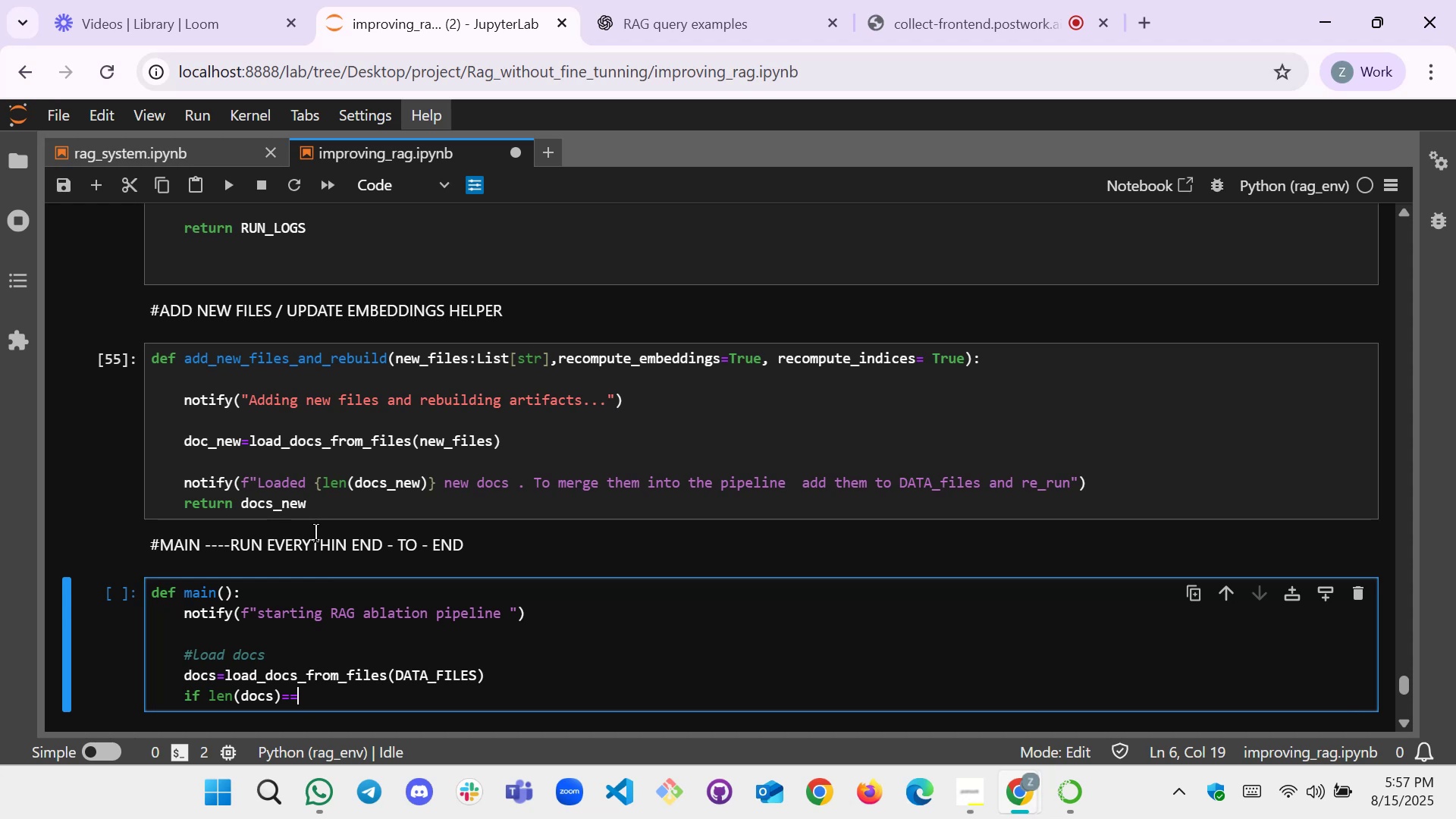 
key(Backspace)
 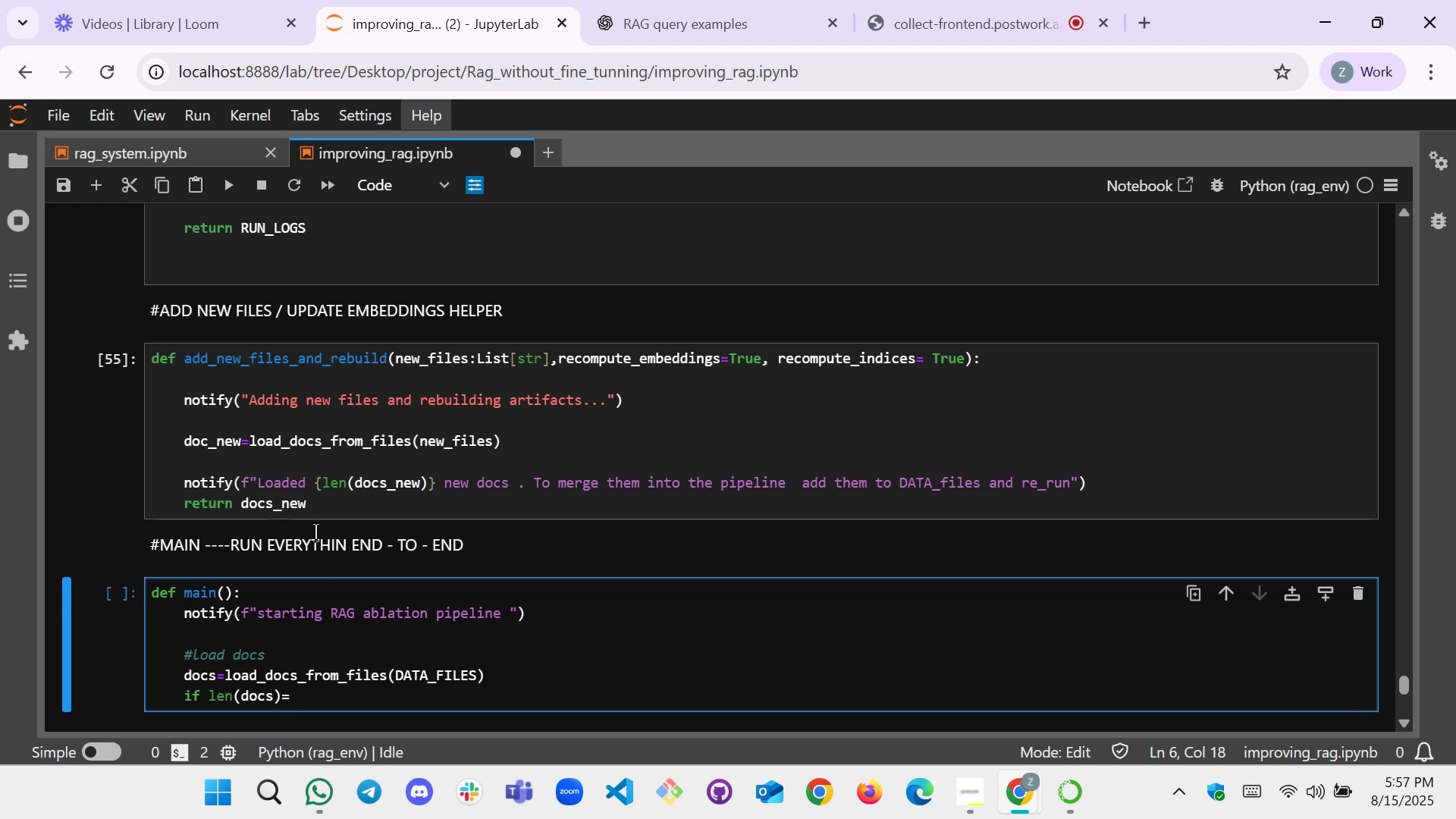 
key(Equal)
 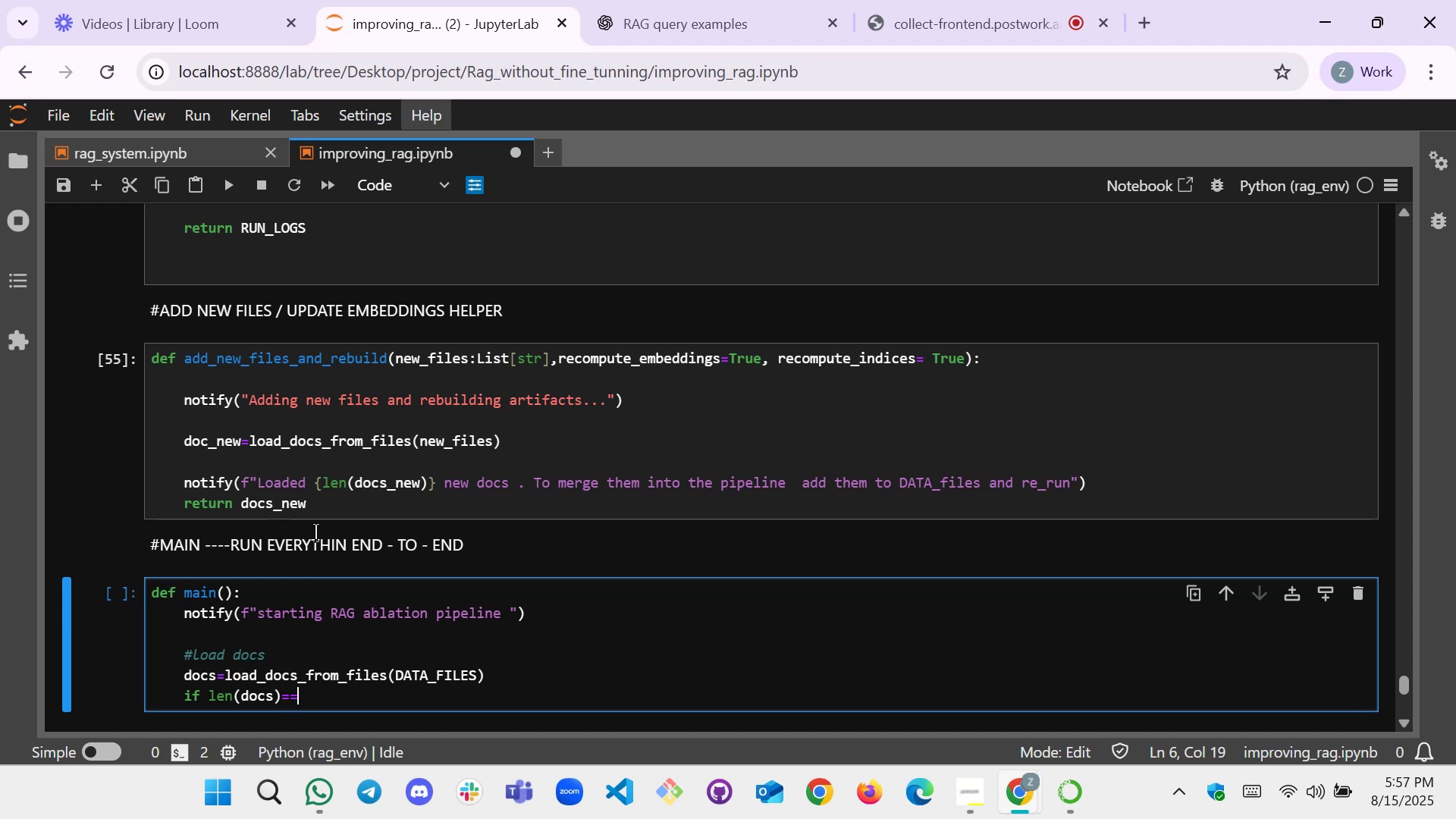 
key(Equal)
 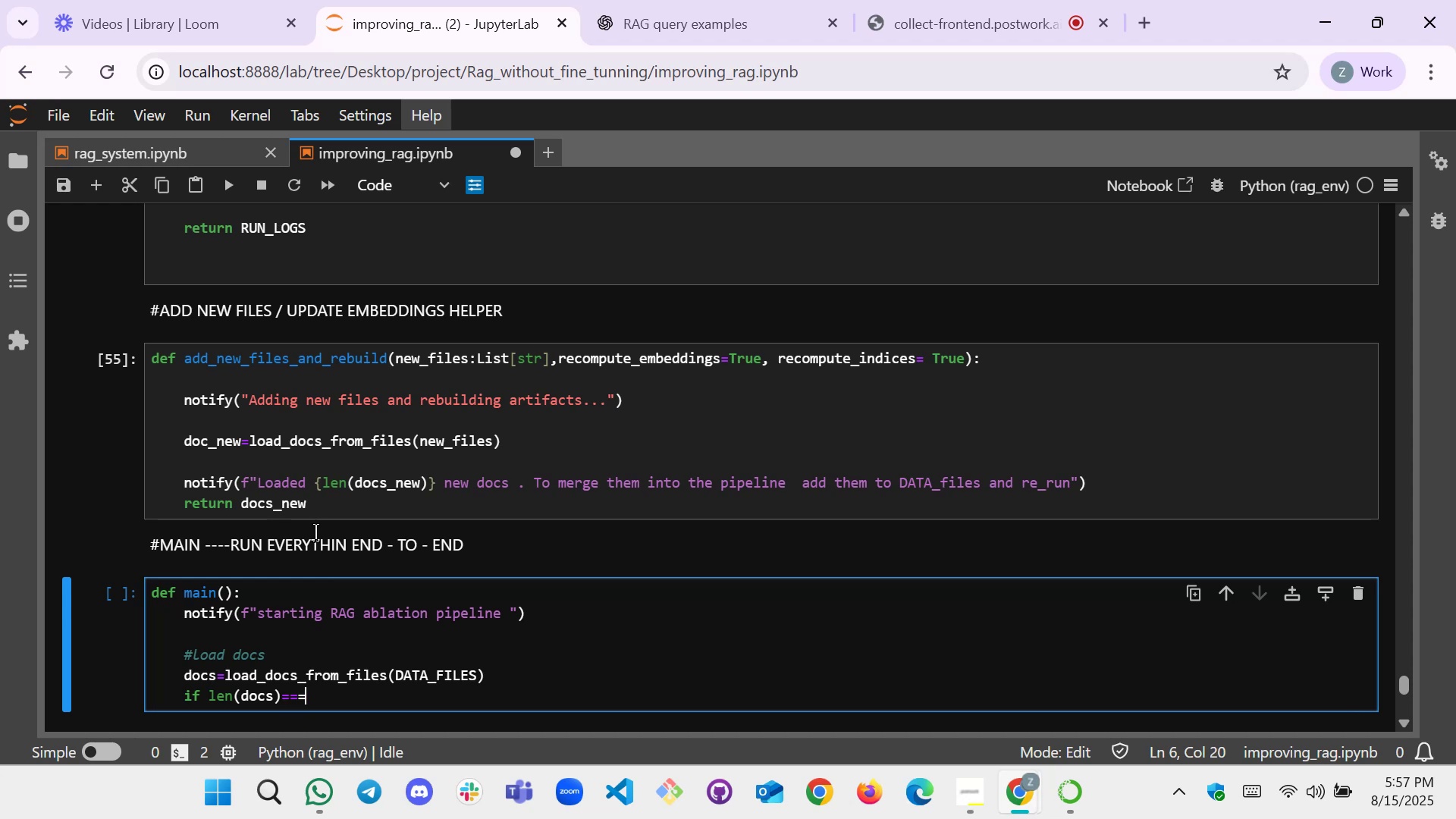 
key(Backspace)
 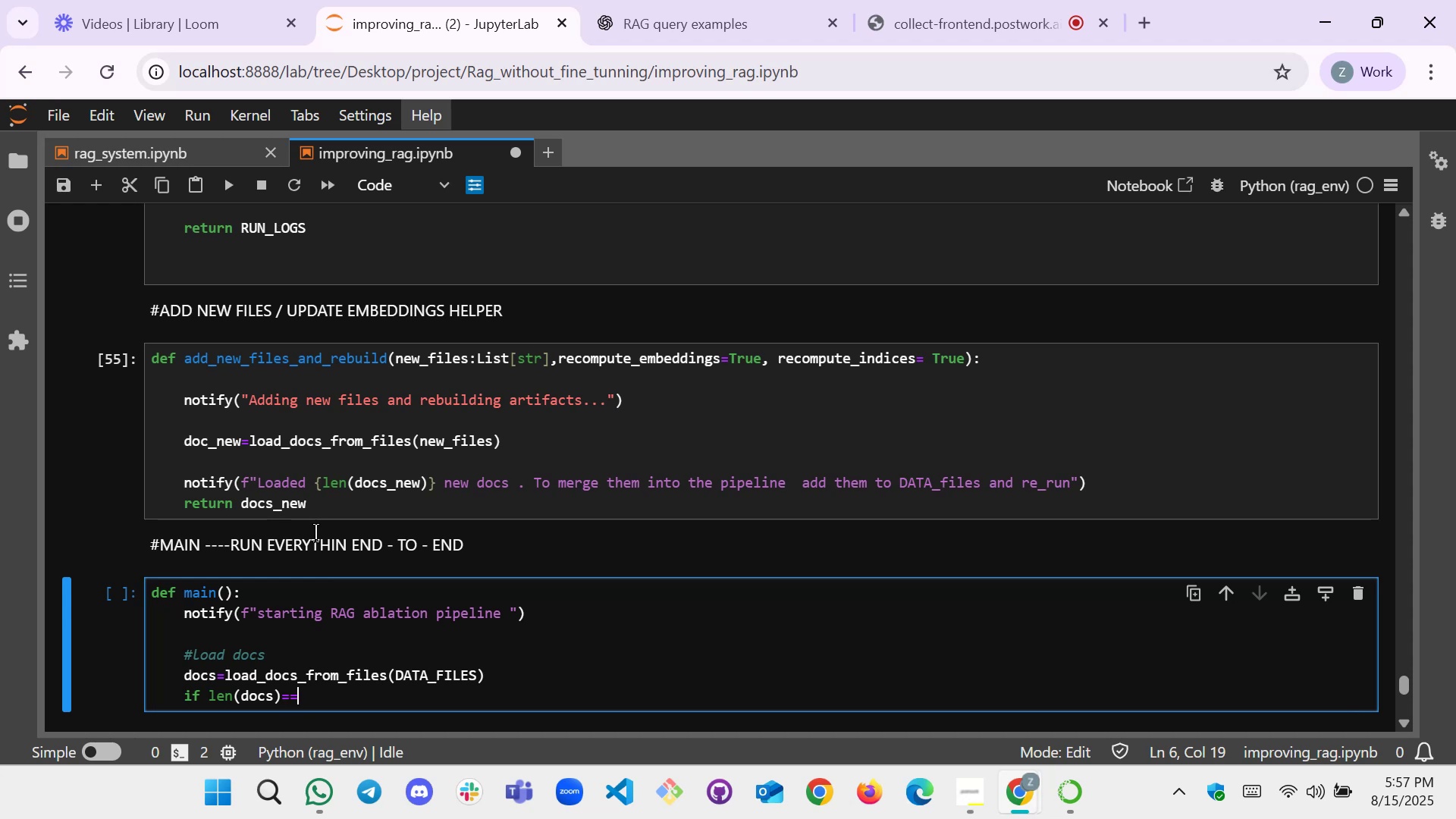 
key(Shift+ShiftLeft)
 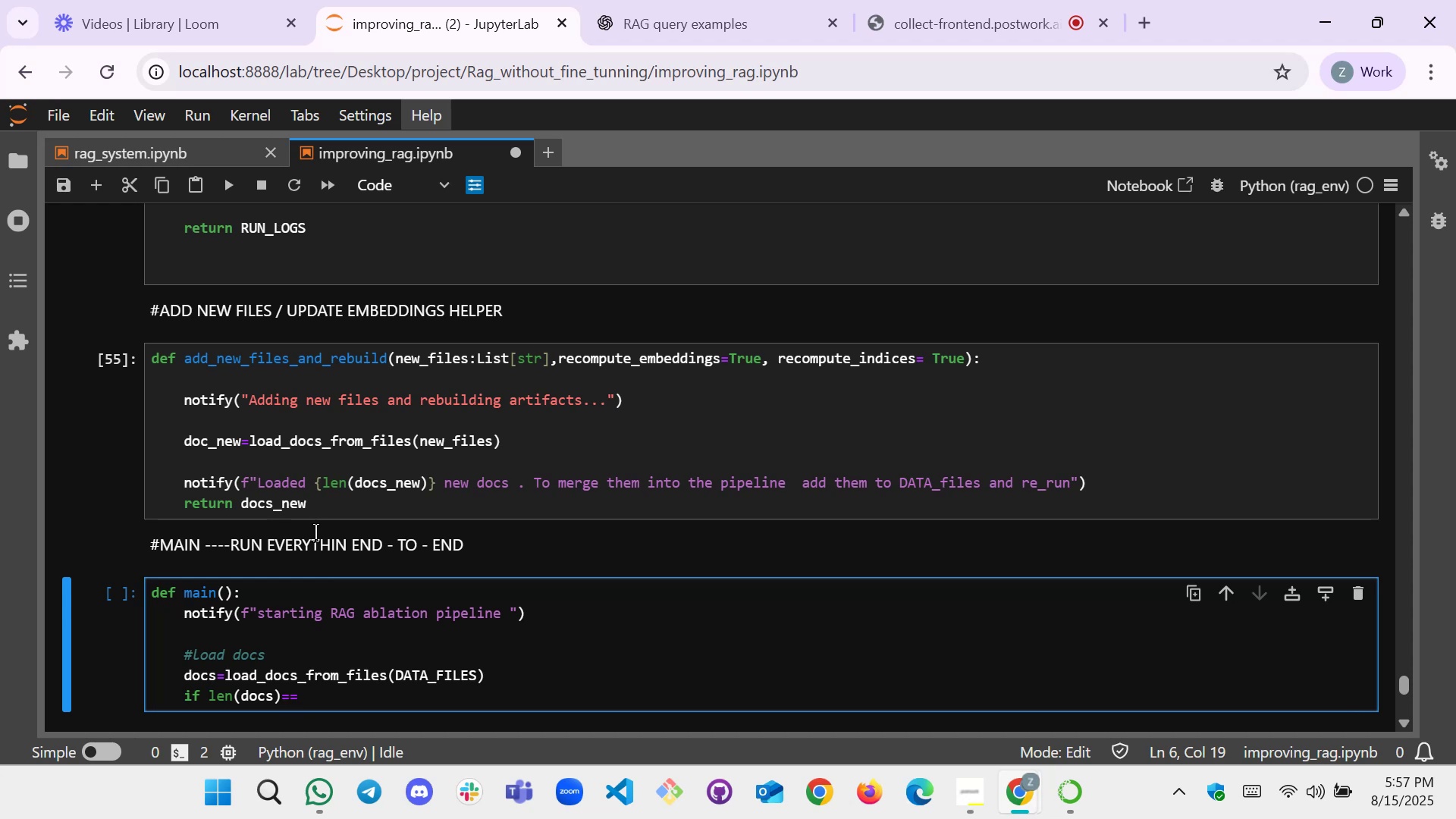 
key(0)
 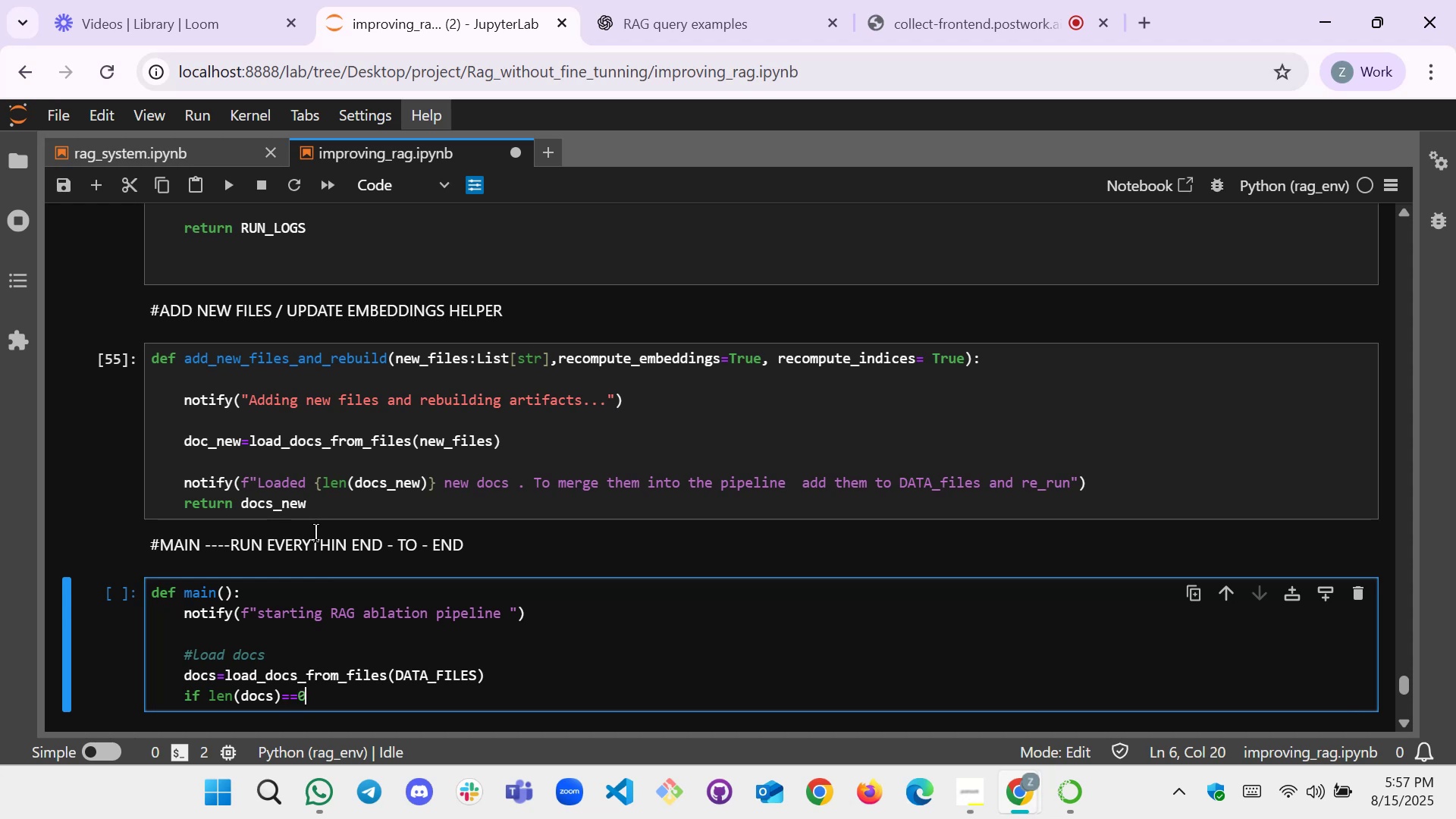 
key(Shift+Semicolon)
 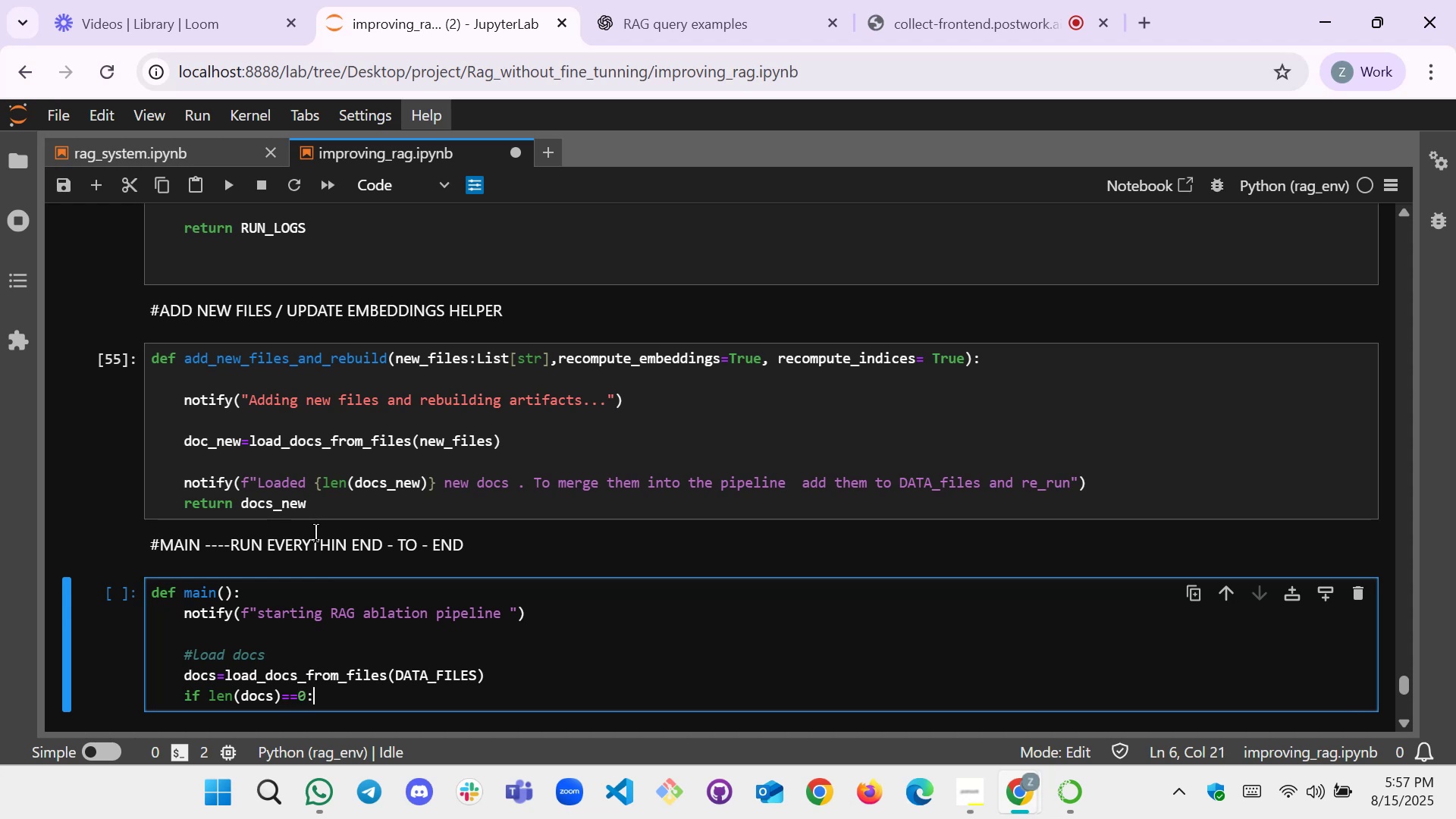 
key(Enter)
 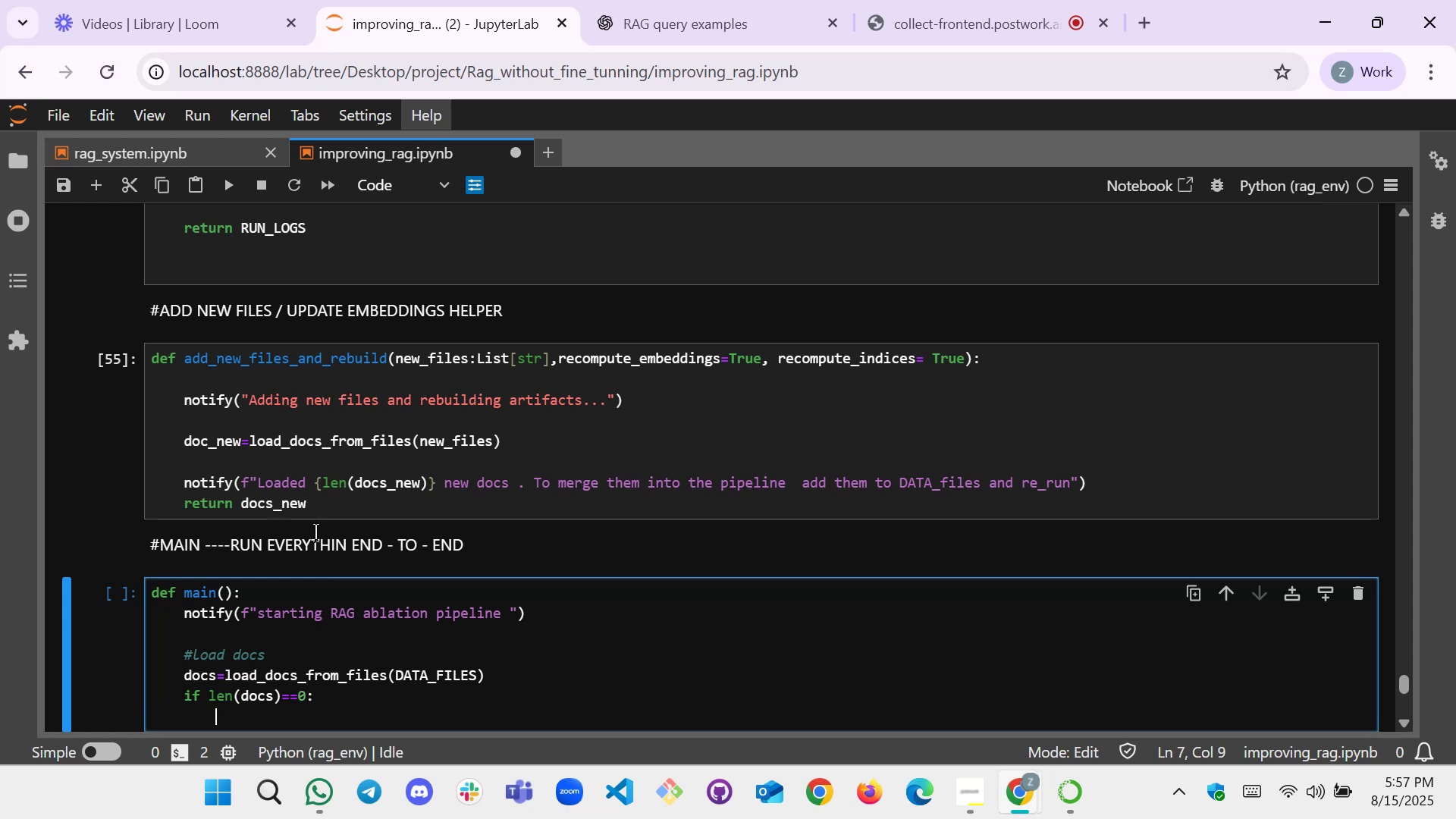 
type(raise R)
key(Tab)
 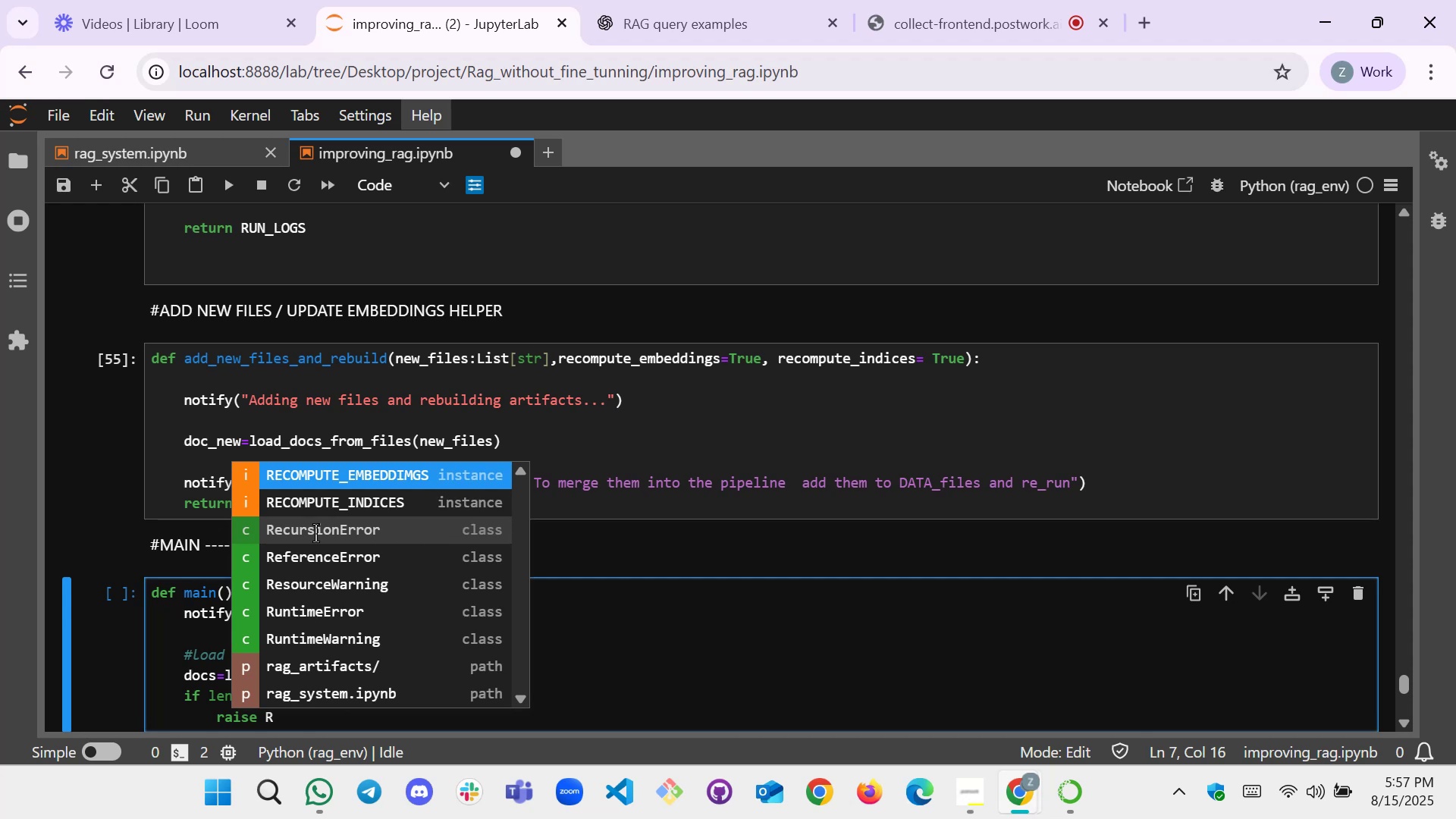 
key(ArrowDown)
 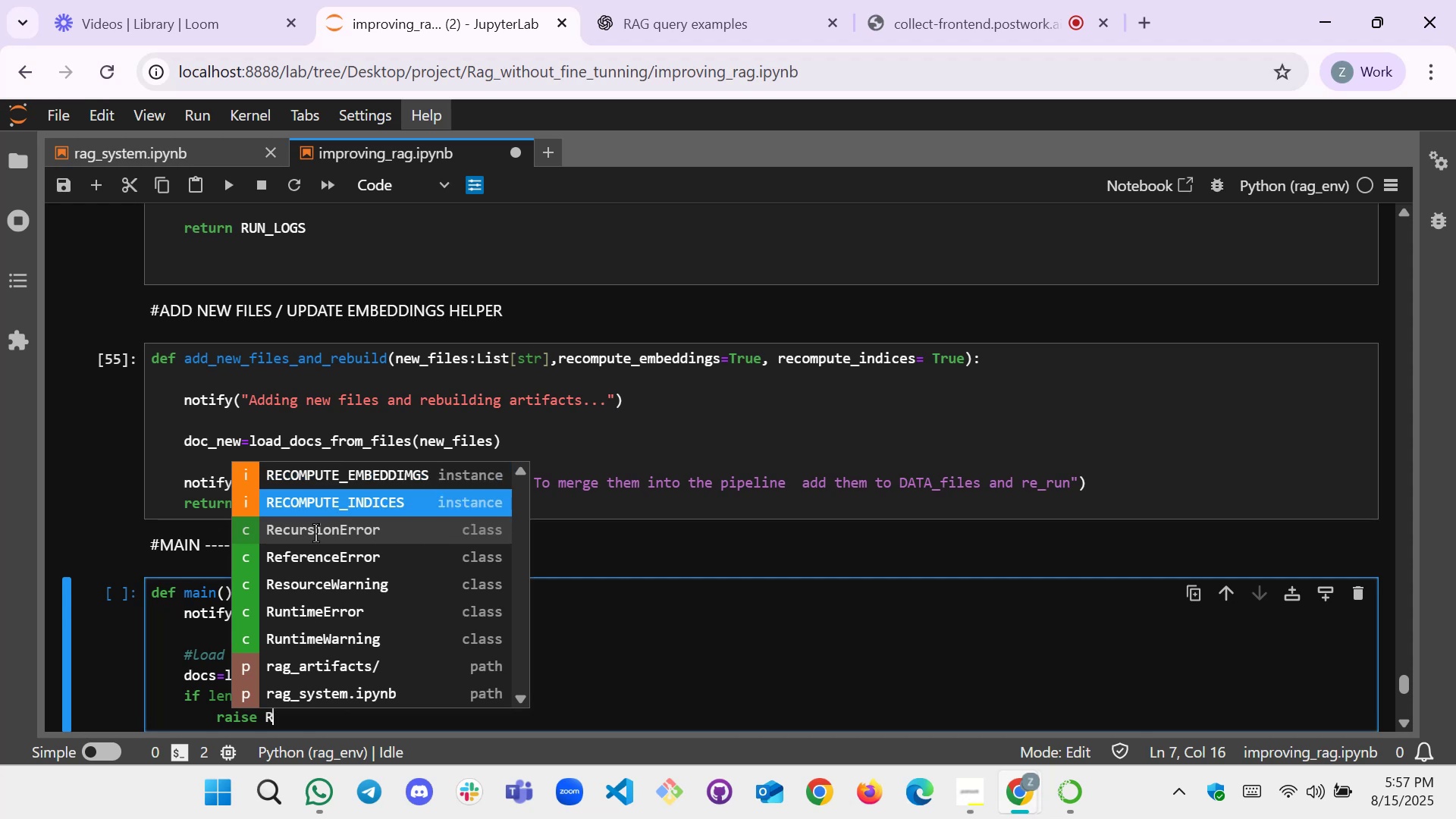 
key(ArrowDown)
 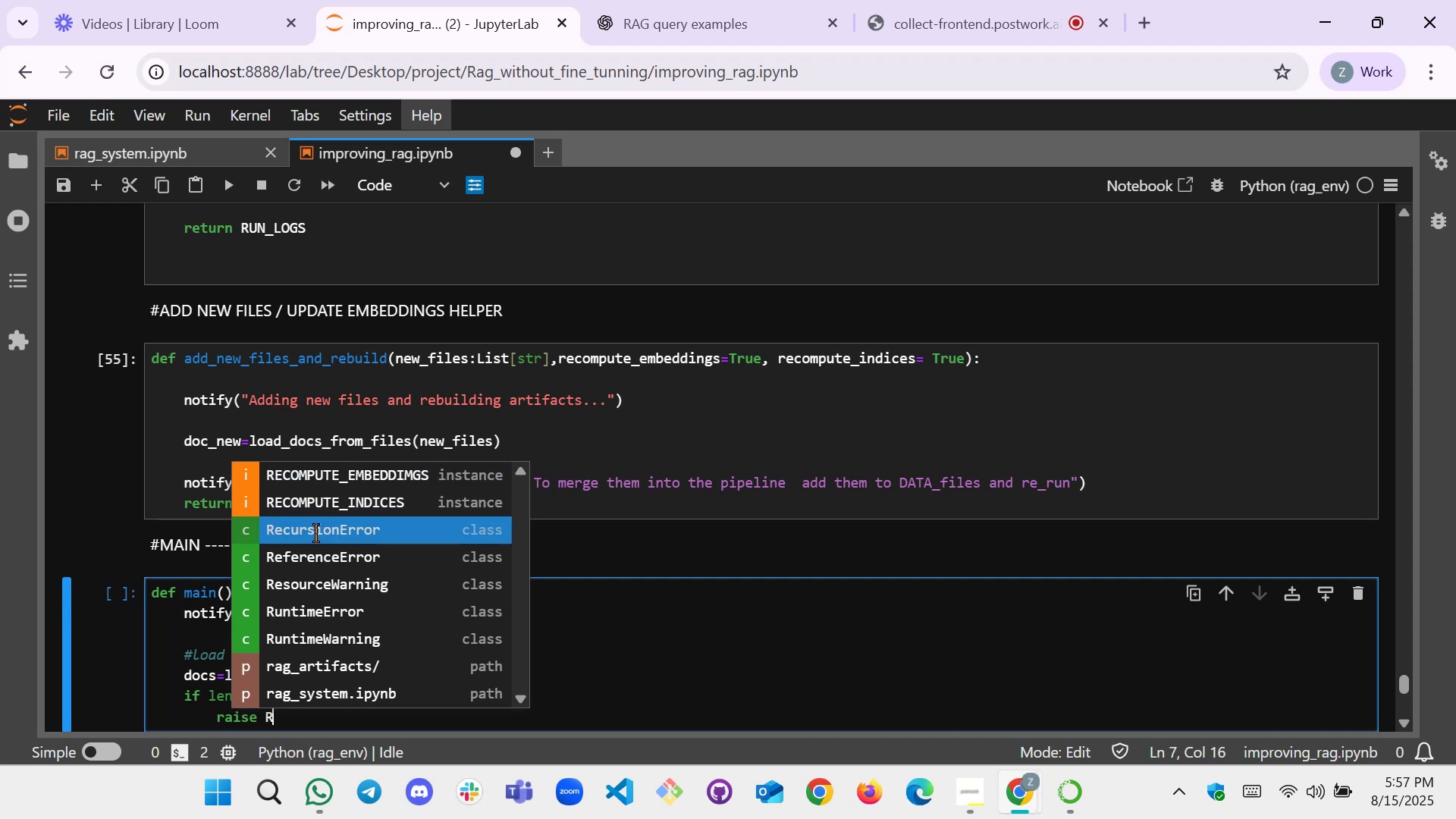 
key(ArrowDown)
 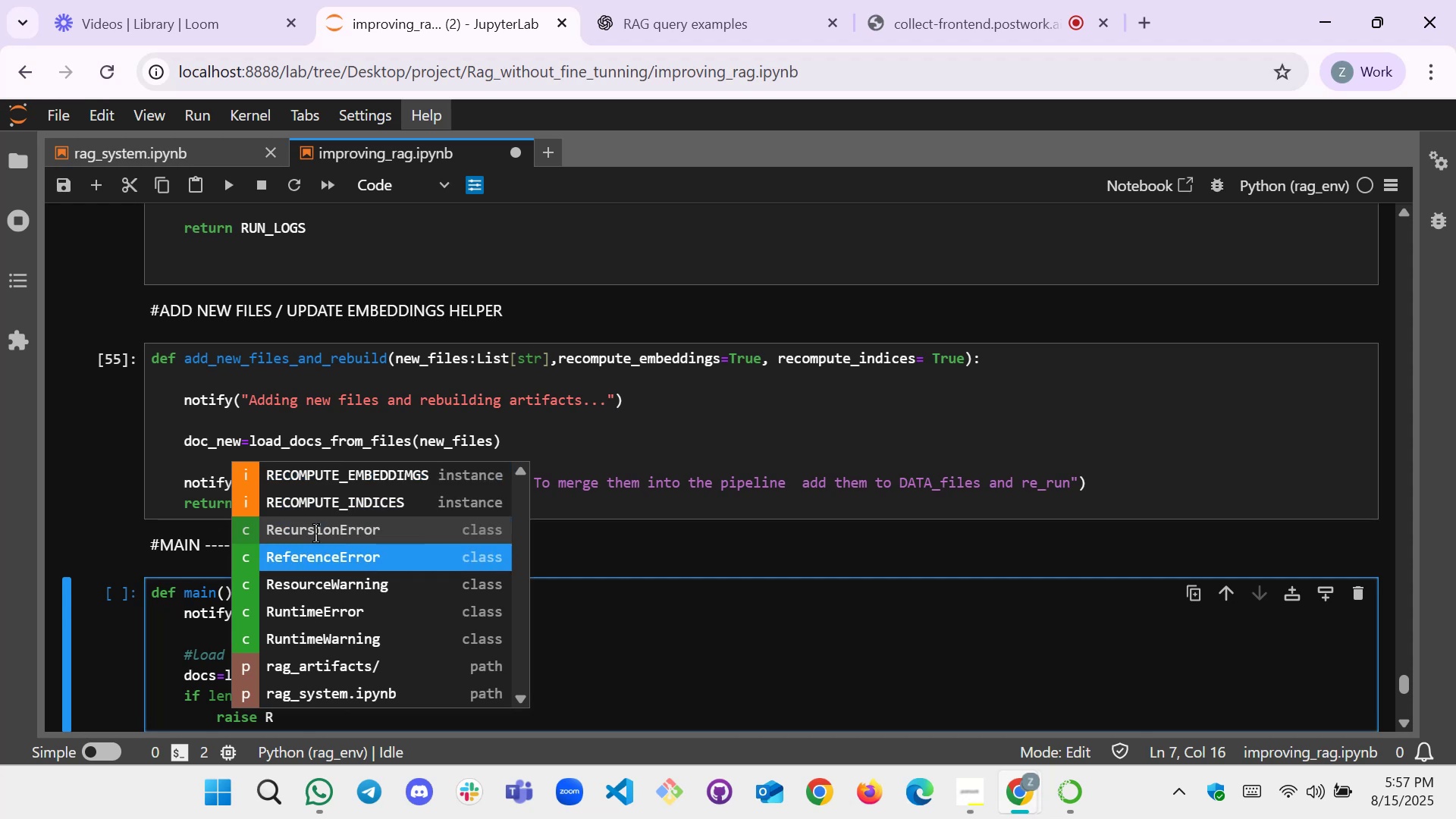 
key(ArrowDown)
 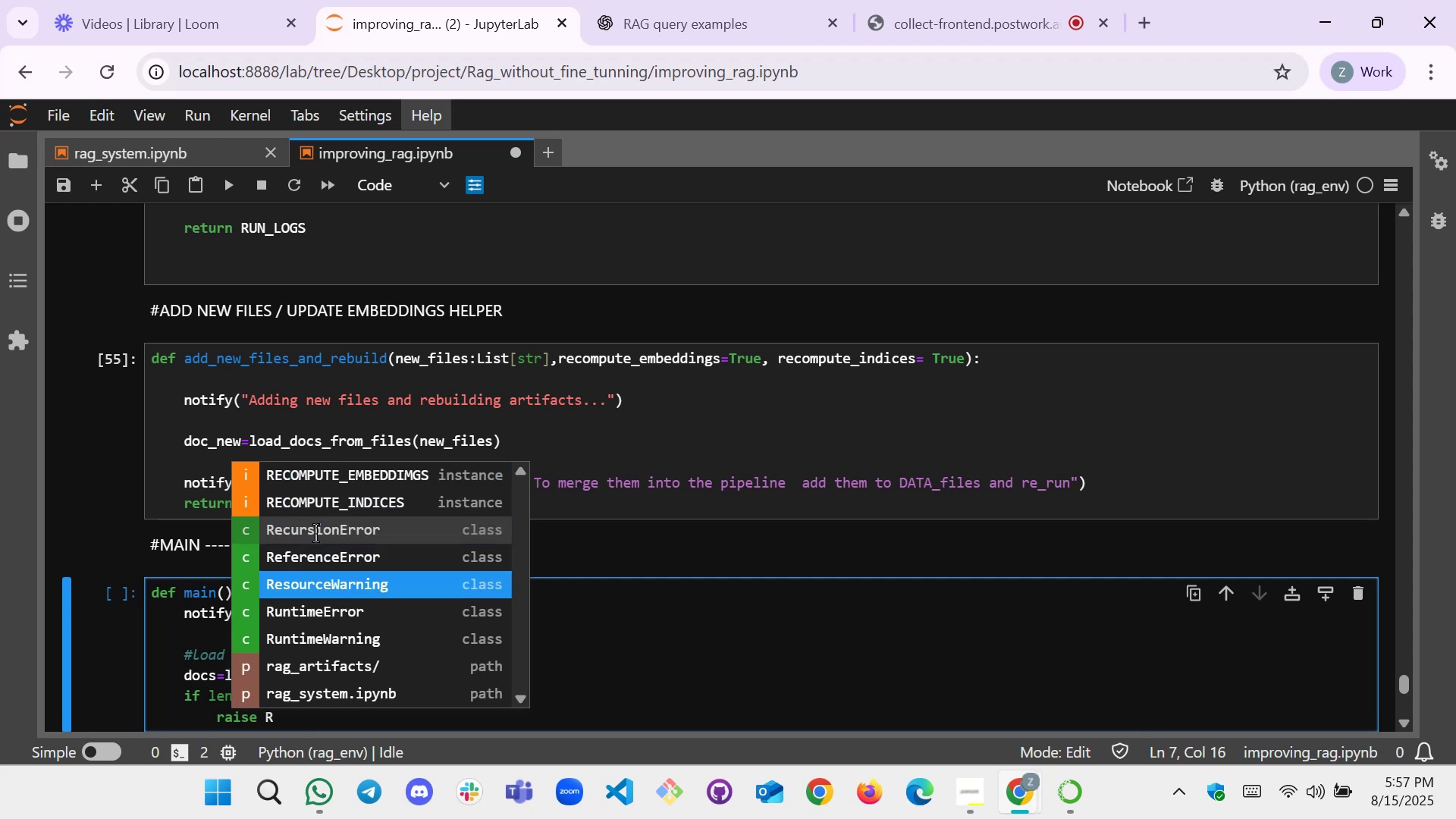 
key(ArrowDown)
 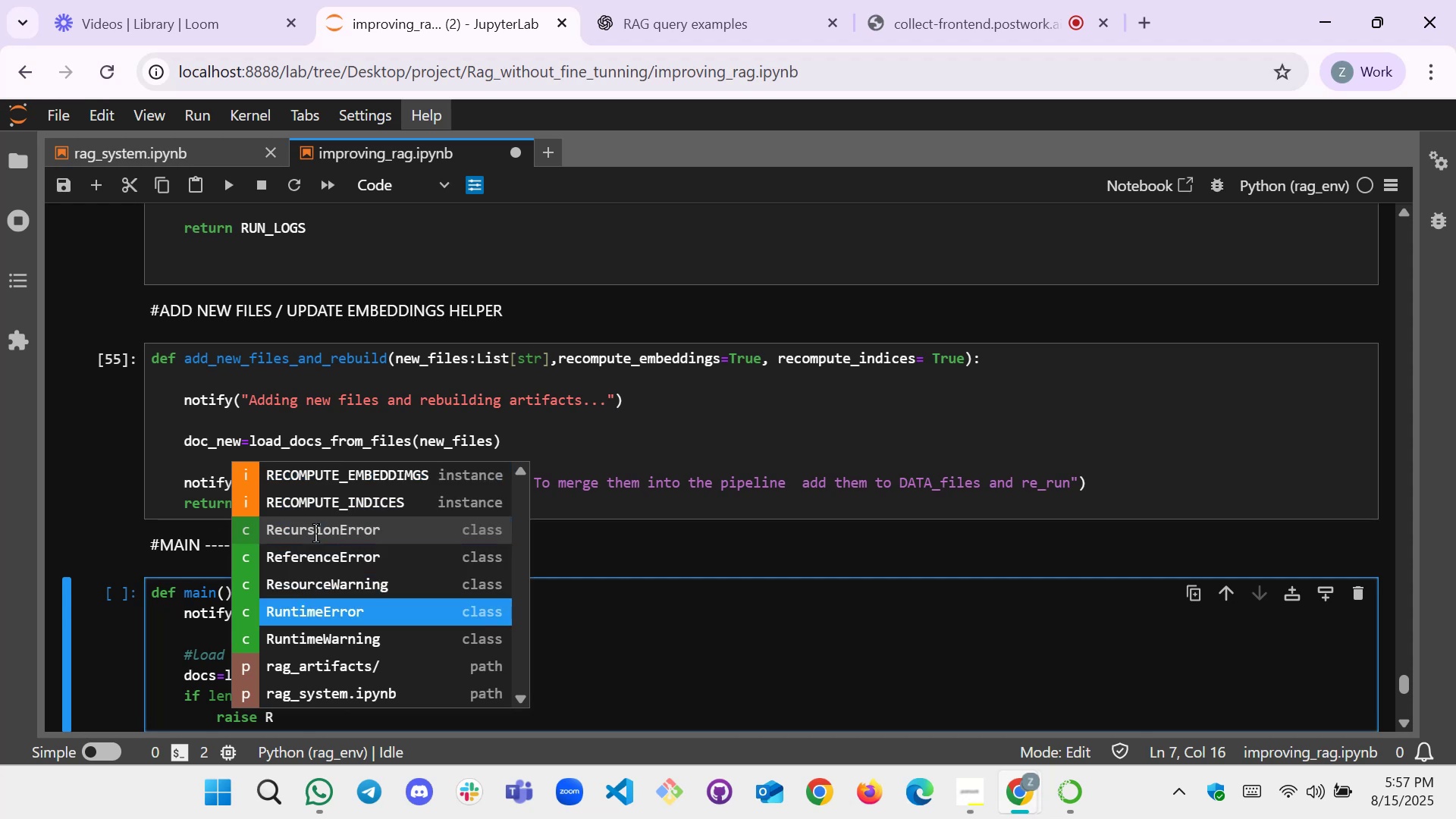 
key(ArrowDown)
 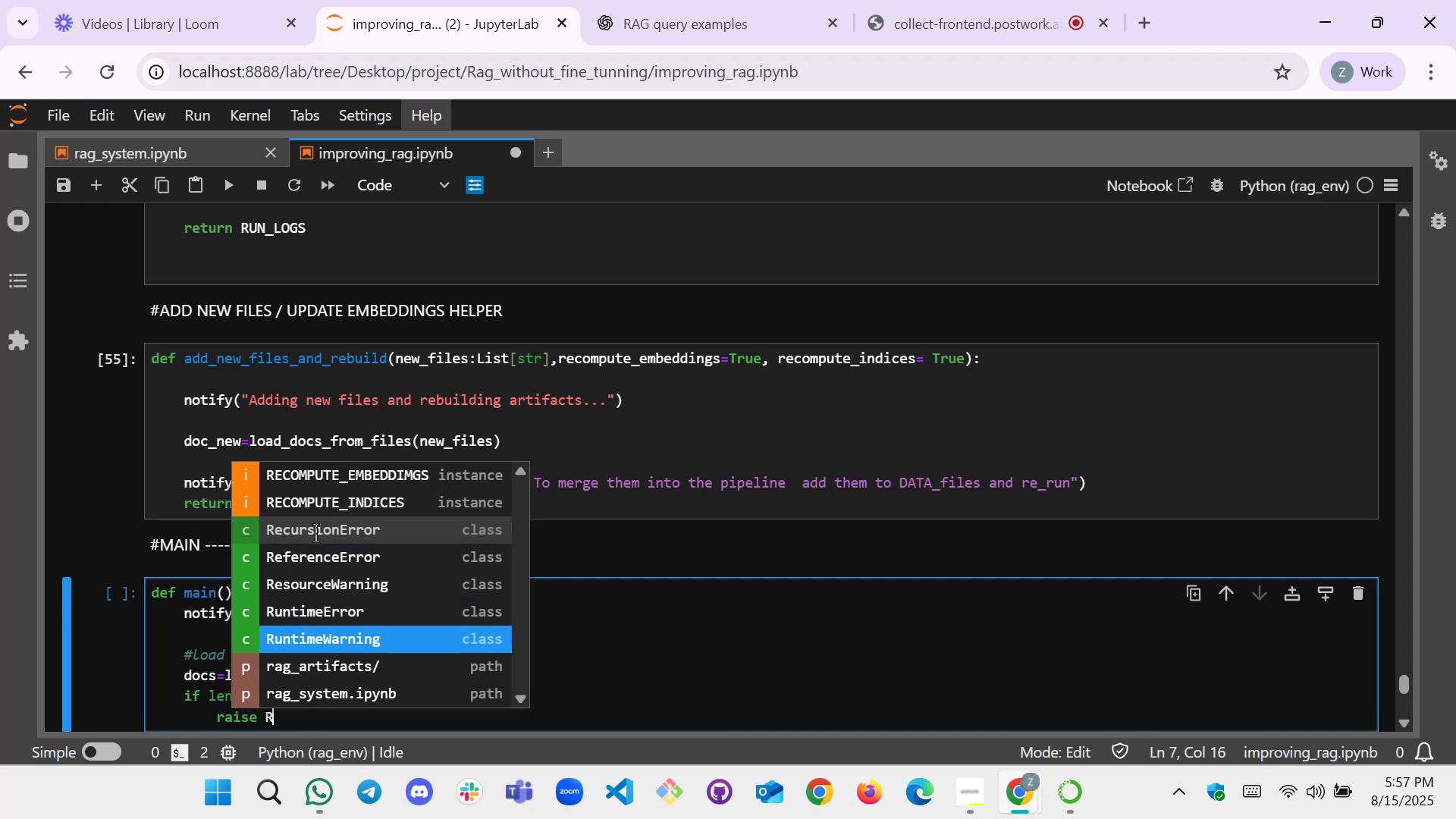 
key(ArrowUp)
 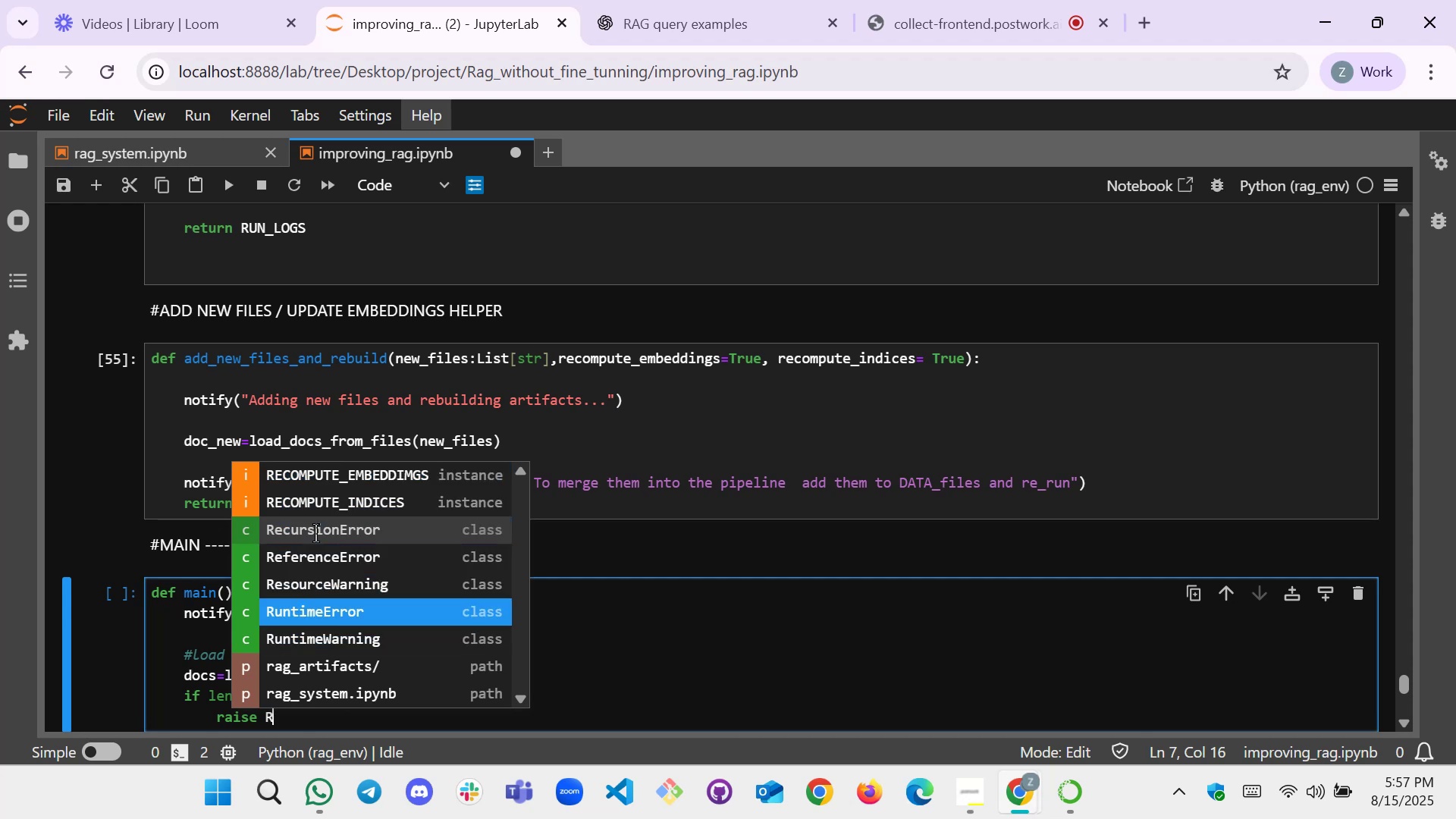 
key(Enter)
 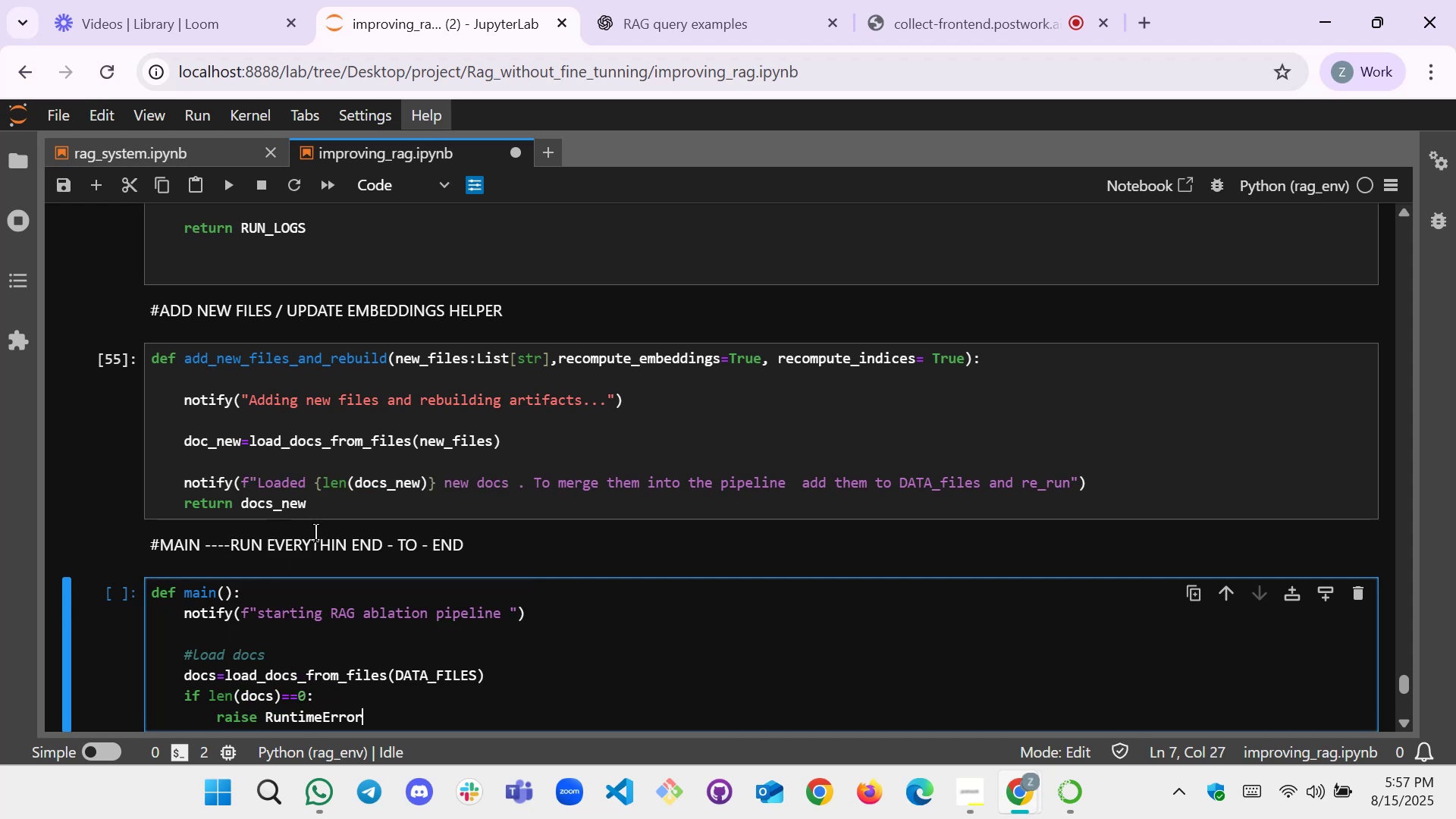 
type(("no)
key(Backspace)
key(Backspace)
type(Noo)
key(Backspace)
type( docs loaded. Check DATa)
key(Backspace)
type(A_i)
key(Backspace)
type(files)
key(Backspace)
key(Backspace)
key(Backspace)
key(Backspace)
key(Backspace)
type(Files )
key(Backspace)
key(Backspace)
key(Backspace)
key(Backspace)
key(Backspace)
type(ILES paths and text coum)
key(Backspace)
key(Backspace)
type(lumns)
key(Backspace)
type(/key."))
 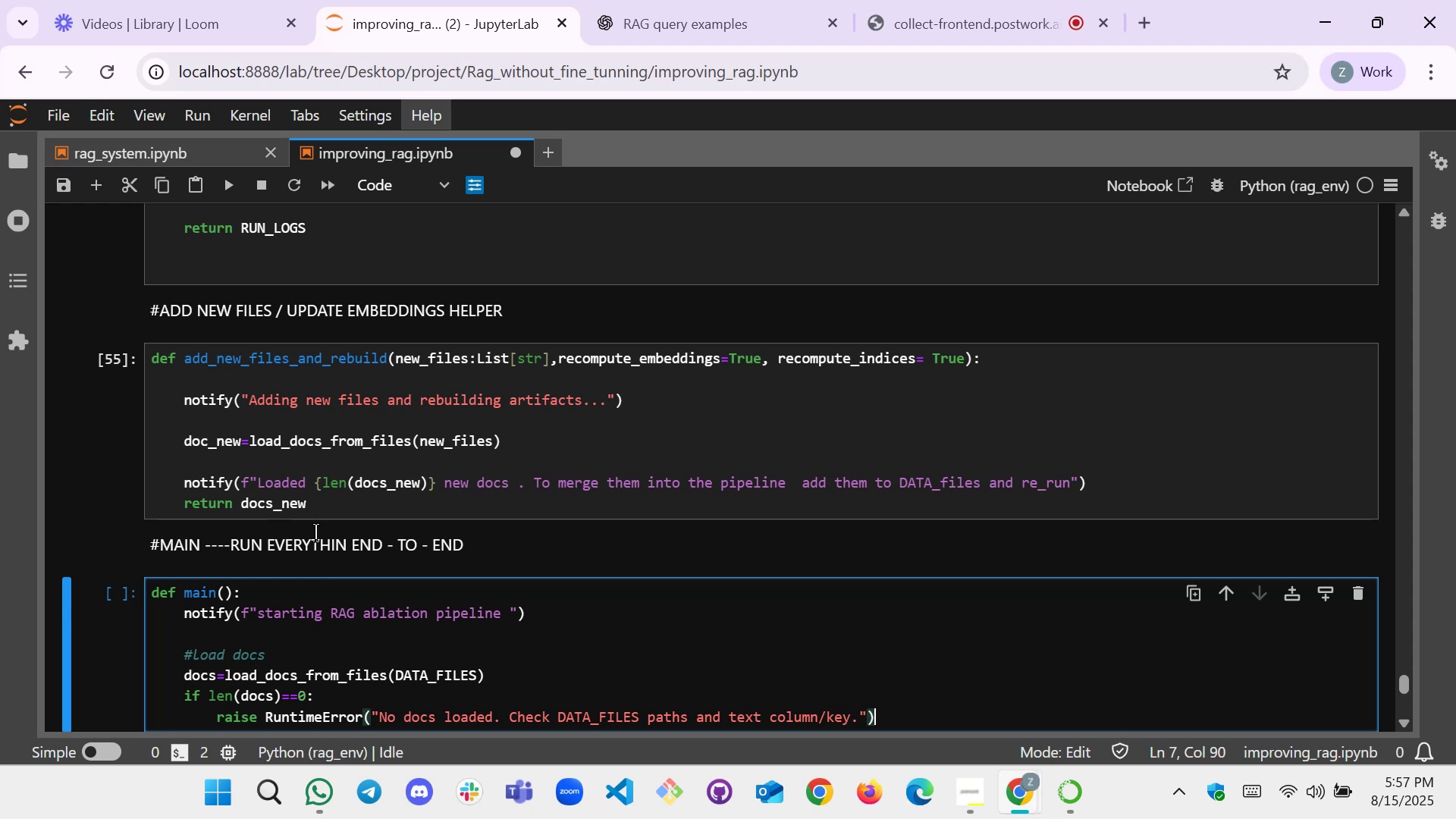 
 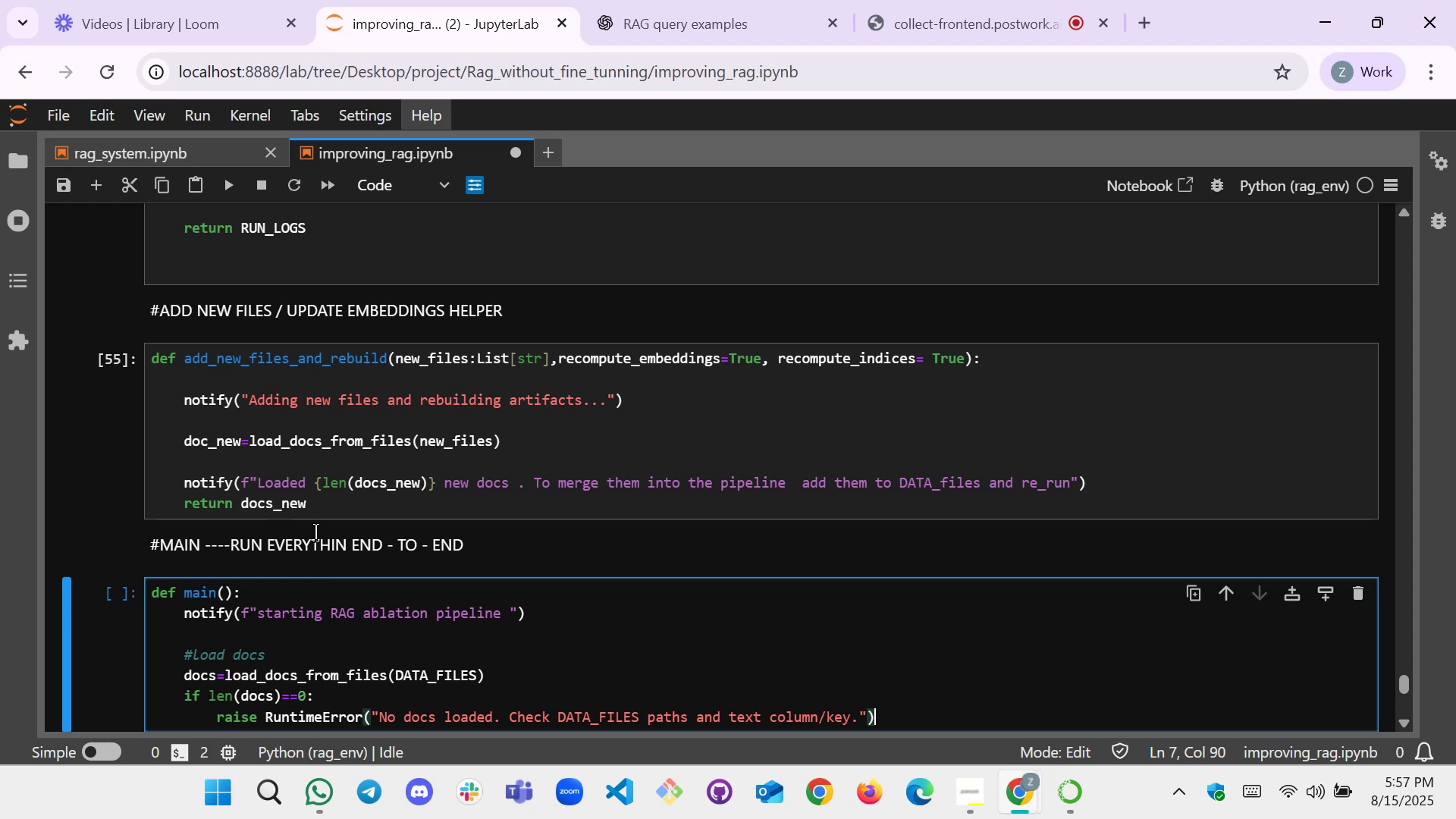 
key(Enter)
 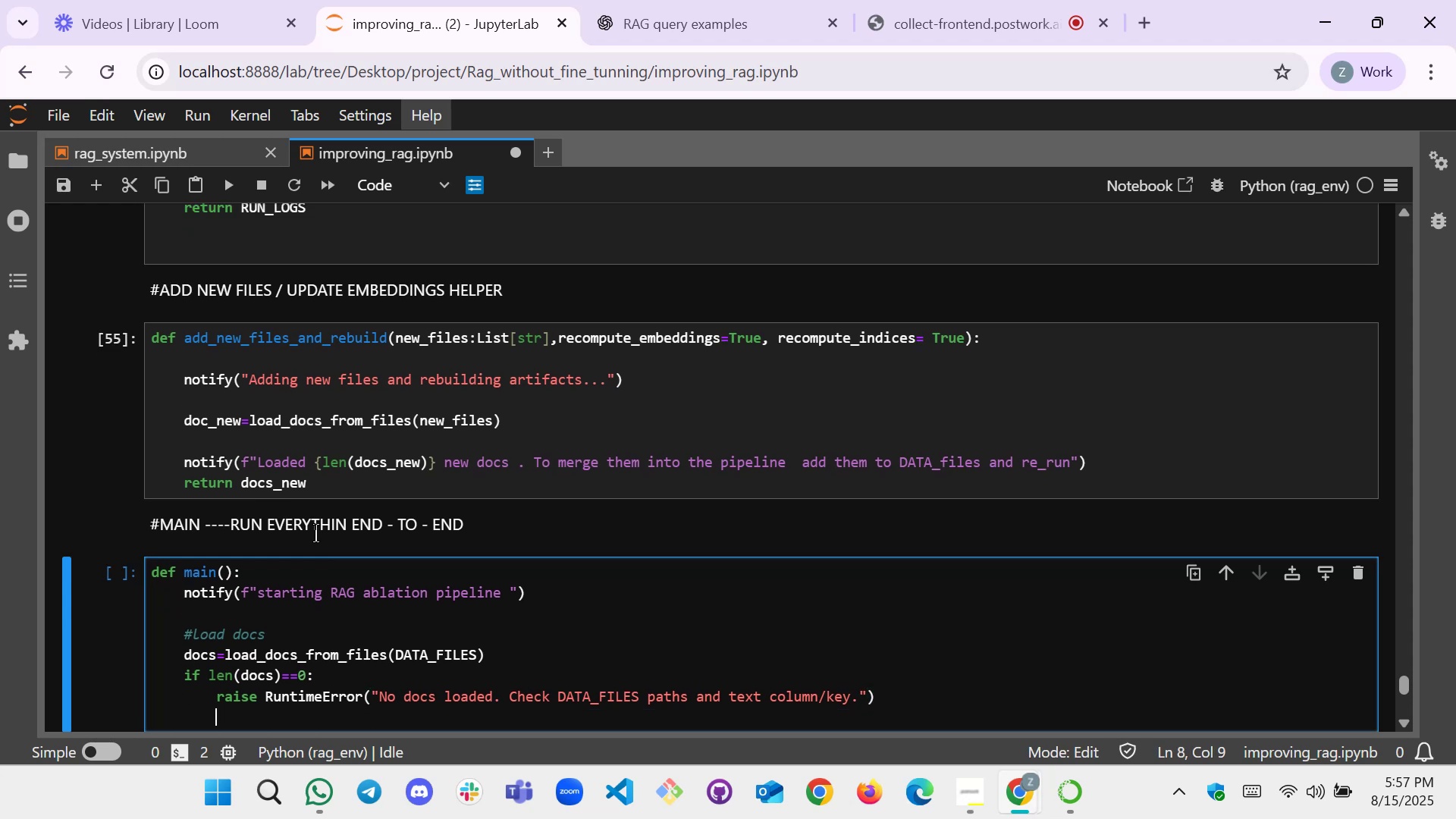 
key(Enter)
 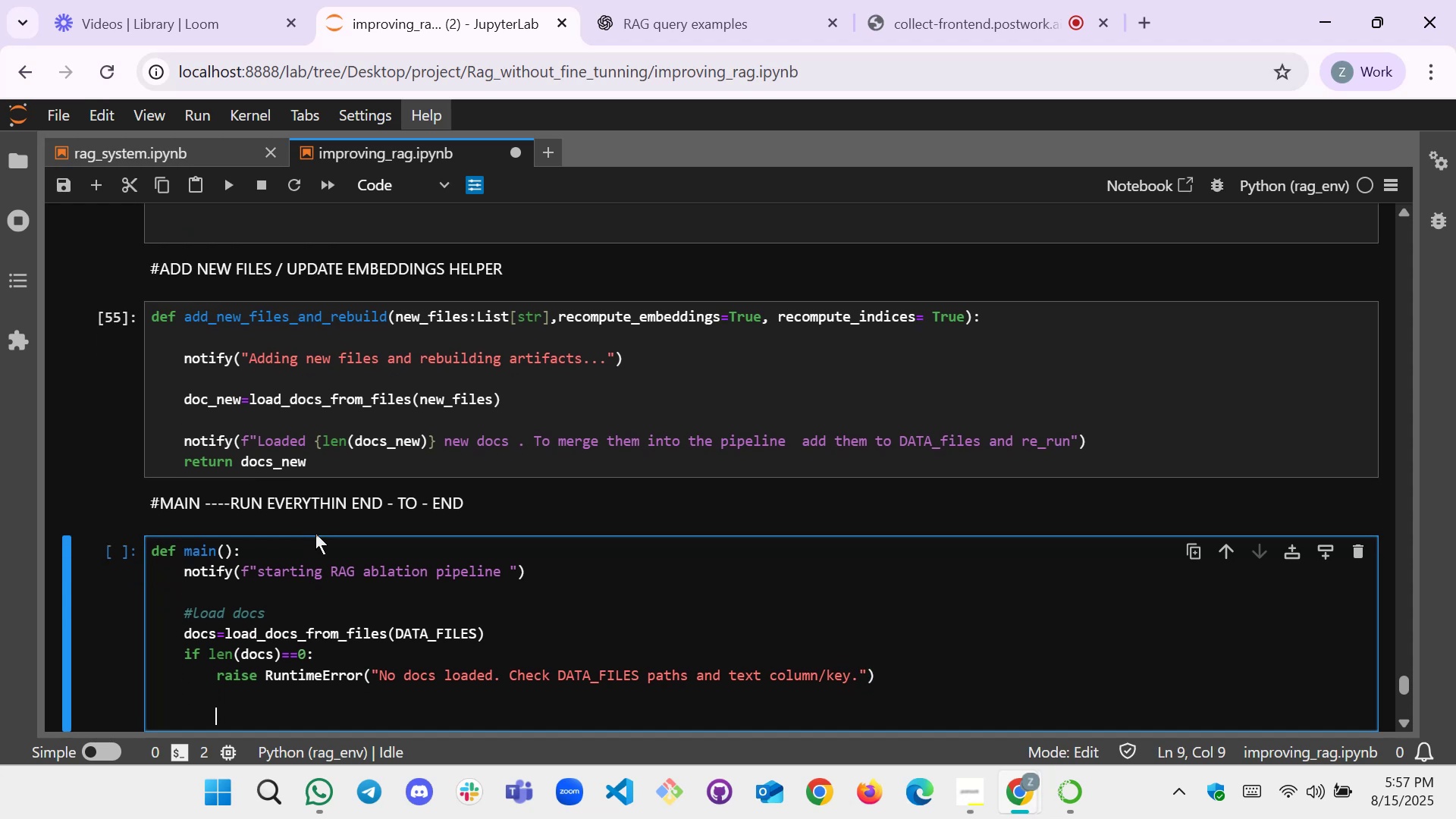 
key(Backspace)
type(#BUILDING EMBEDDINGS AND INDICES)
 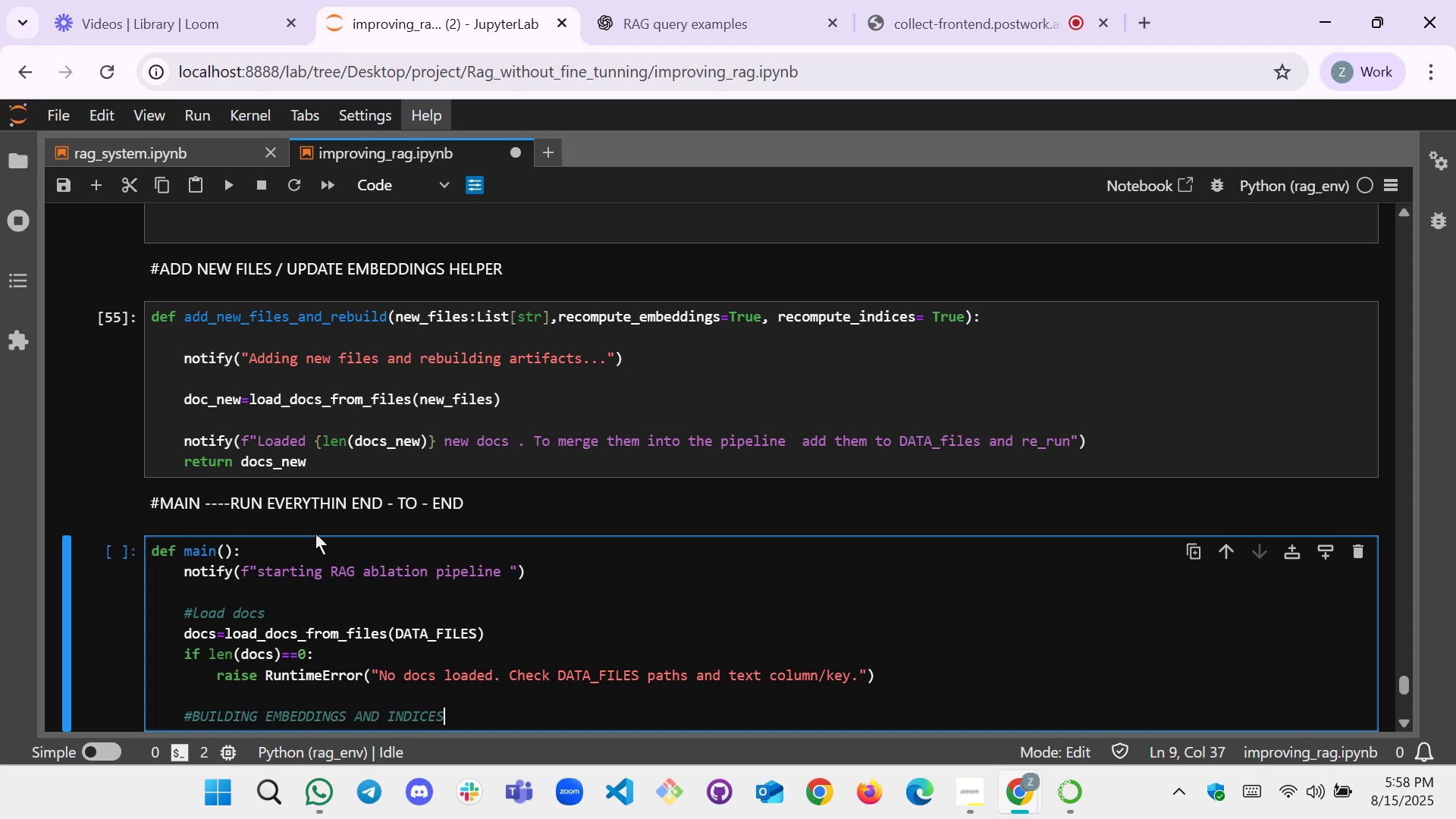 
key(Enter)
 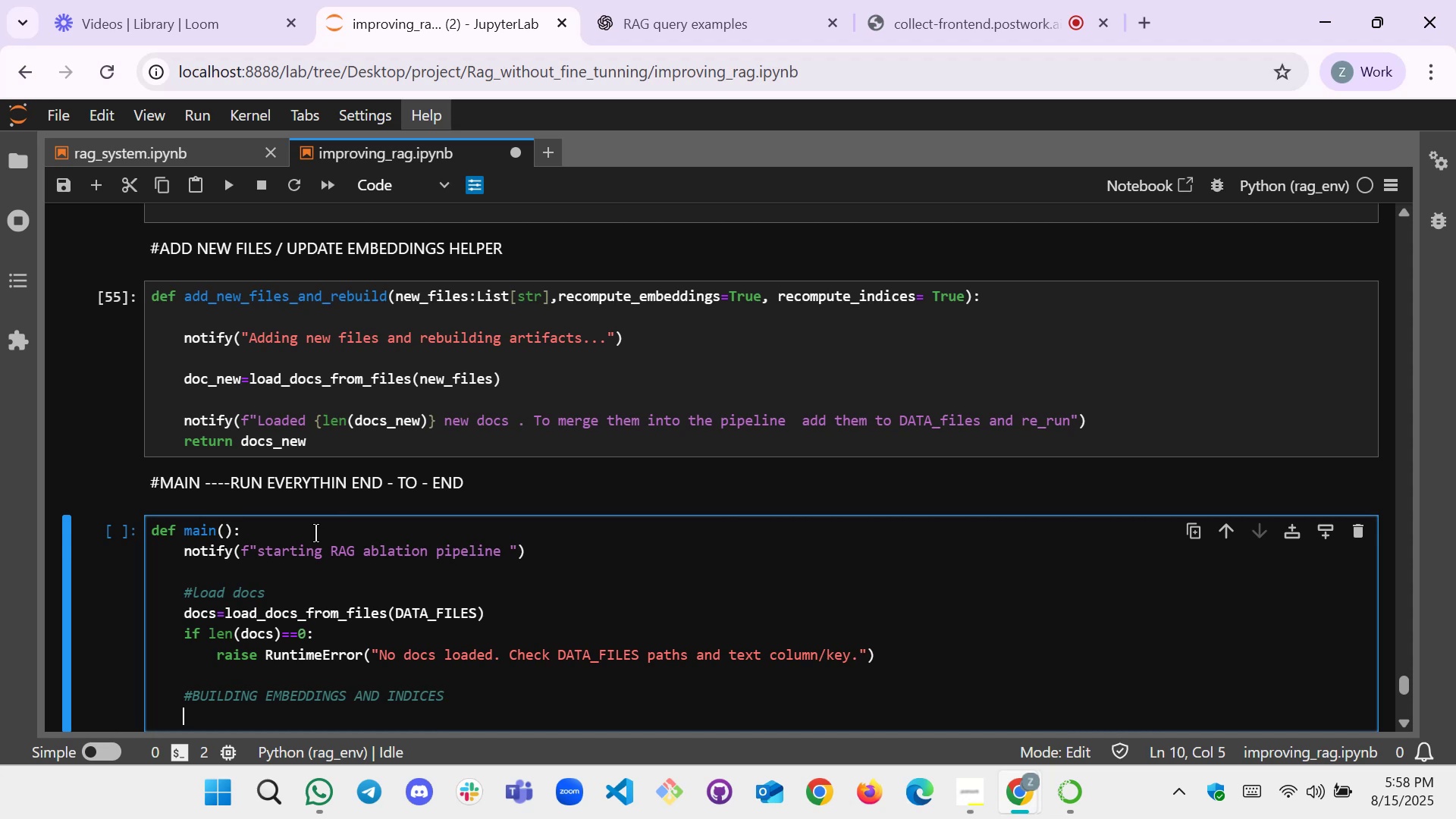 
key(CapsLock)
 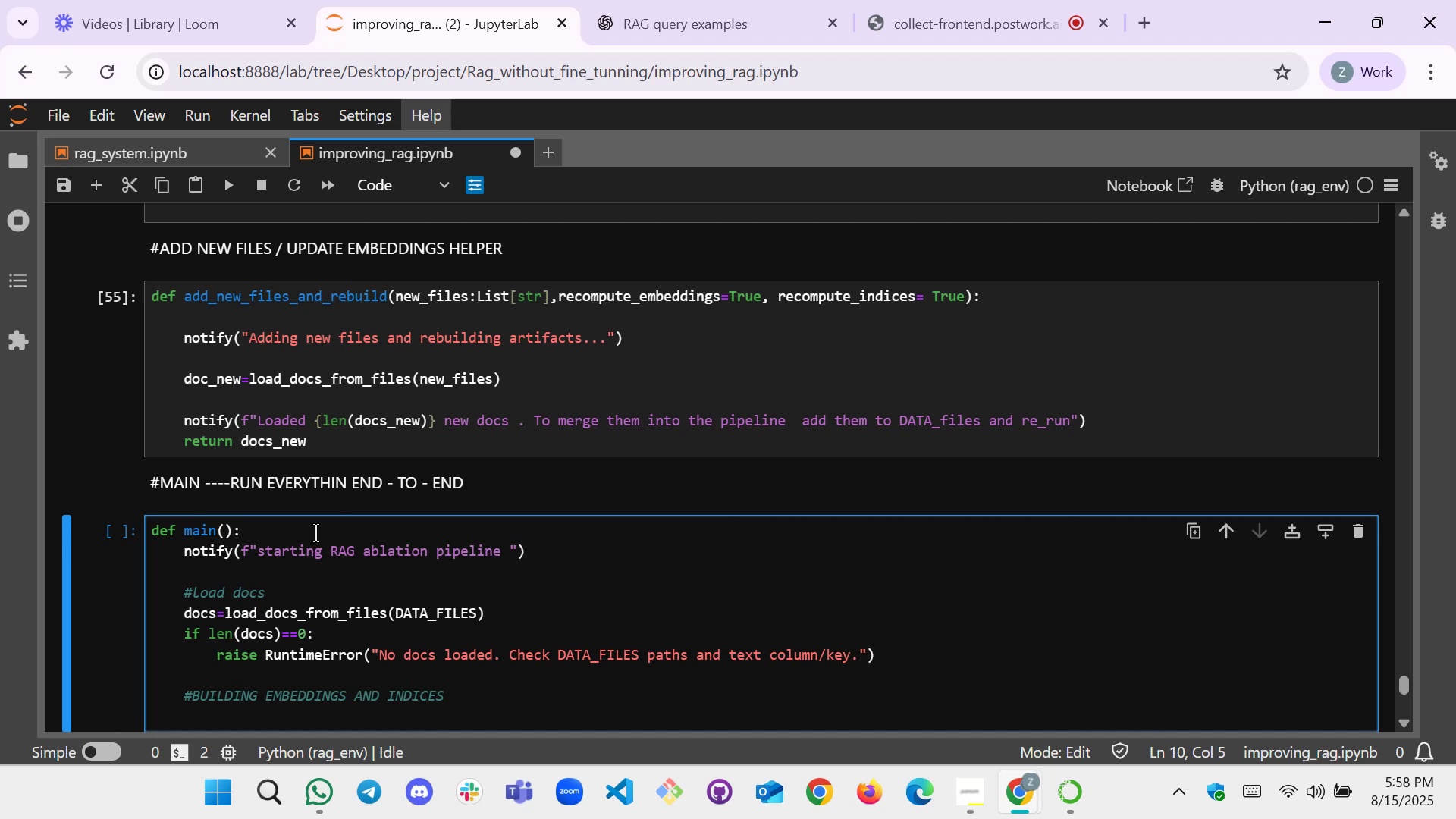 
type(artifacts=buil)
key(Tab)
 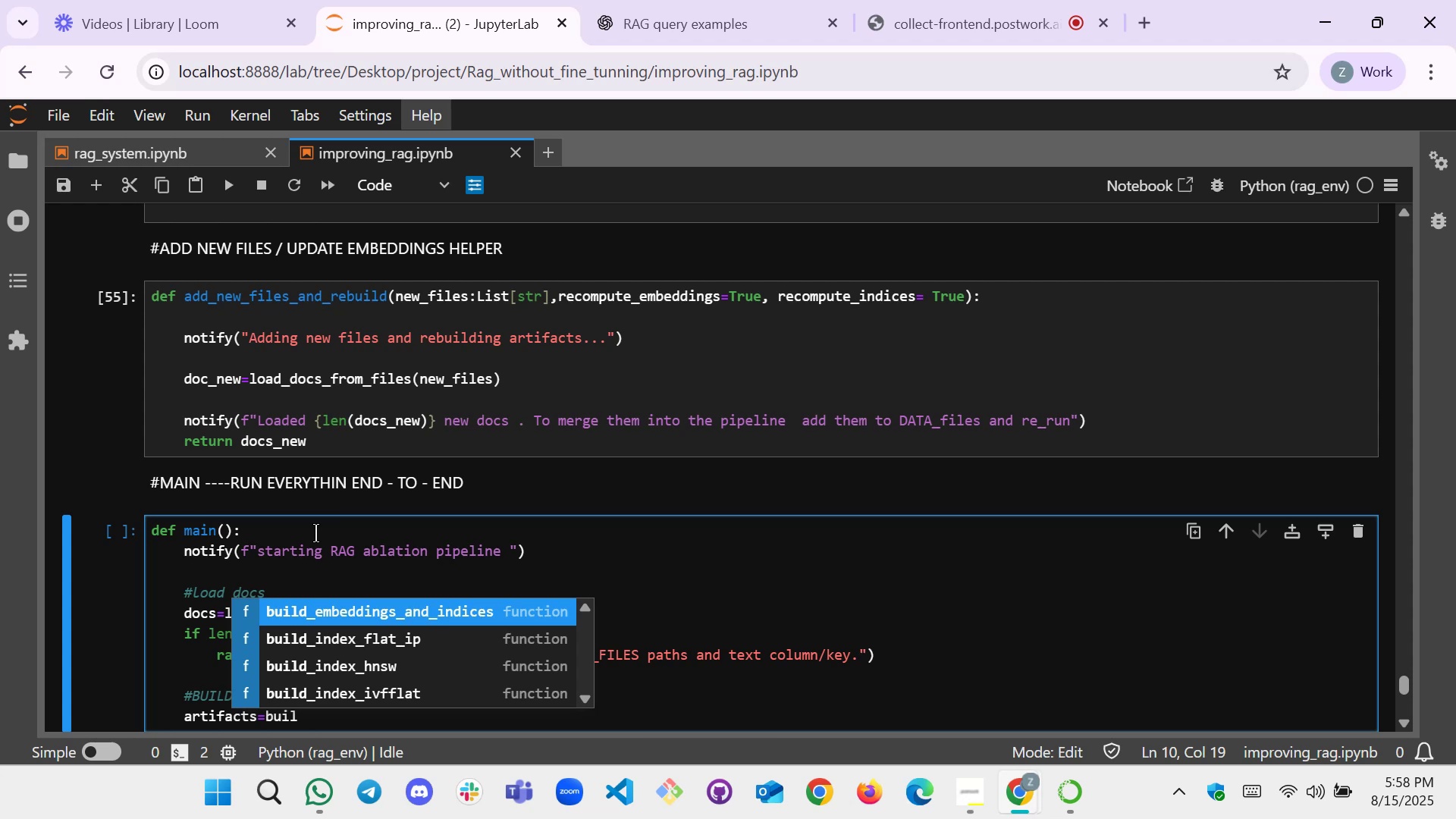 
wait(9.53)
 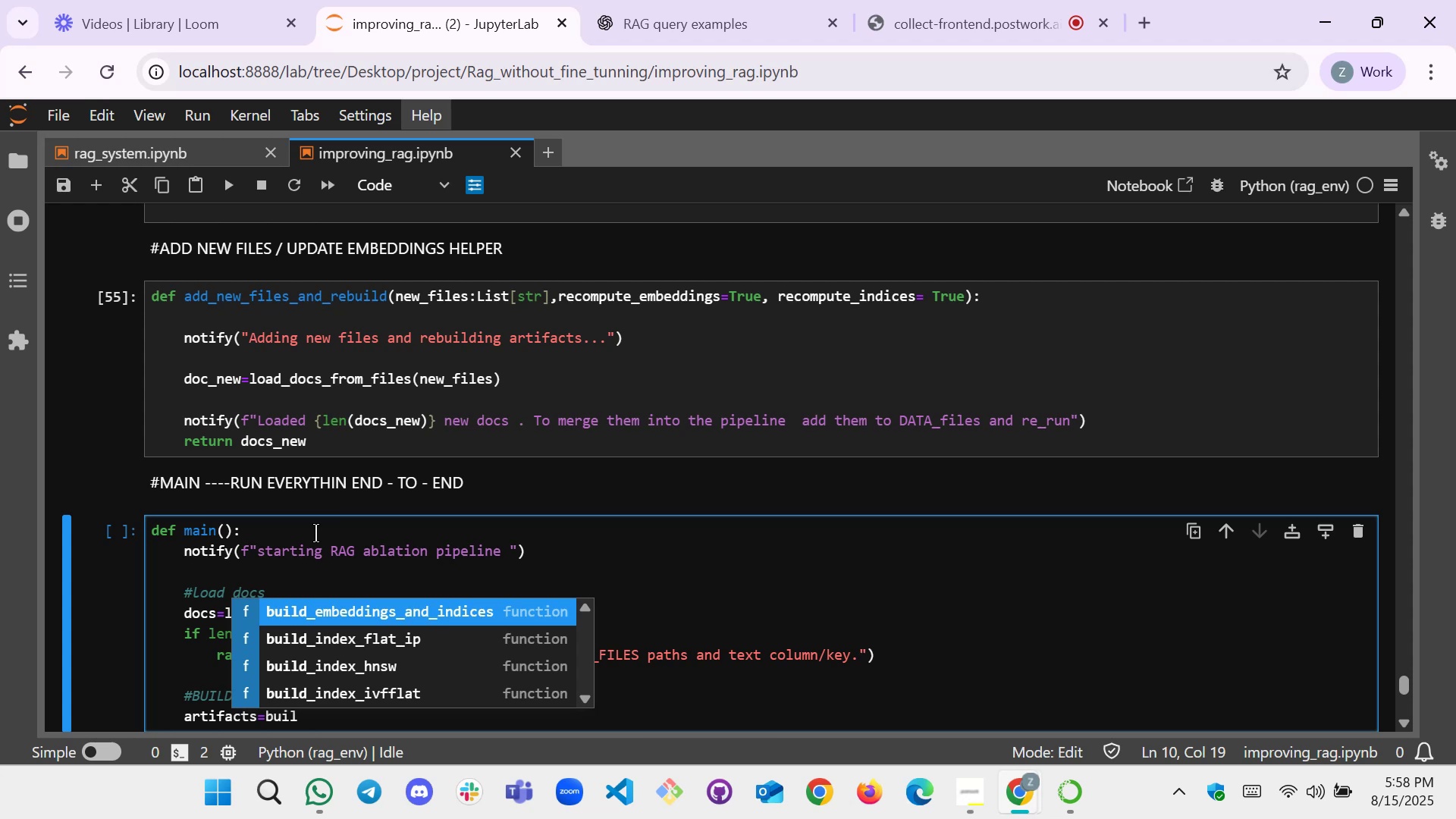 
scroll: coordinate [300, 409], scroll_direction: up, amount: 19.0
 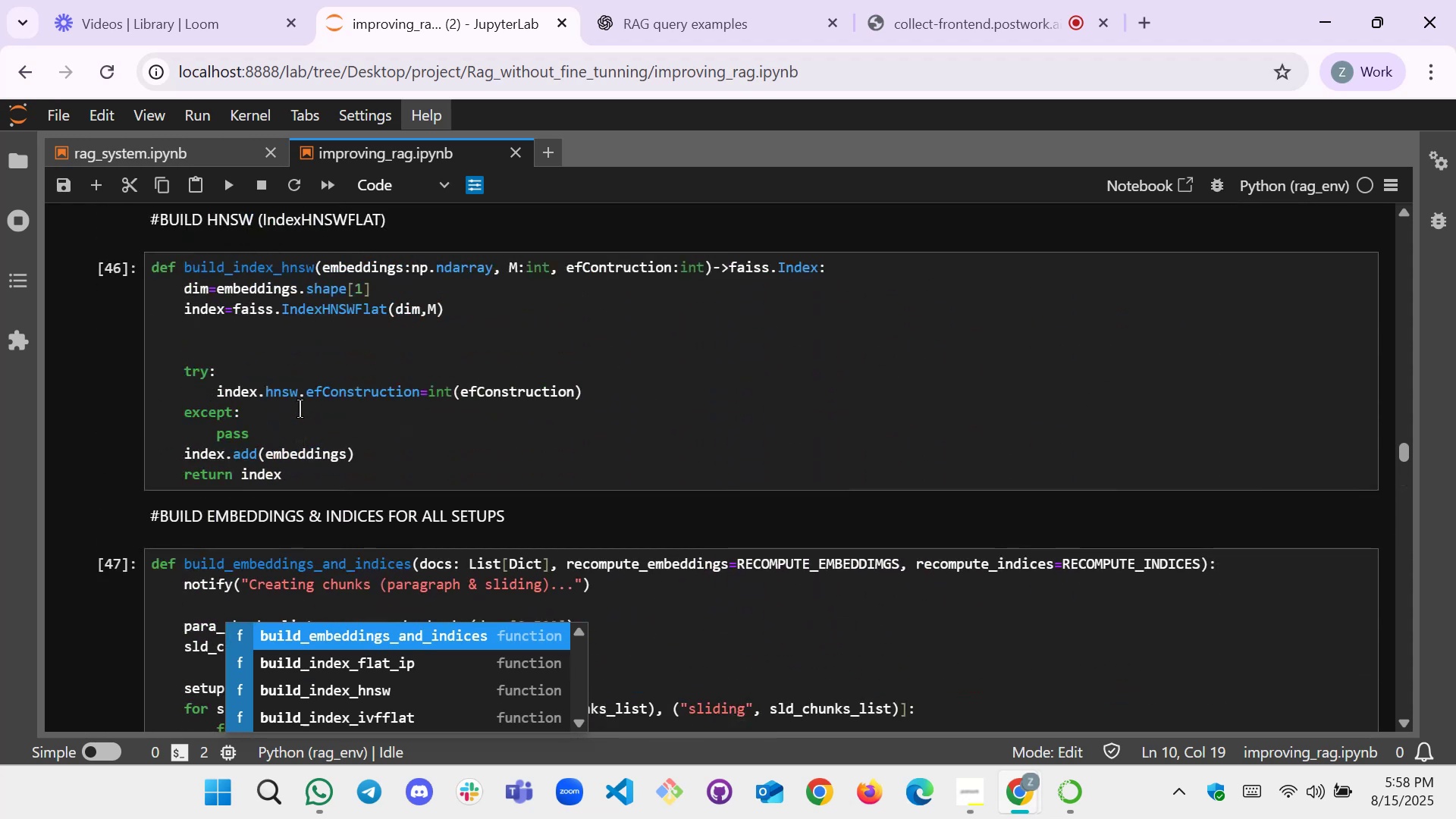 
scroll: coordinate [300, 409], scroll_direction: down, amount: 1.0
 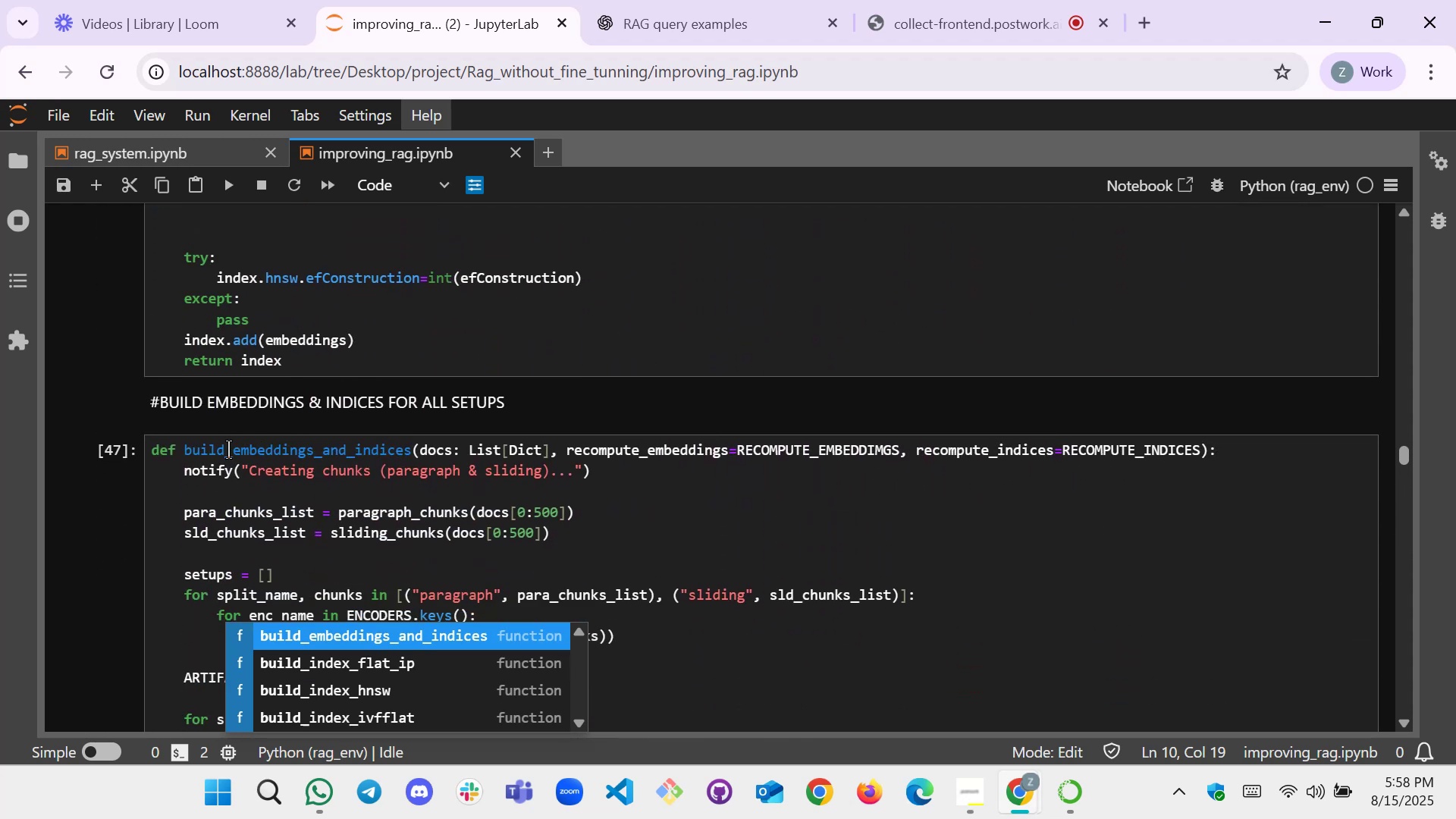 
left_click([235, 456])
 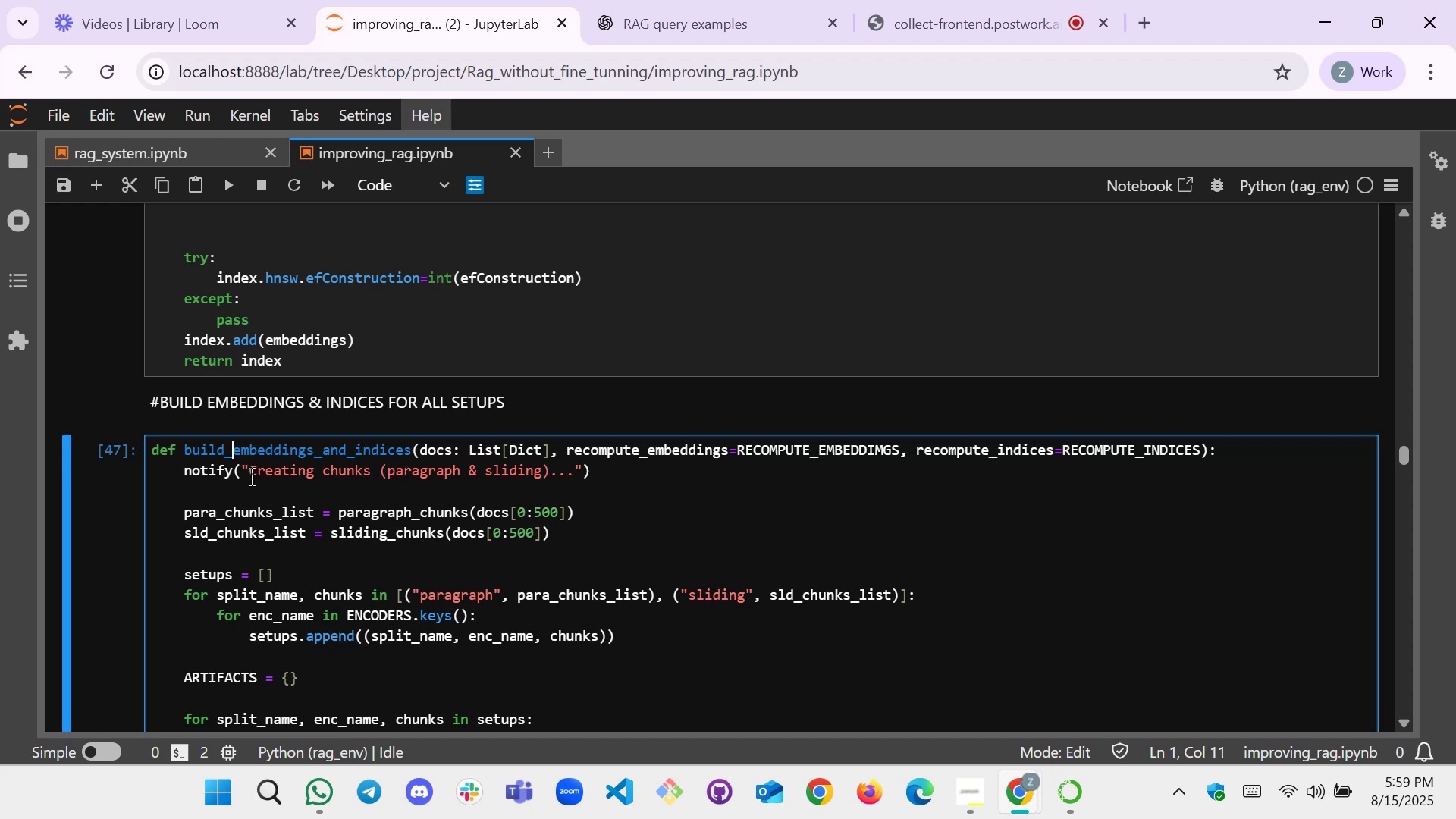 
wait(44.05)
 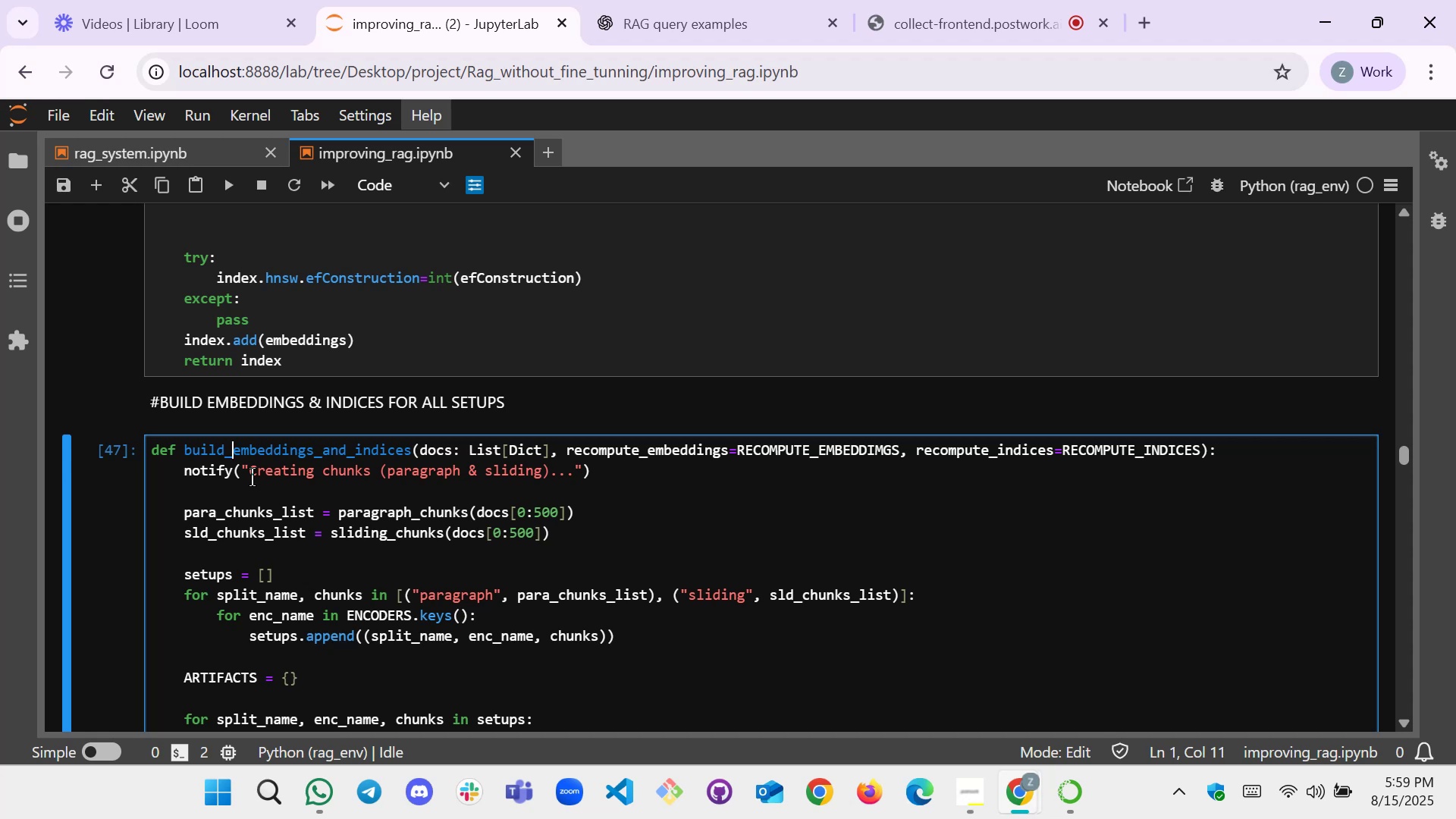 
type(all_)
 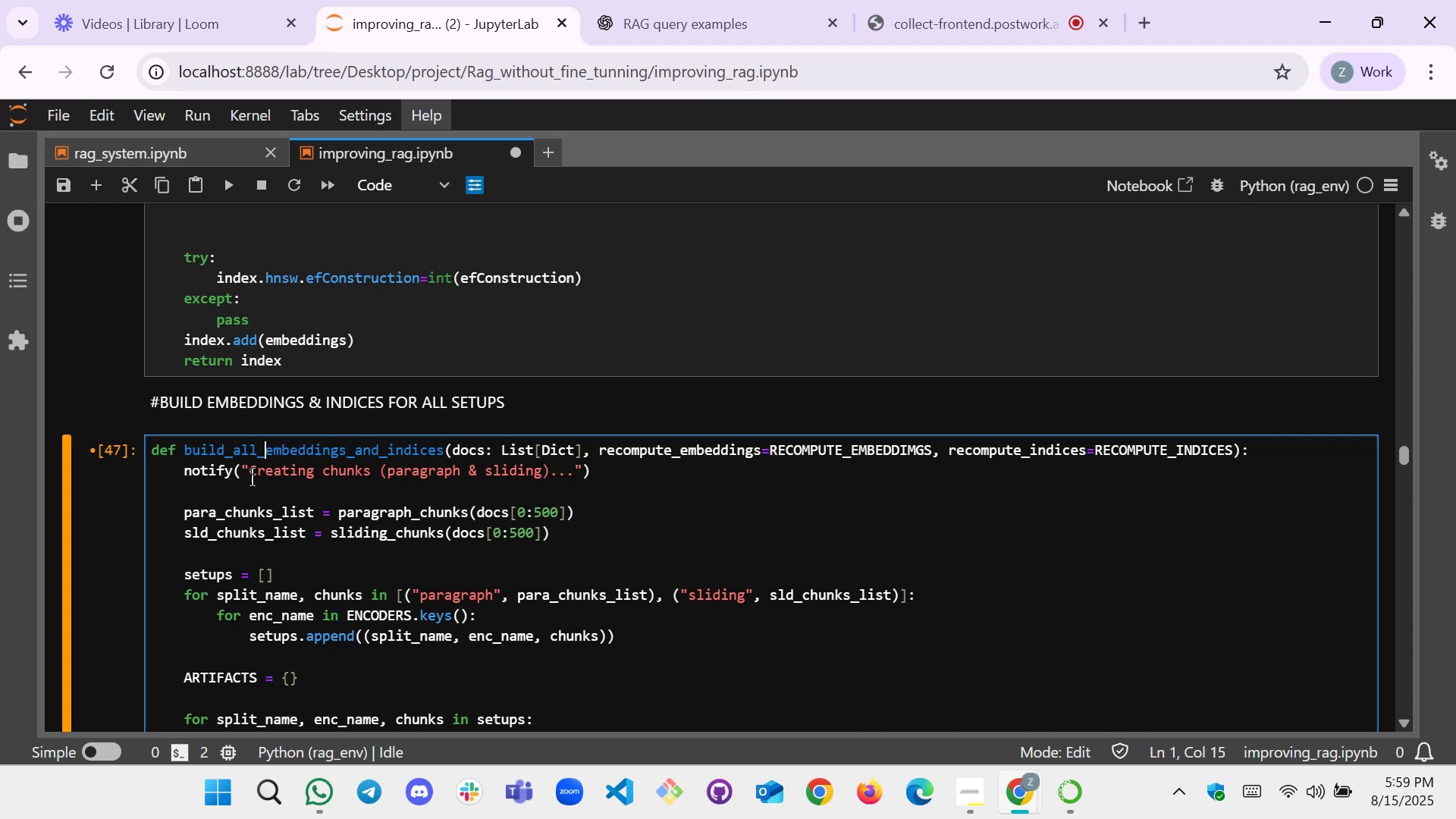 
key(Shift+Enter)
 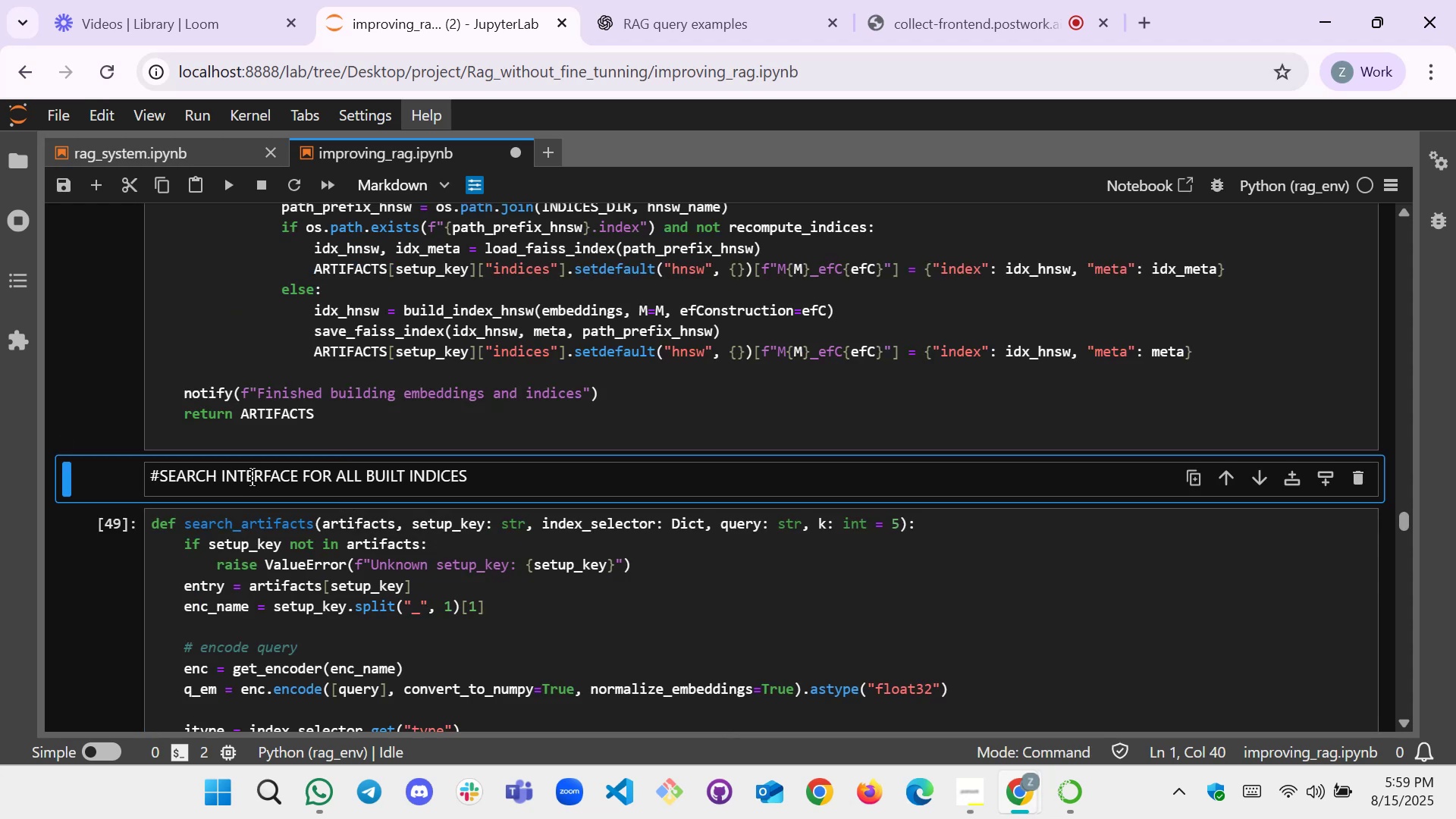 
scroll: coordinate [339, 394], scroll_direction: up, amount: 19.0
 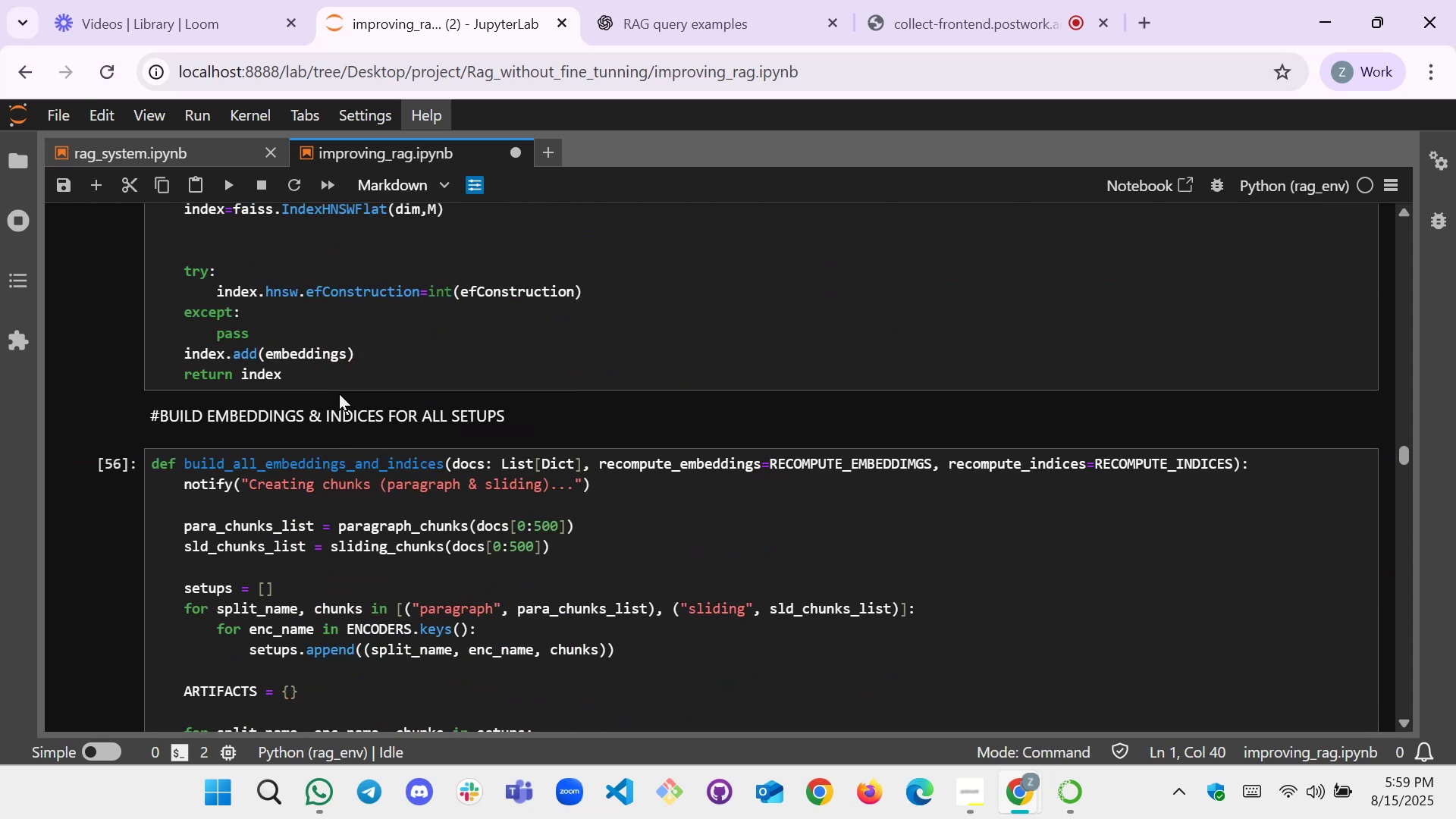 
scroll: coordinate [332, 398], scroll_direction: down, amount: 21.0
 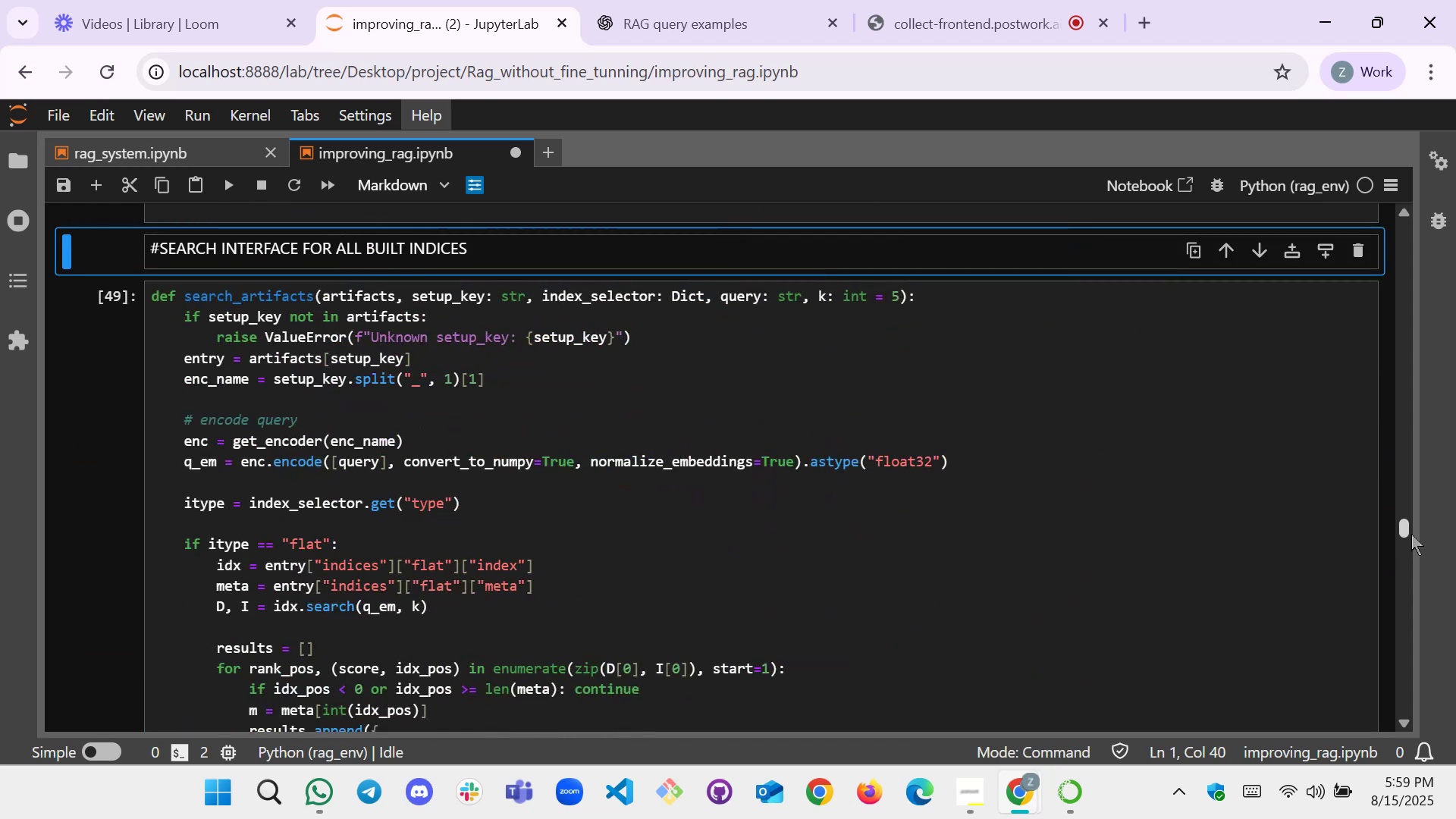 
left_click_drag(start_coordinate=[1410, 530], to_coordinate=[1378, 703])
 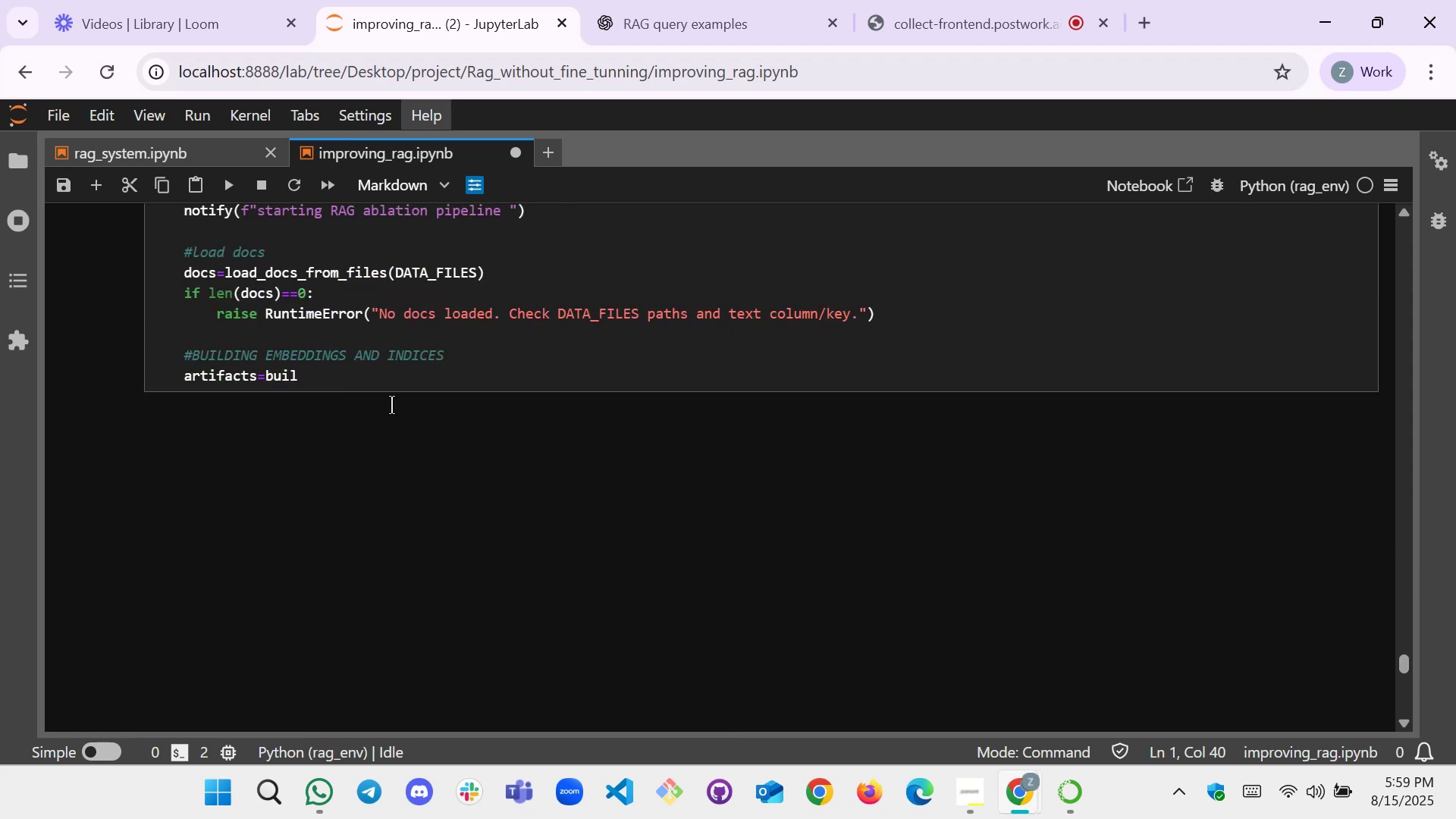 
left_click([388, 381])
 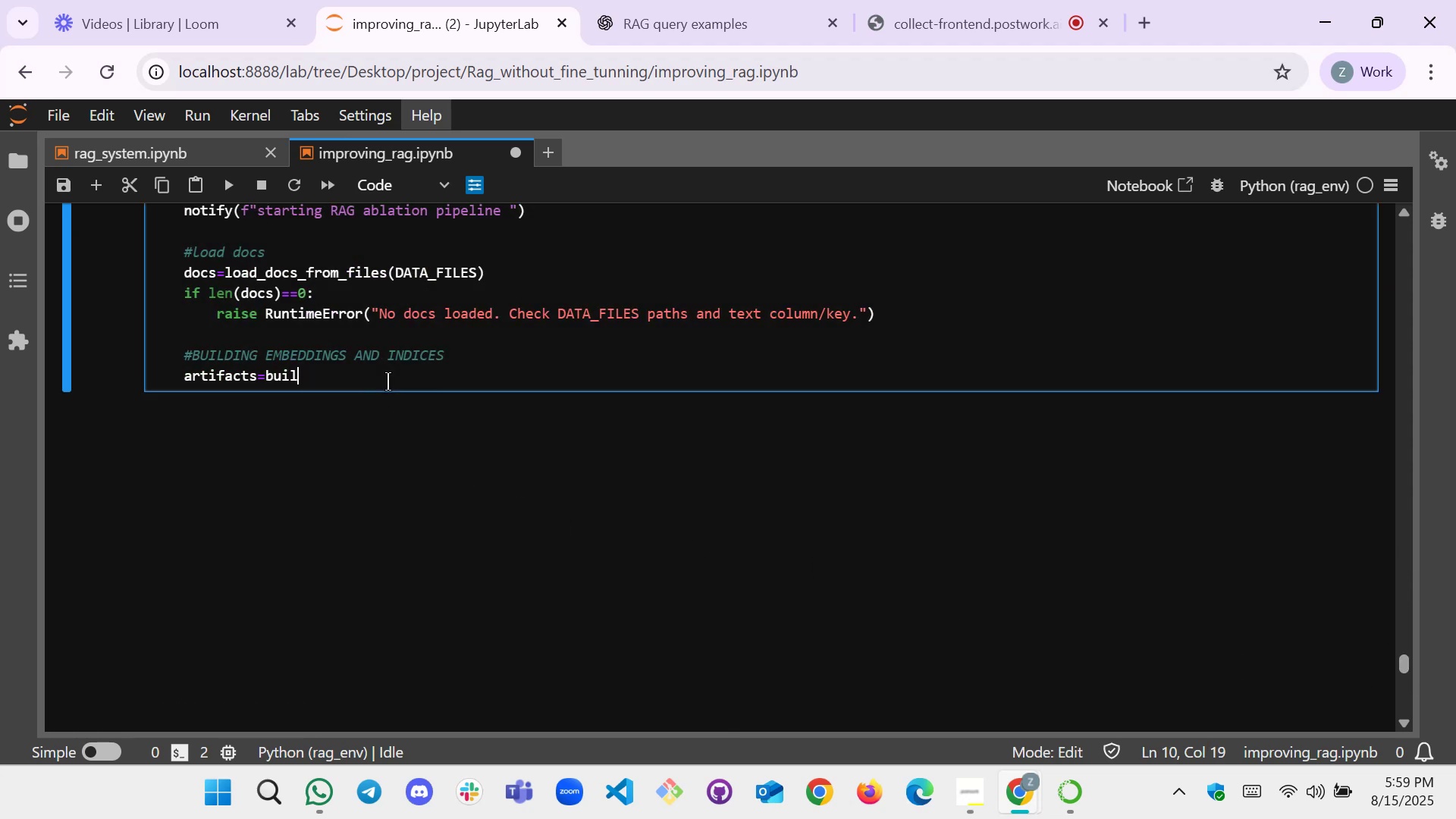 
key(D)
 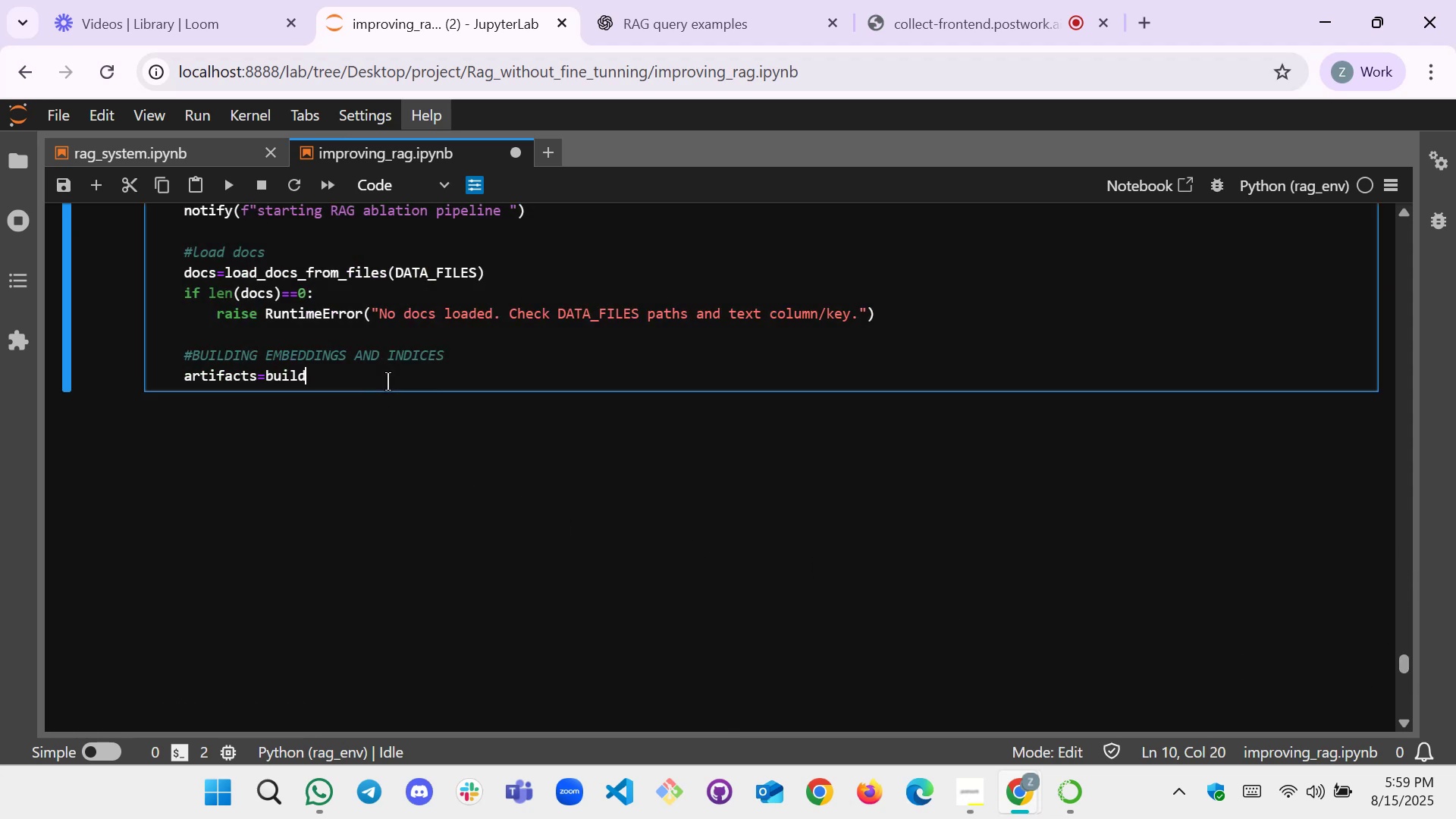 
key(Tab)
 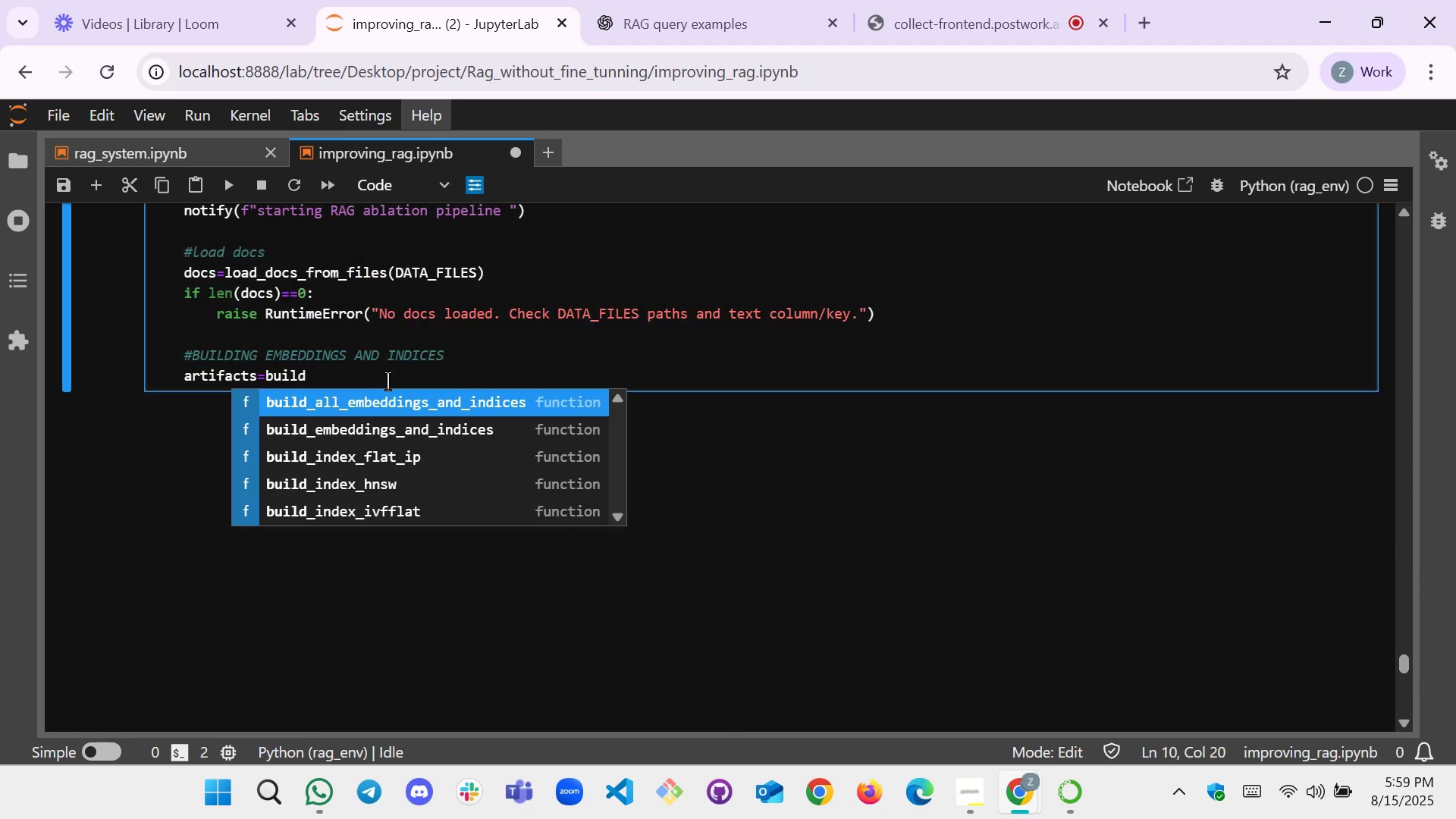 
key(Enter)
 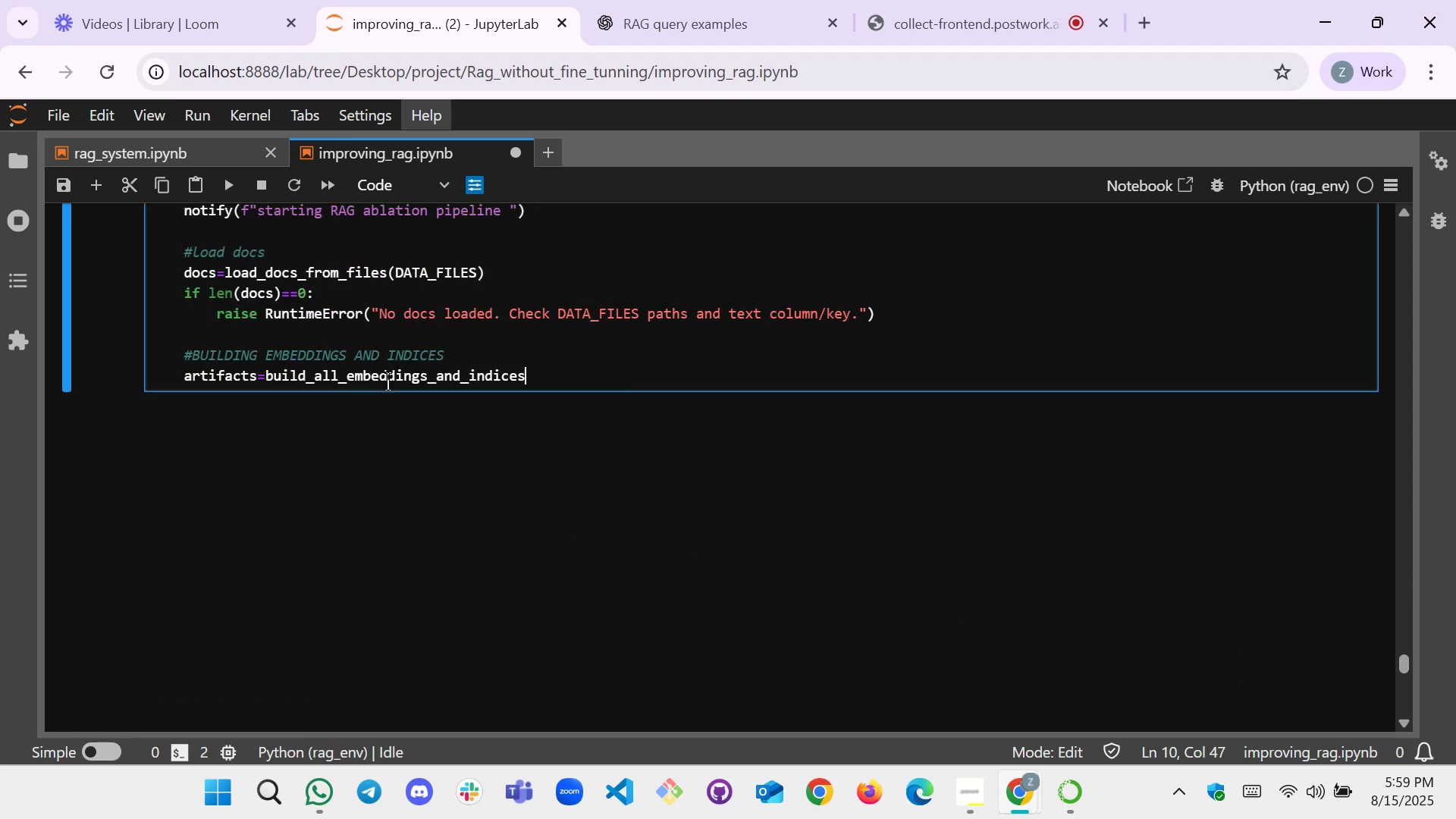 
type((docs,re)
key(Tab)
 